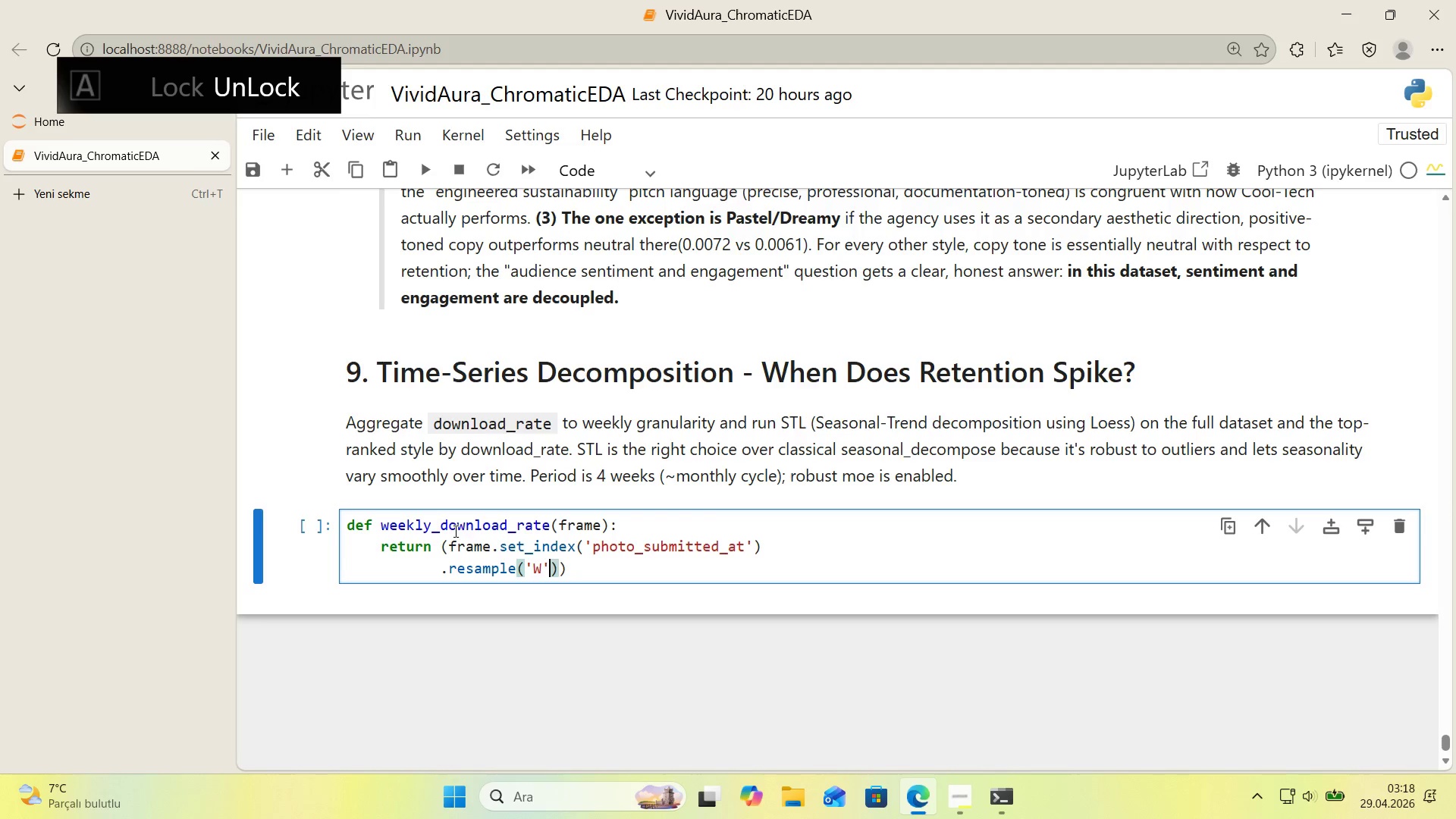 
key(ArrowRight)
 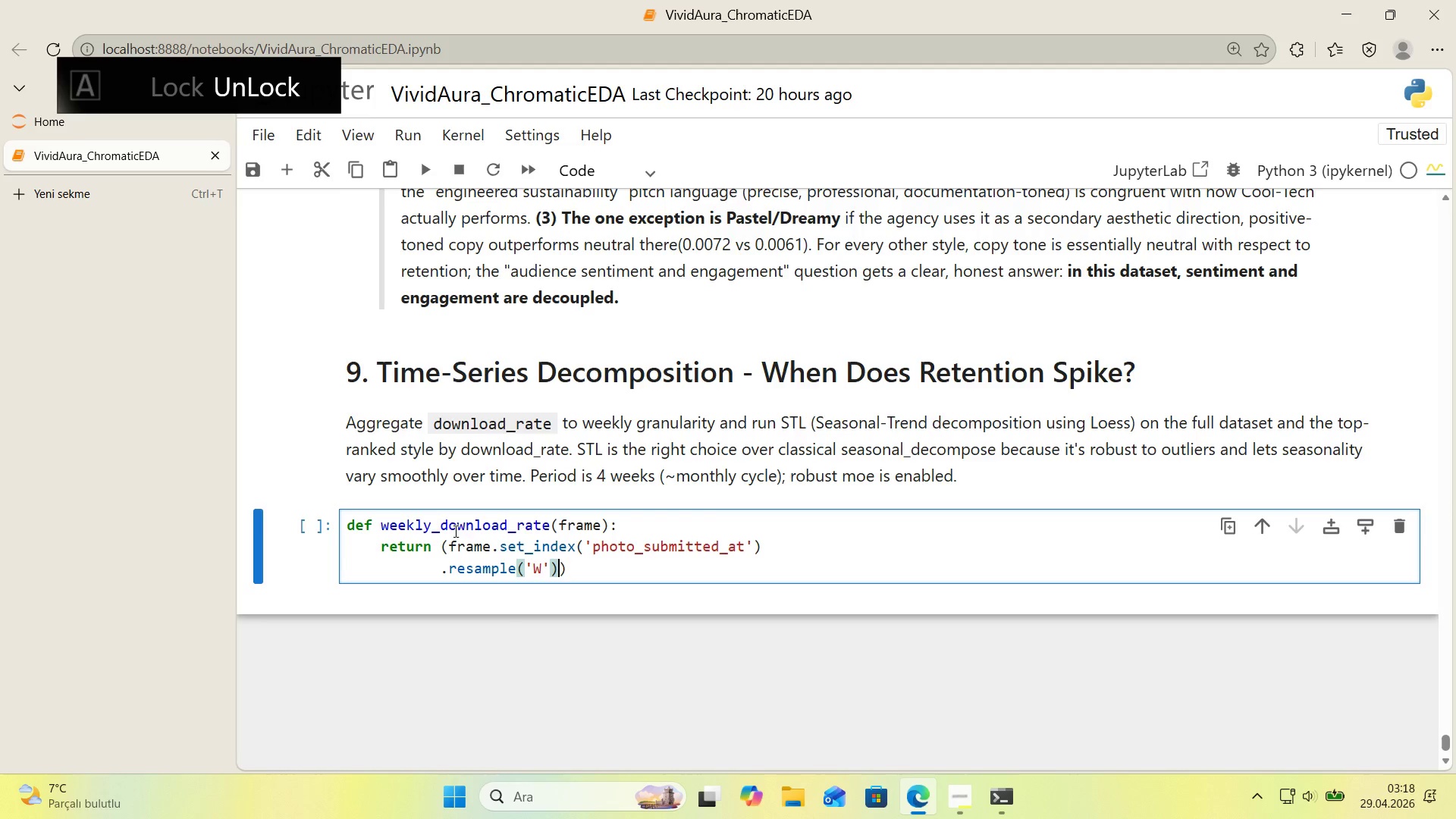 
key(Period)
 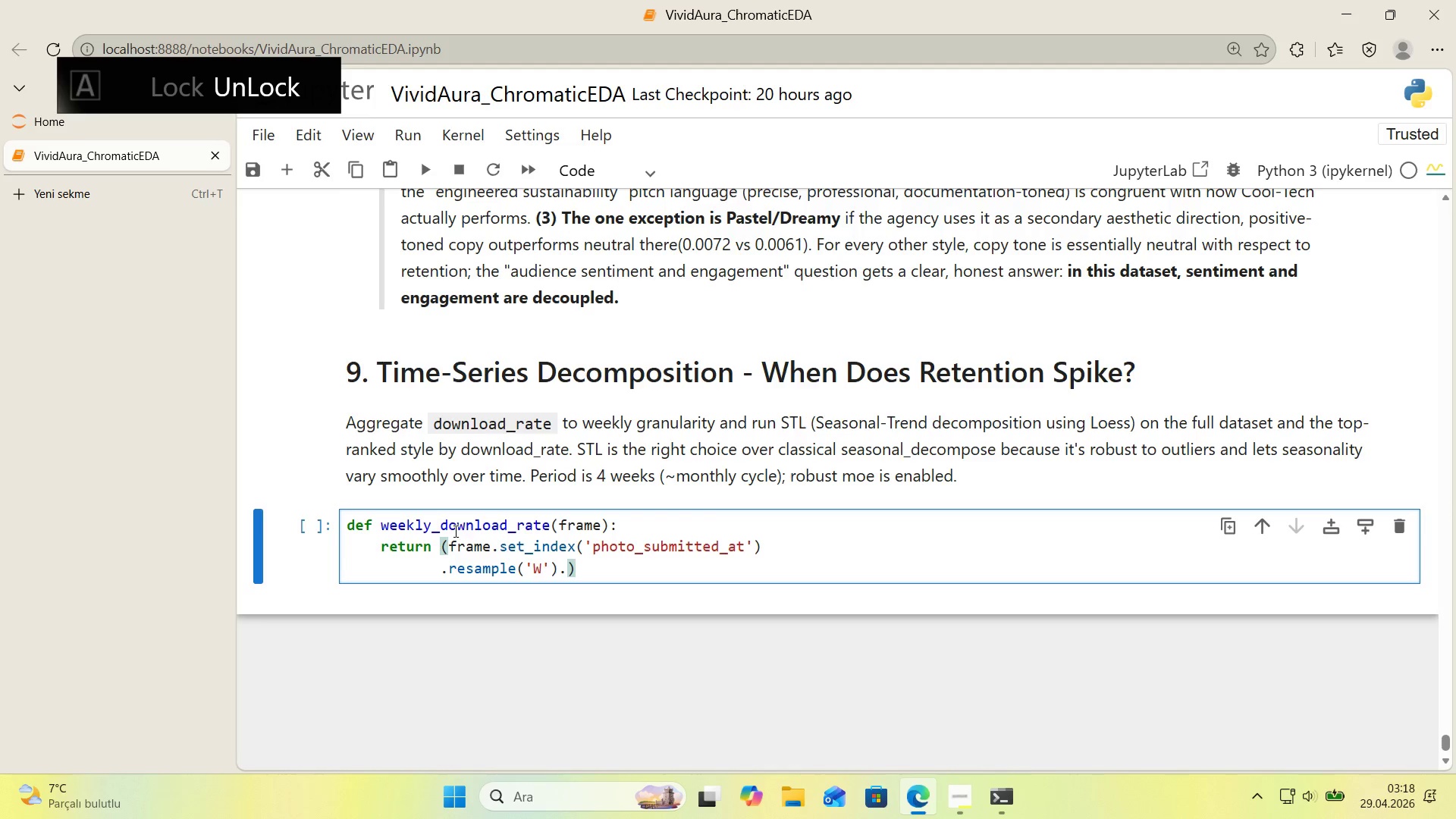 
key(Backspace)
 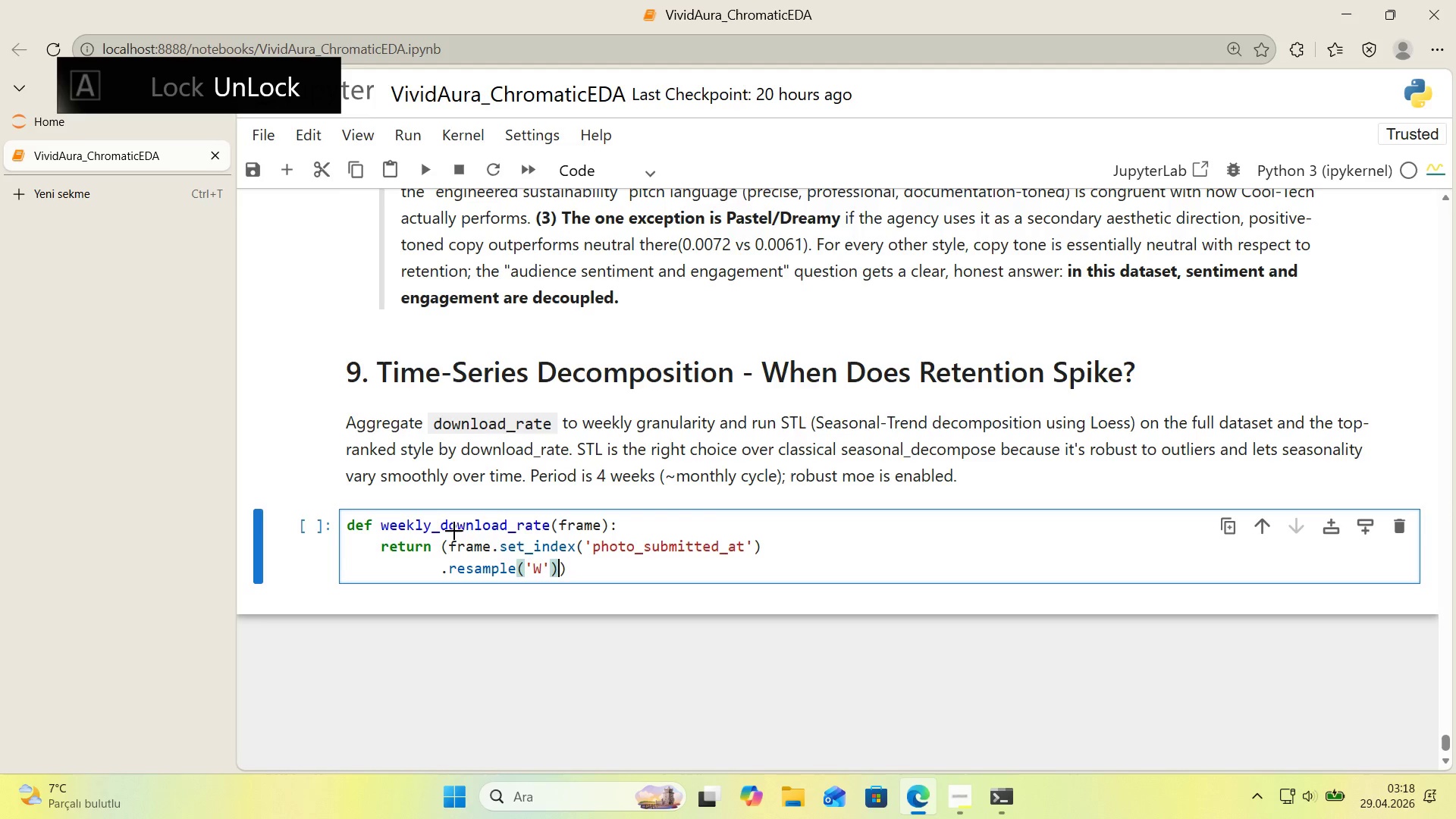 
key(Alt+Control+9)
 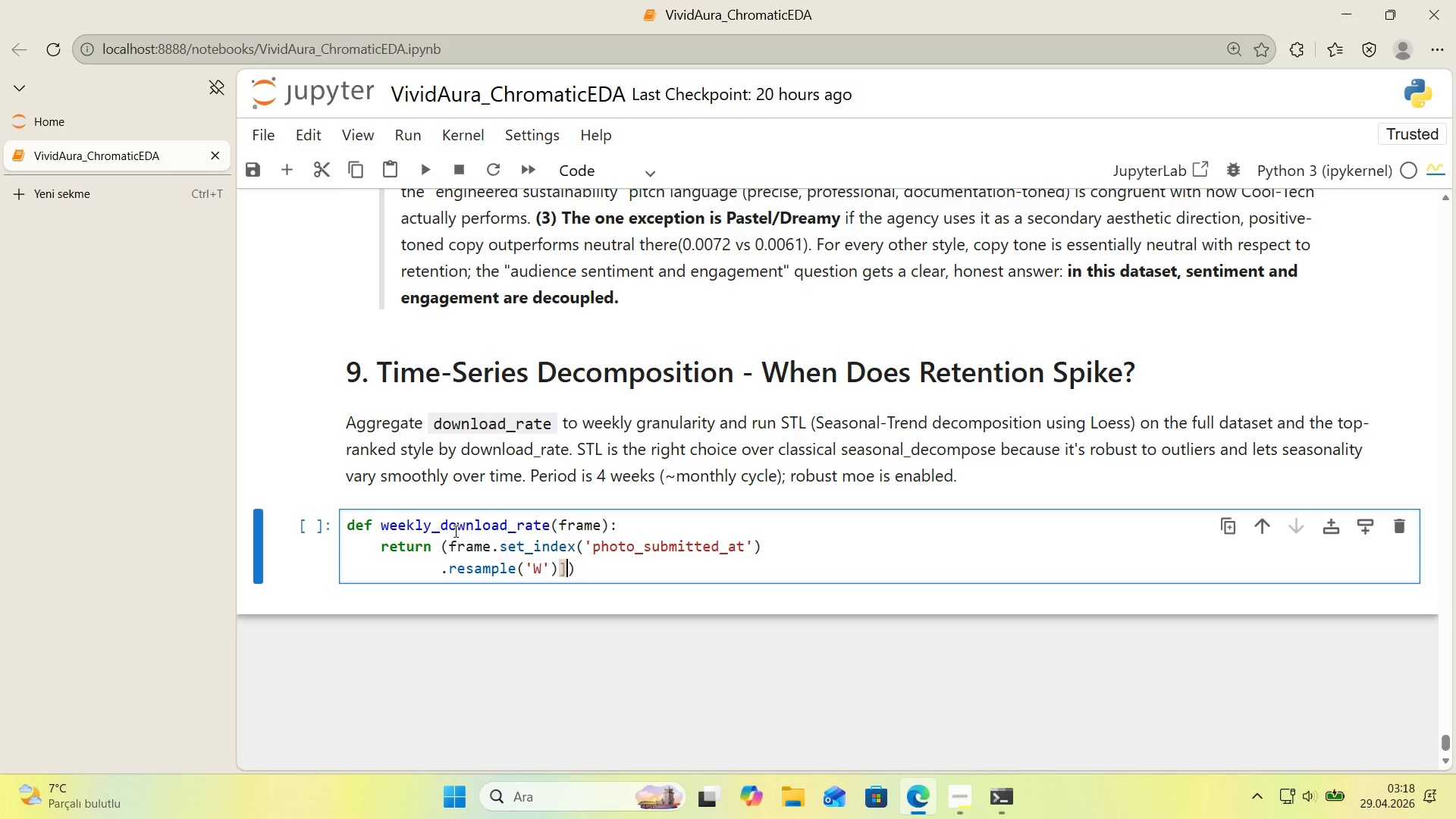 
key(Backspace)
 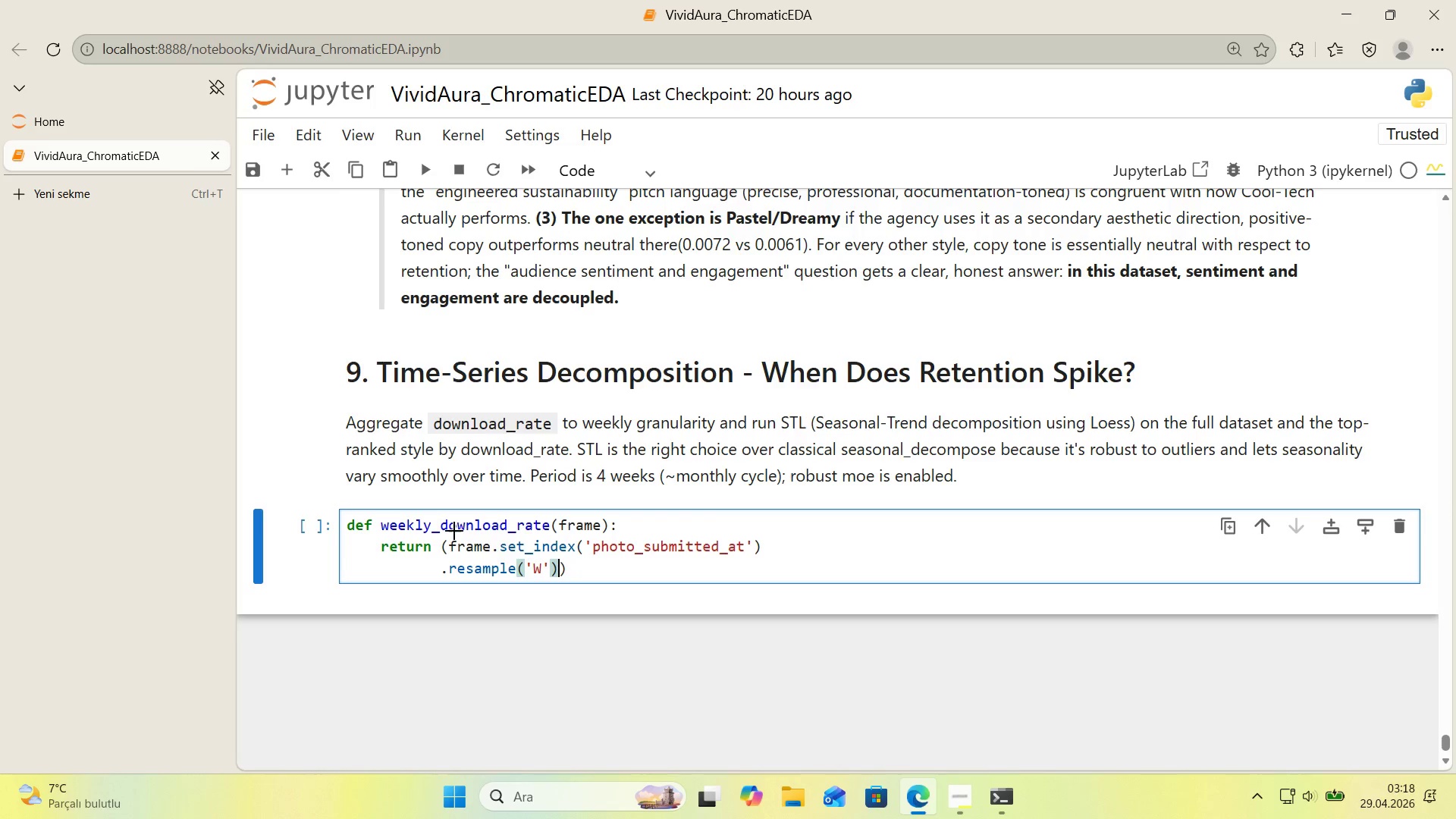 
key(Alt+Control+8)
 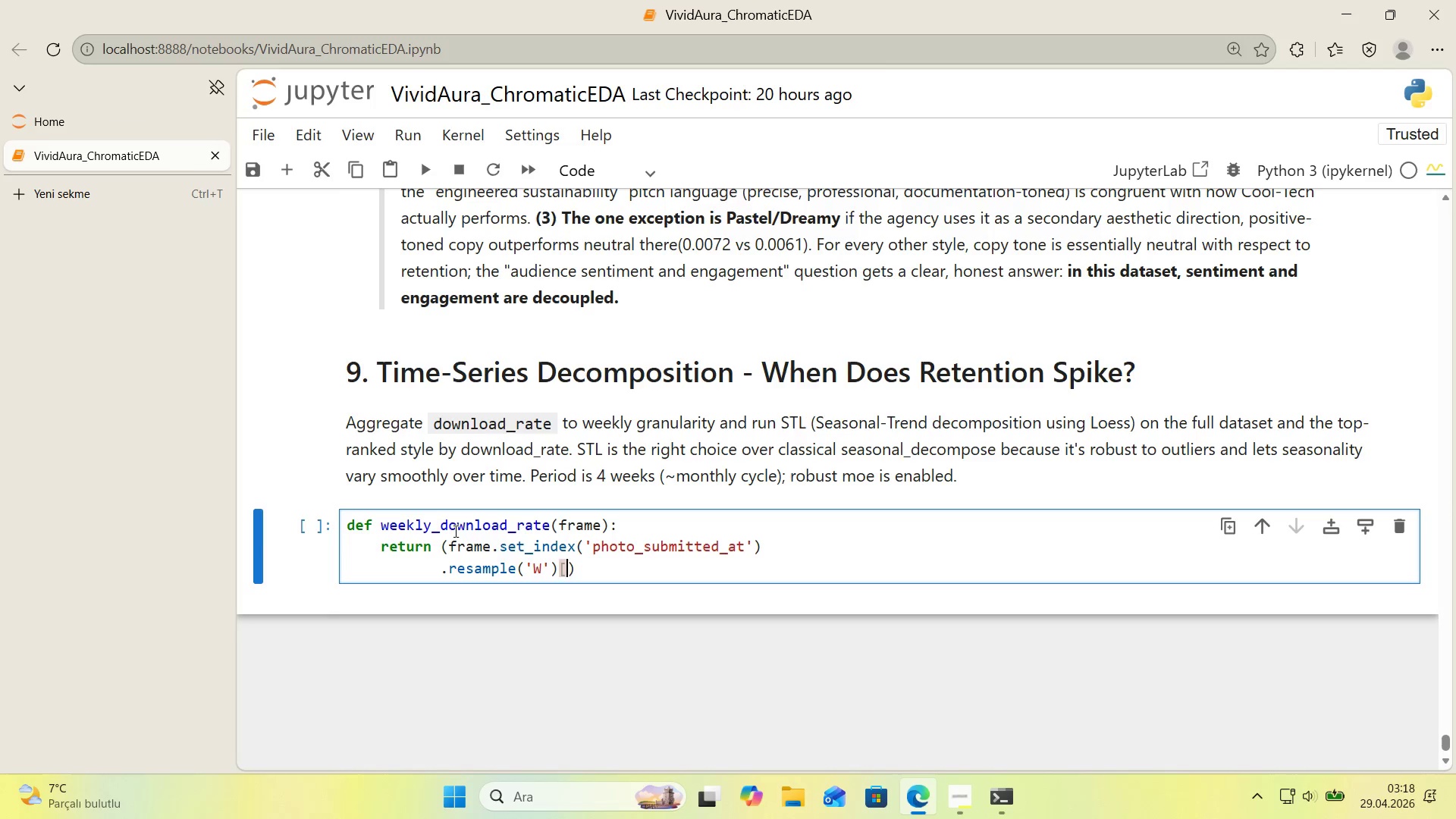 
key(Alt+Control+9)
 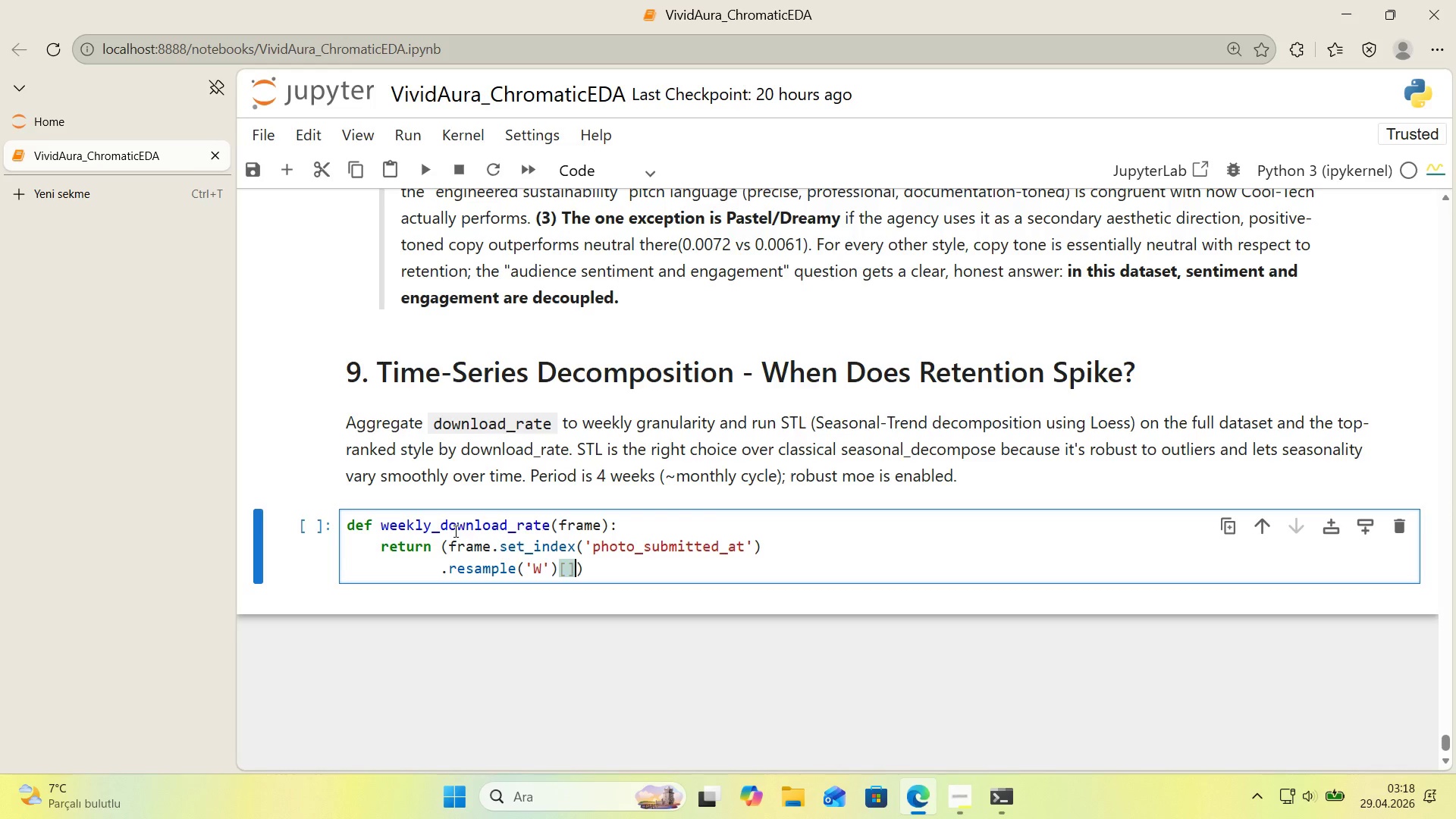 
key(ArrowLeft)
 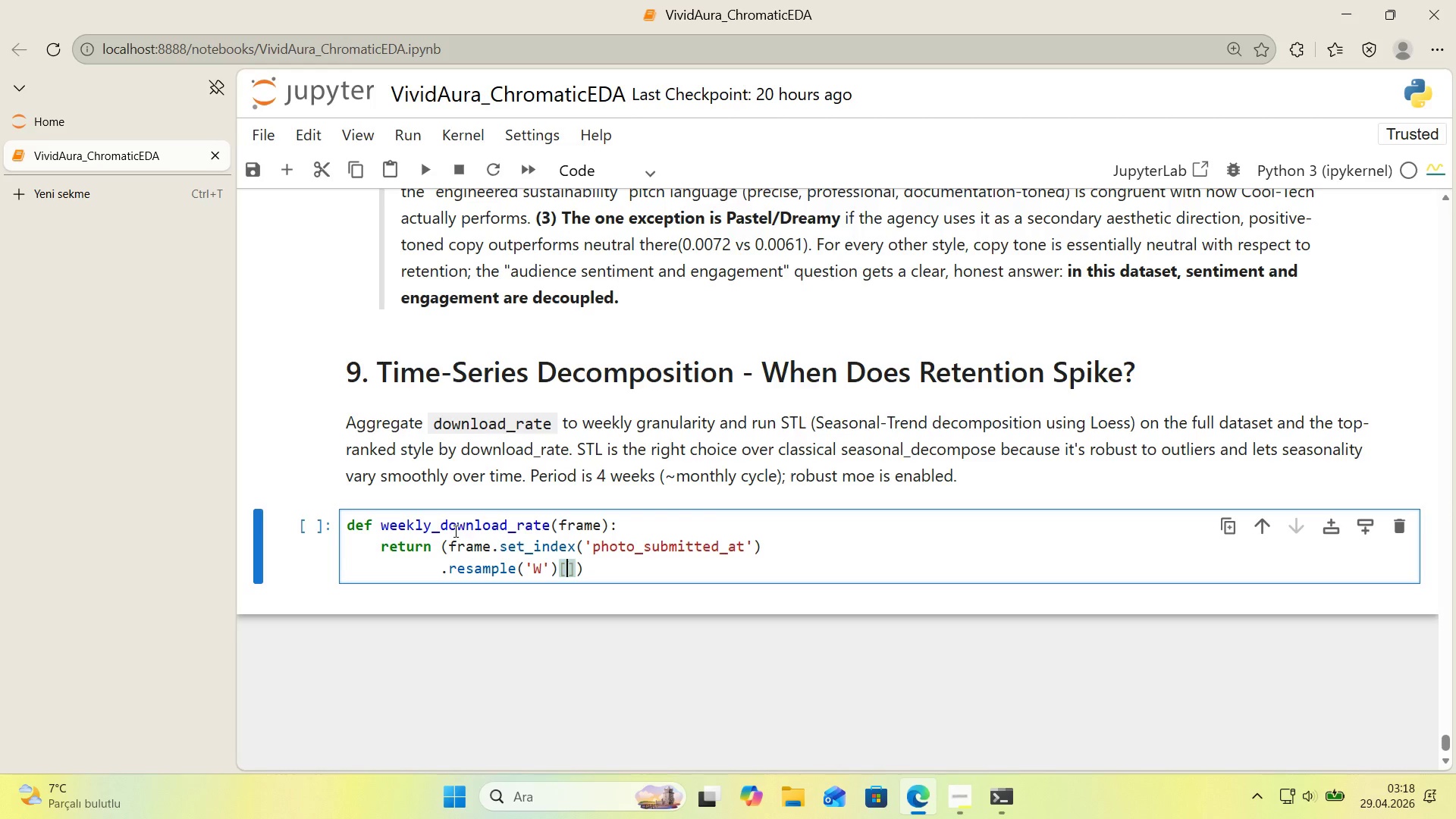 
type(@@)
 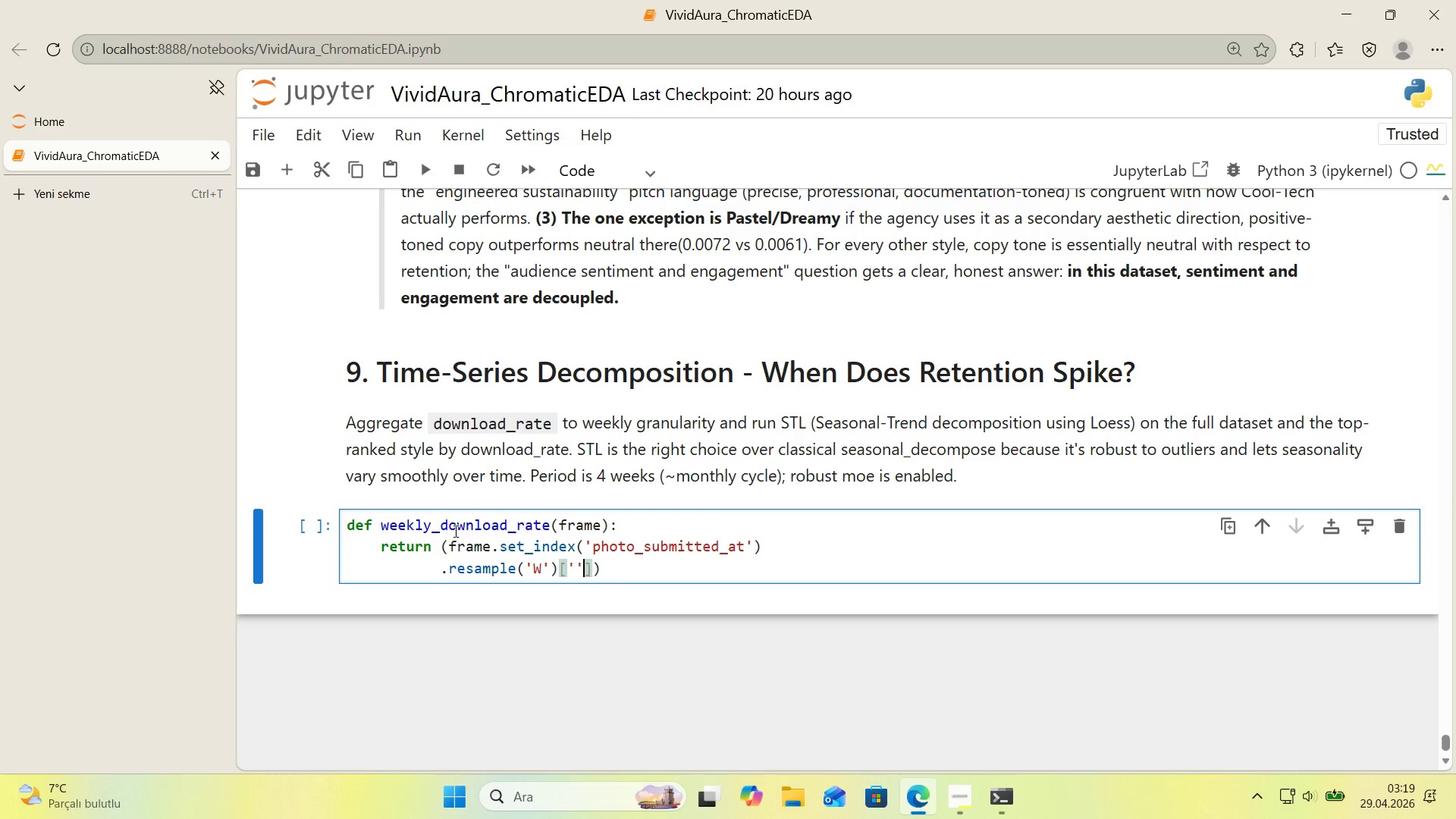 
key(ArrowLeft)
 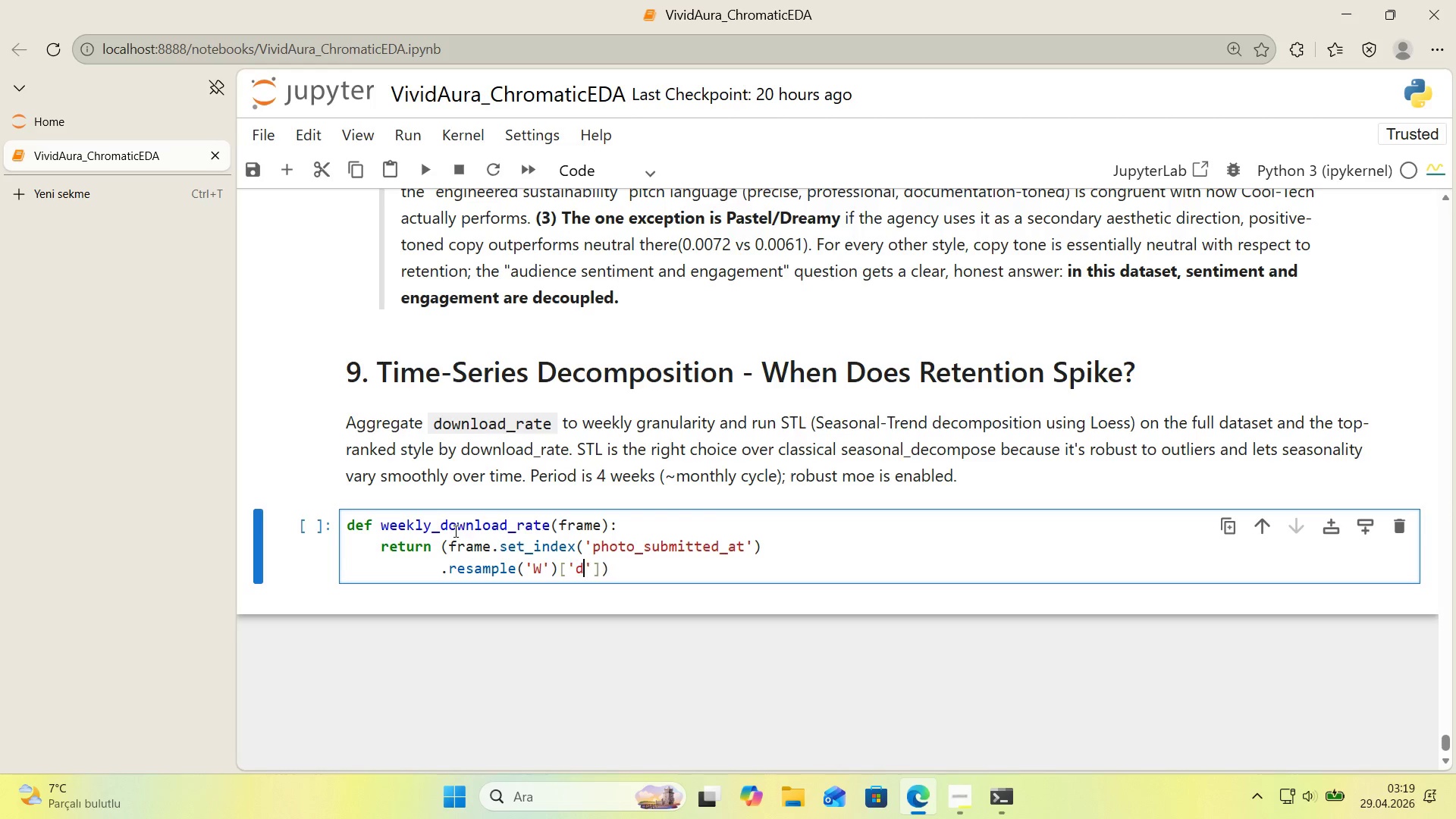 
type(donl)
key(Backspace)
key(Backspace)
type(wnload_rate)
 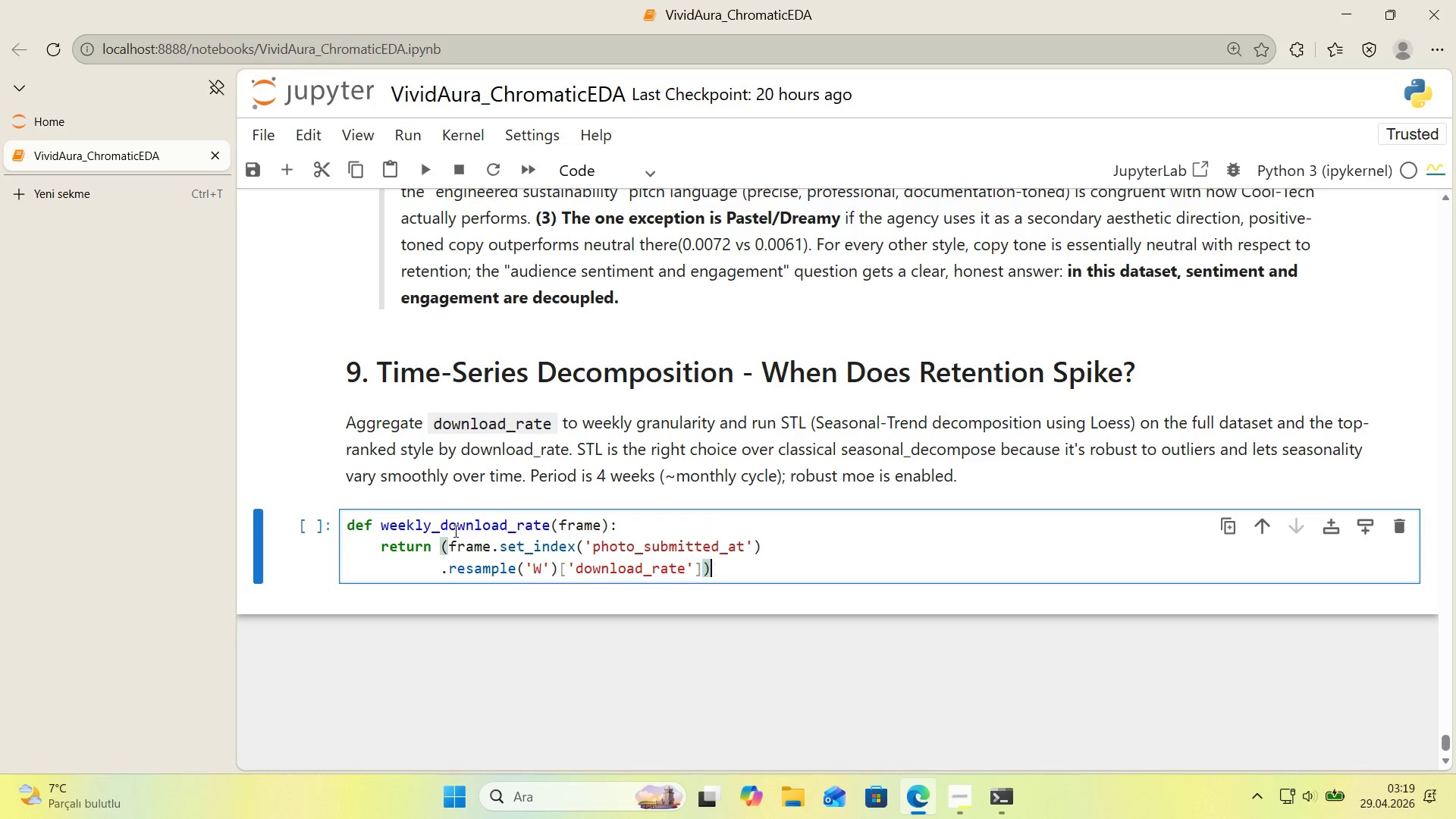 
 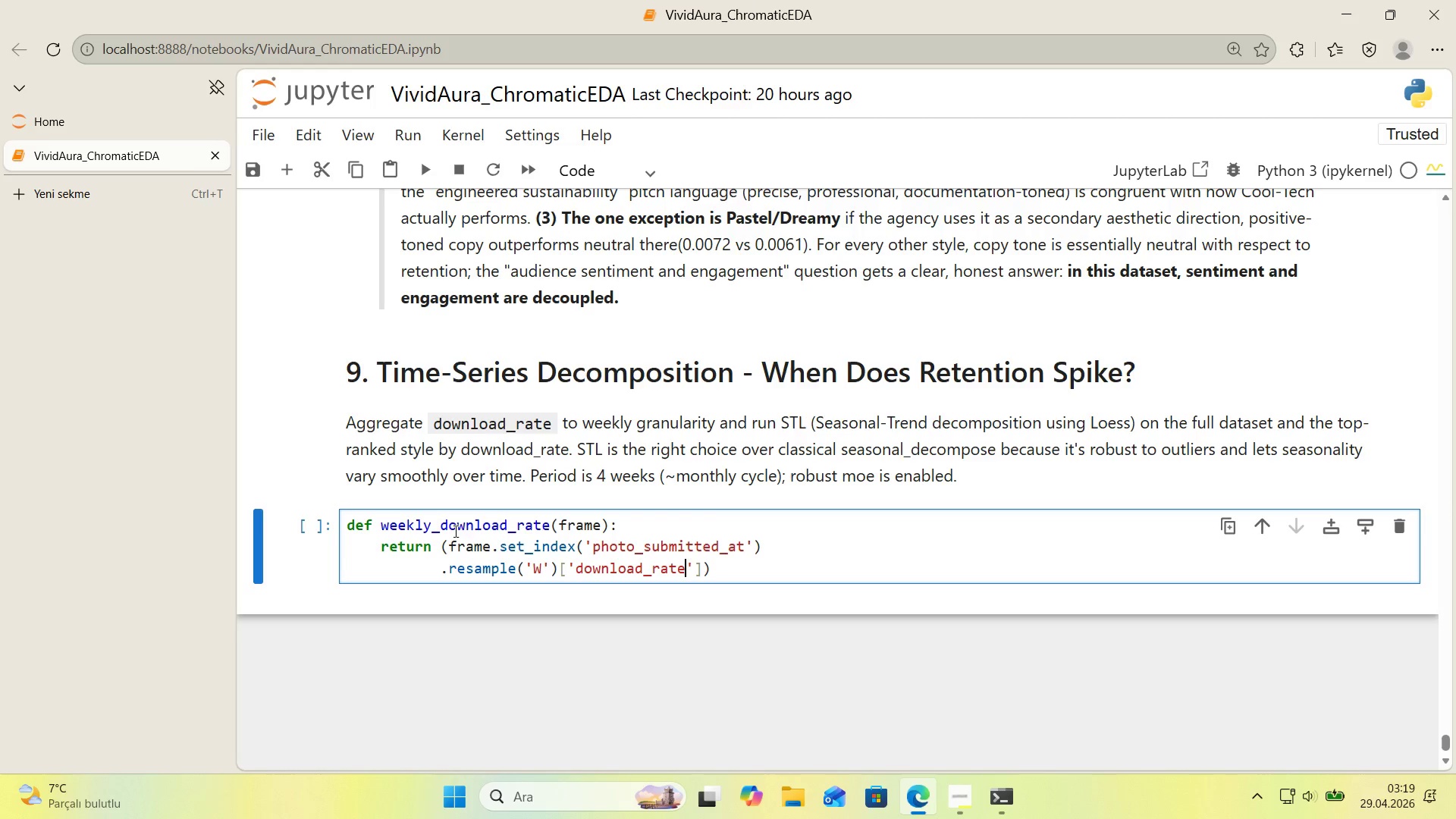 
key(ArrowRight)
 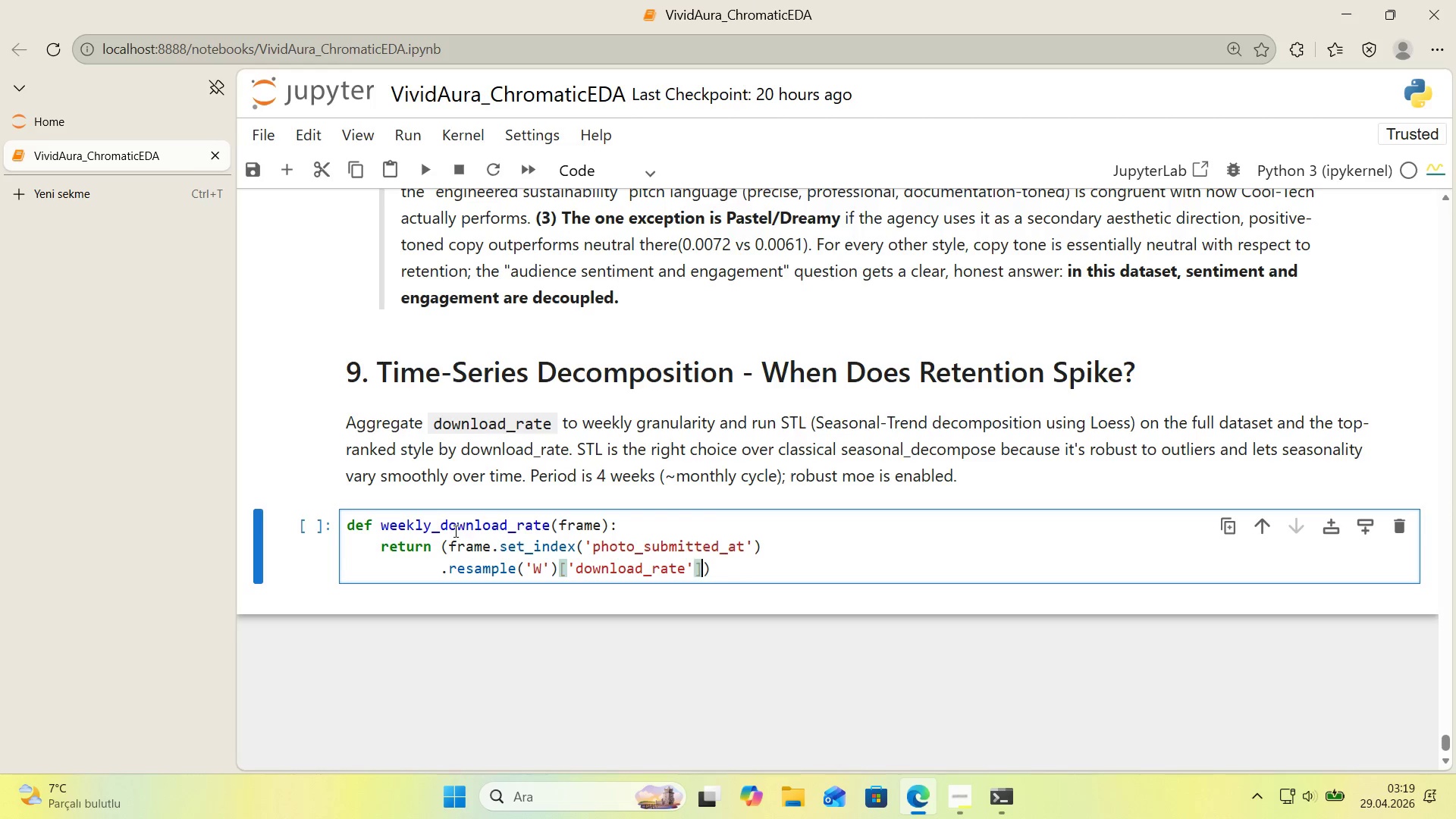 
key(ArrowRight)
 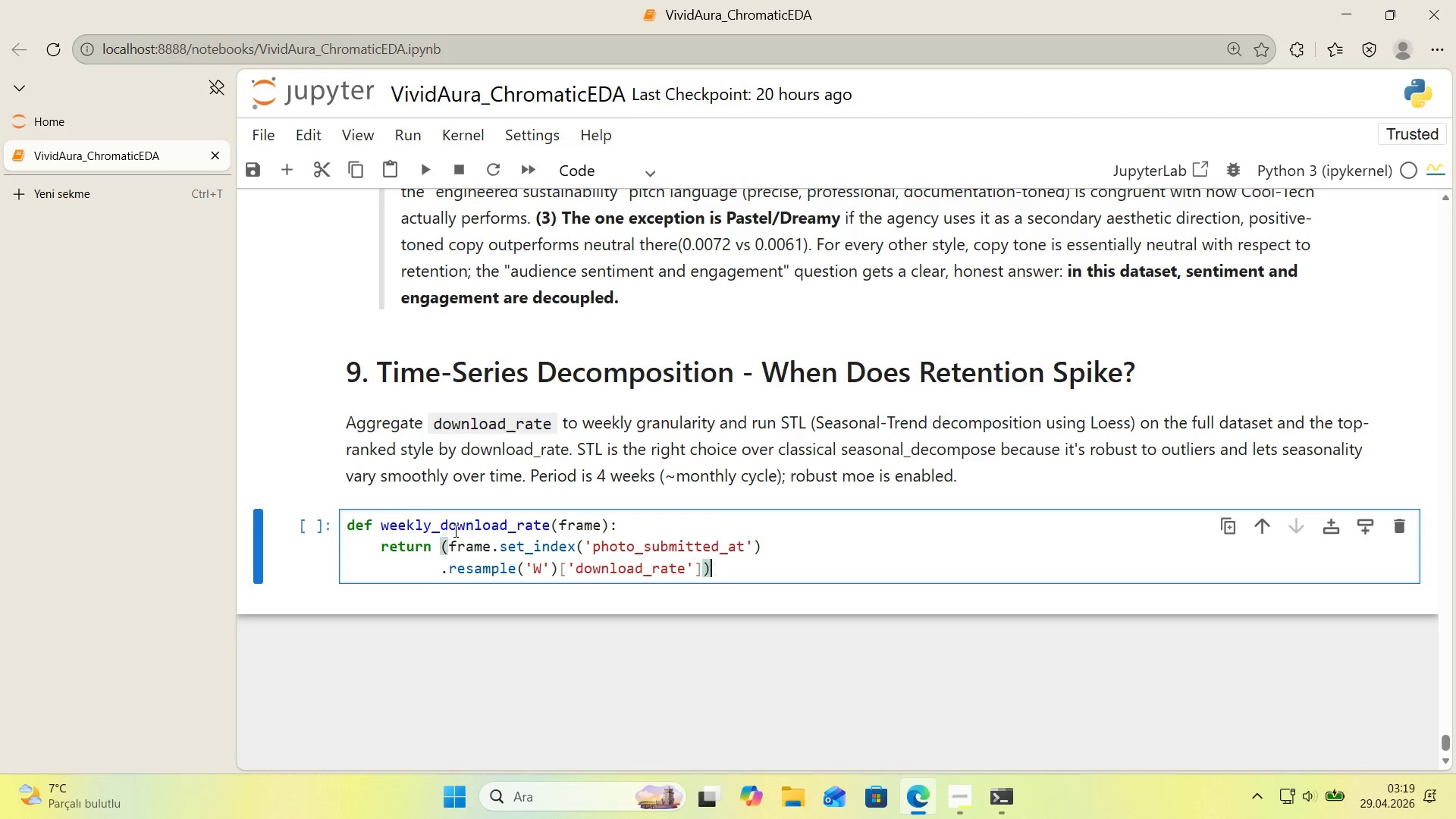 
key(ArrowRight)
 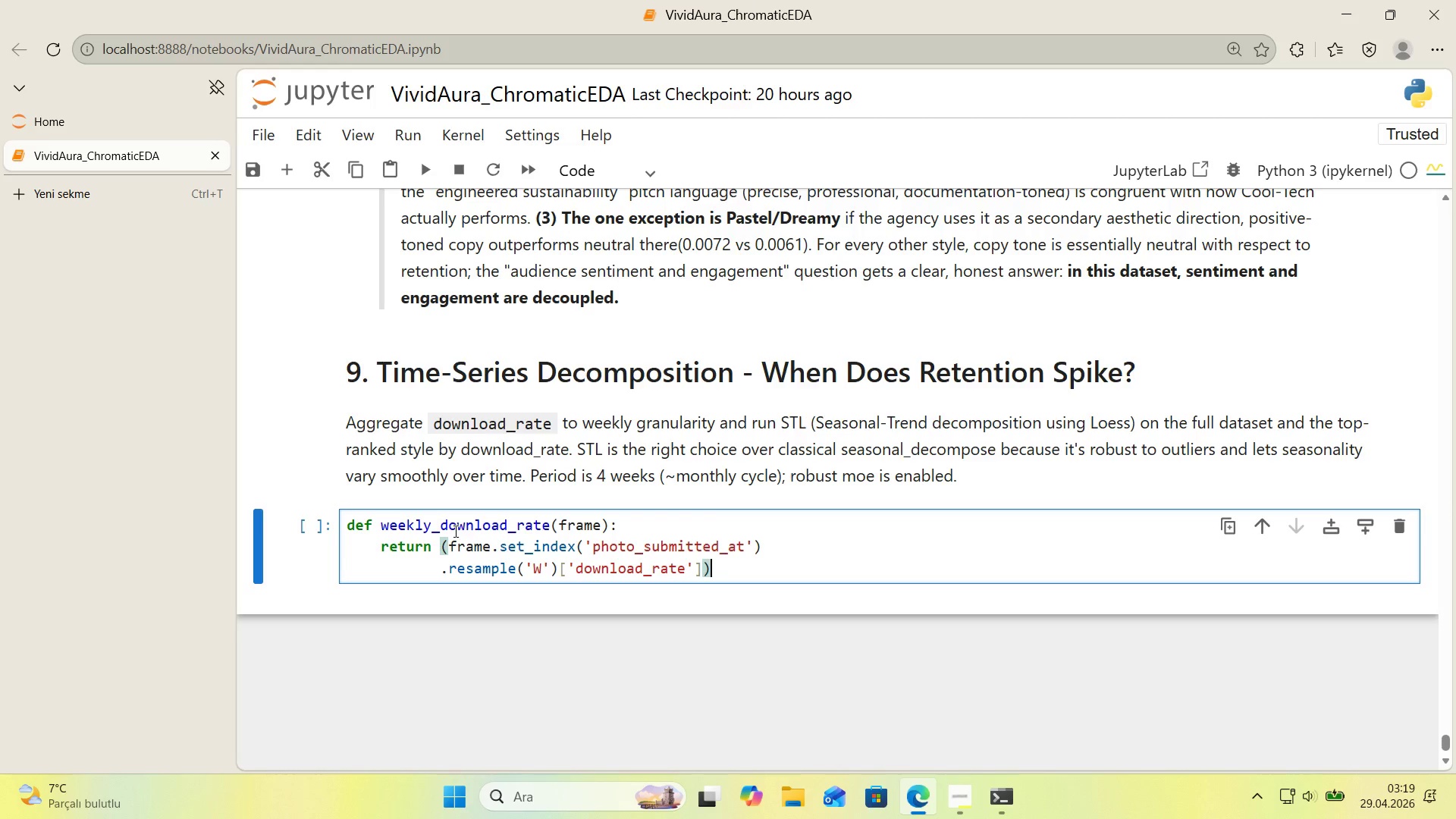 
key(ArrowLeft)
 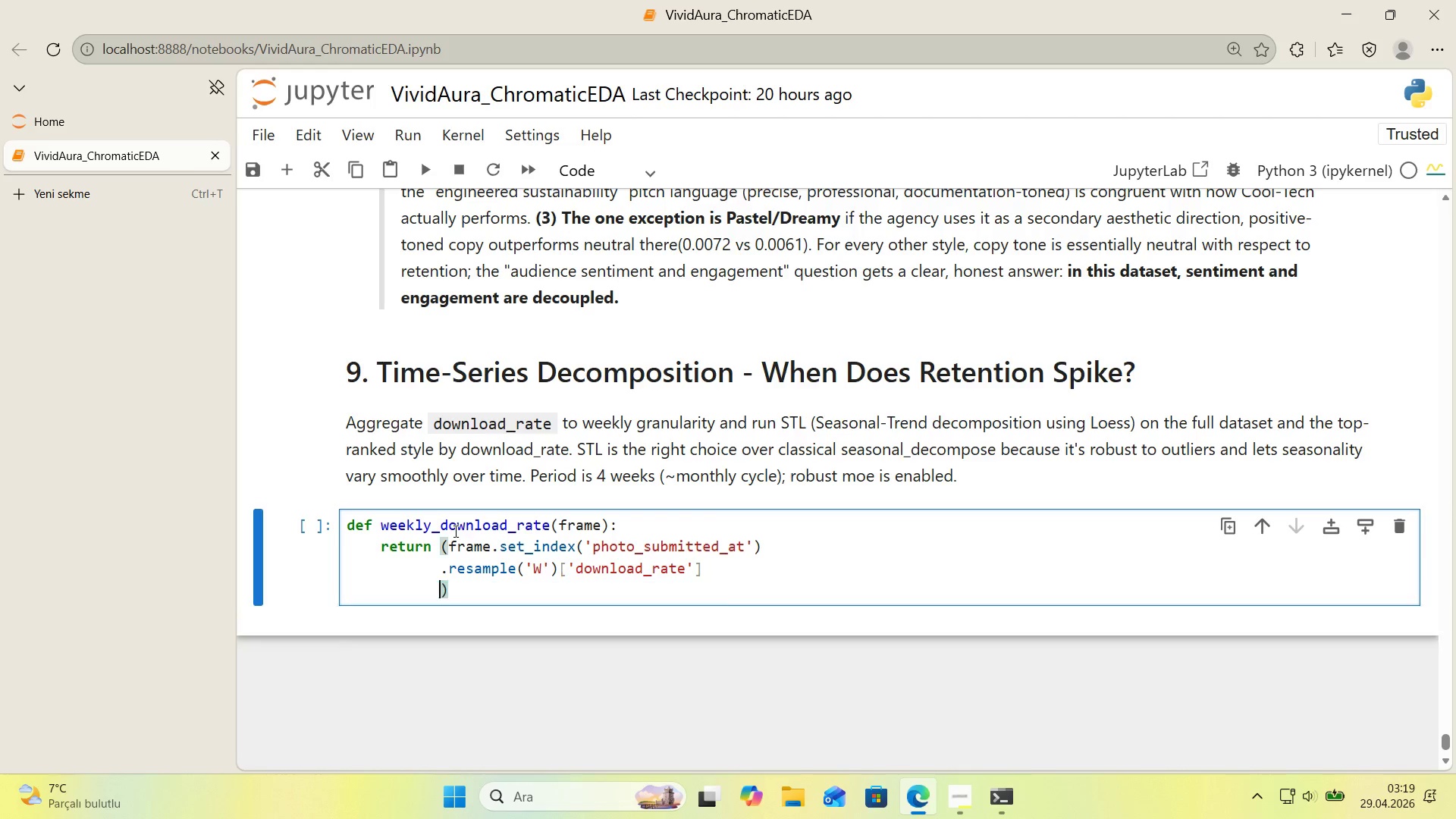 
key(Enter)
 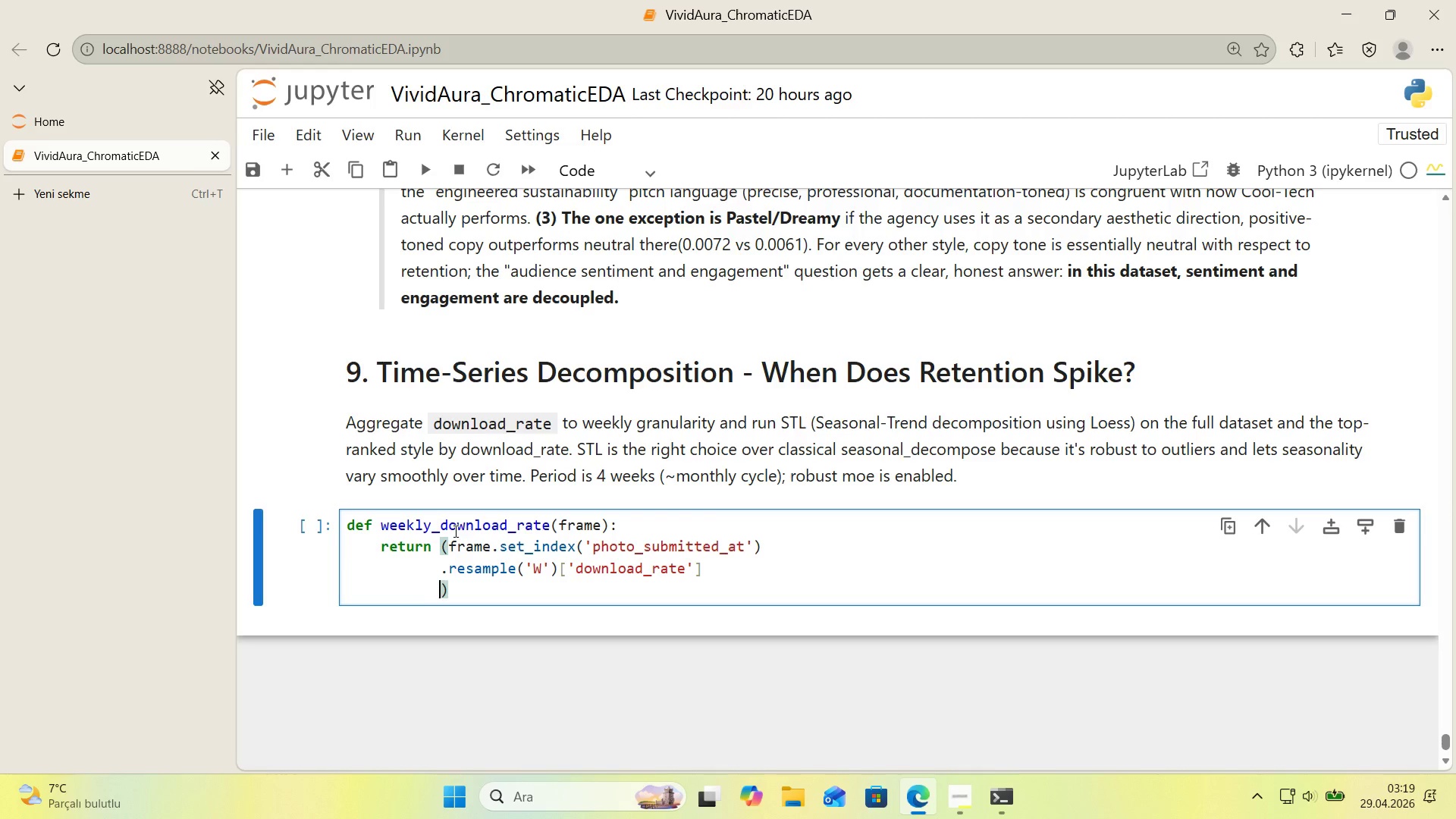 
type(.mean*()
 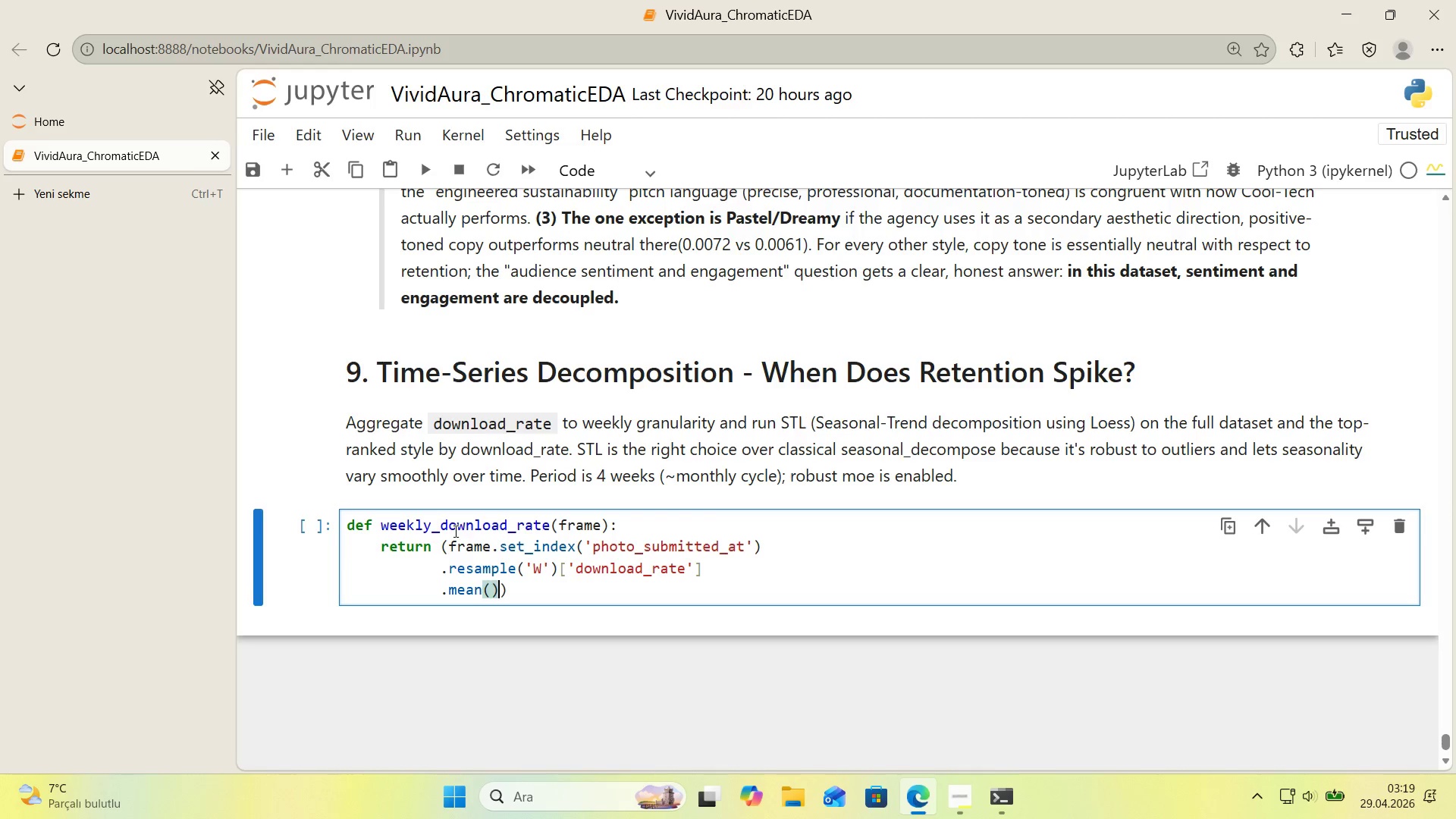 
key(Enter)
 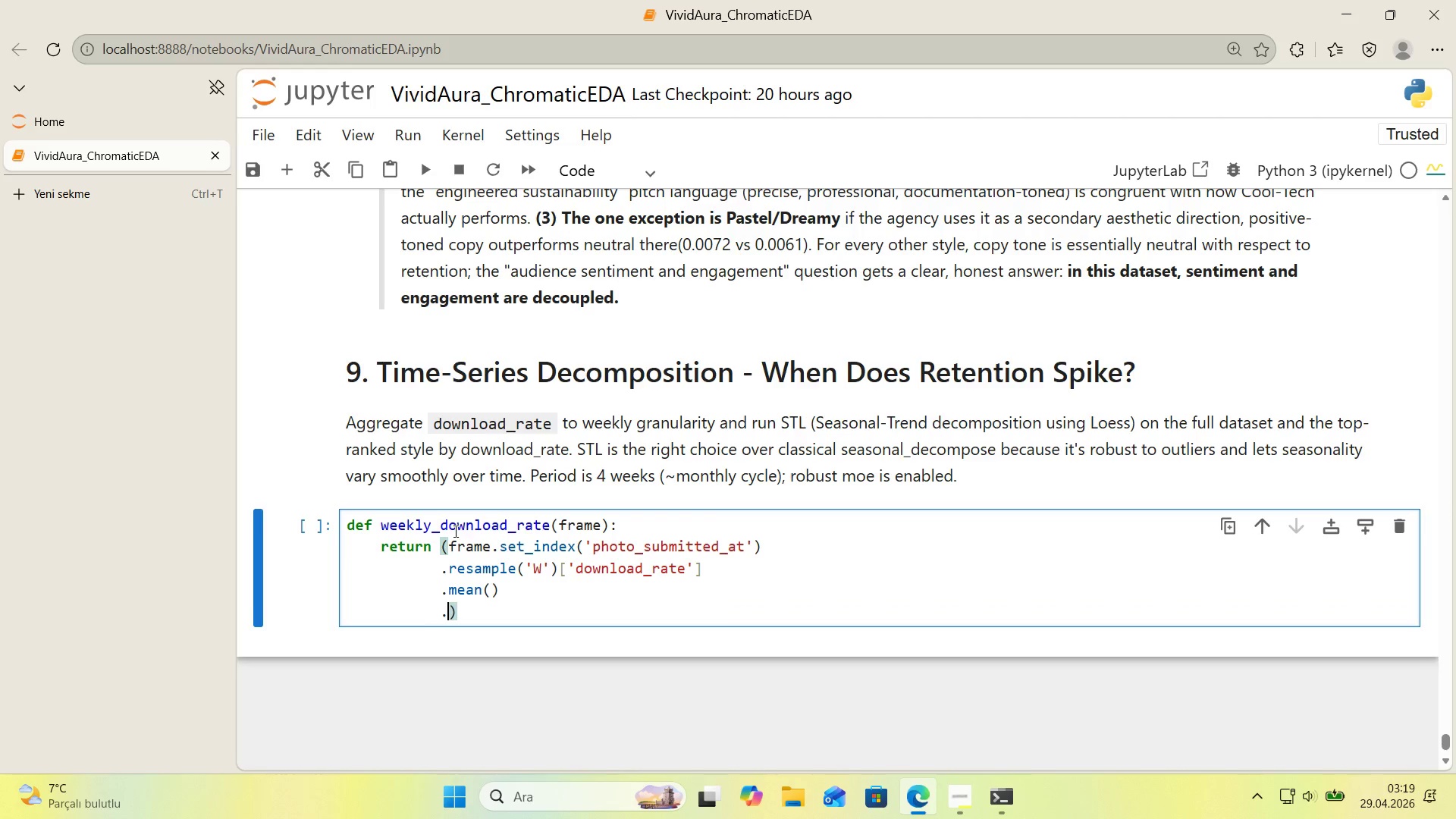 
type(.dropna*()
 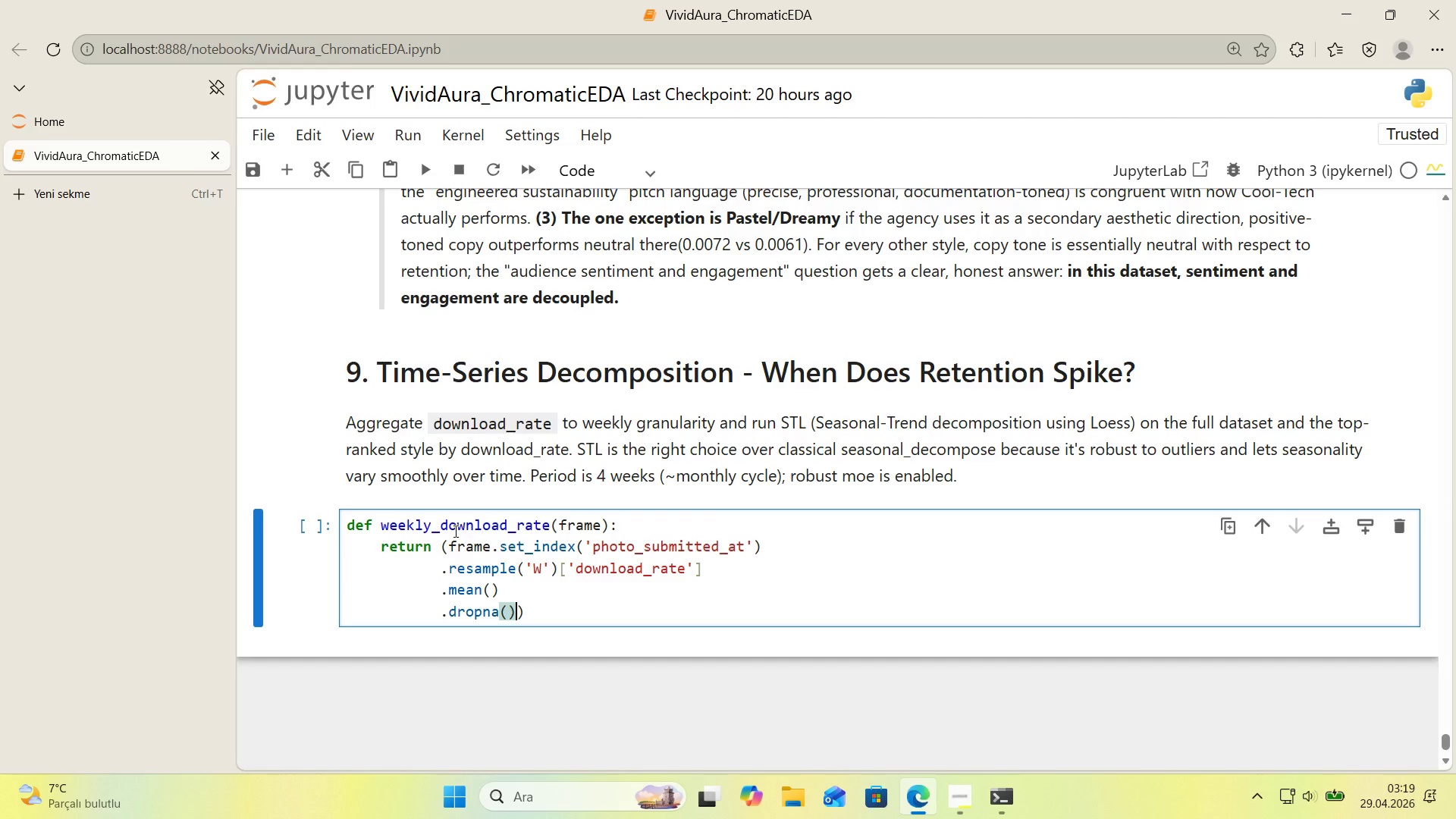 
key(ArrowRight)
 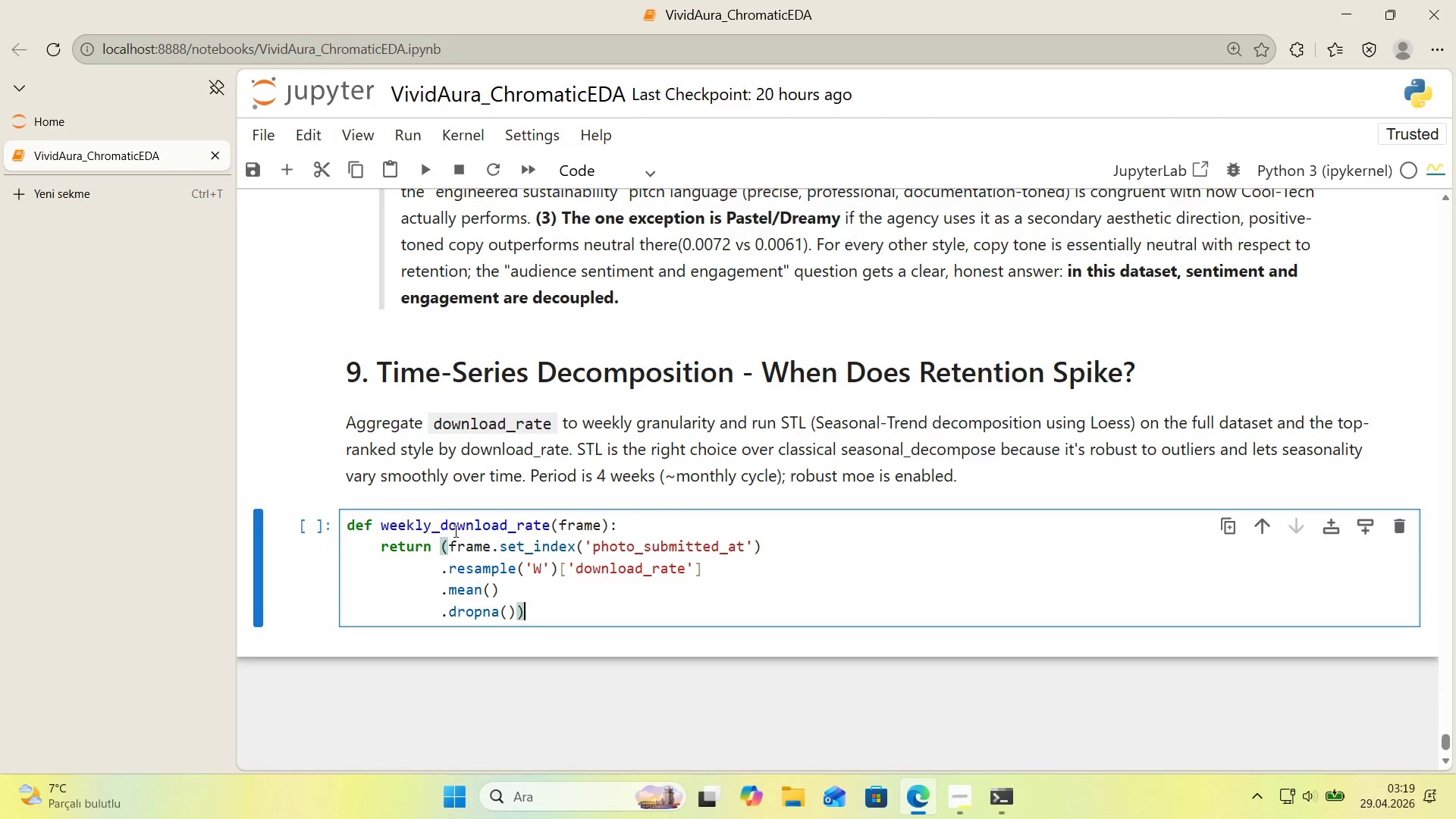 
key(Enter)
 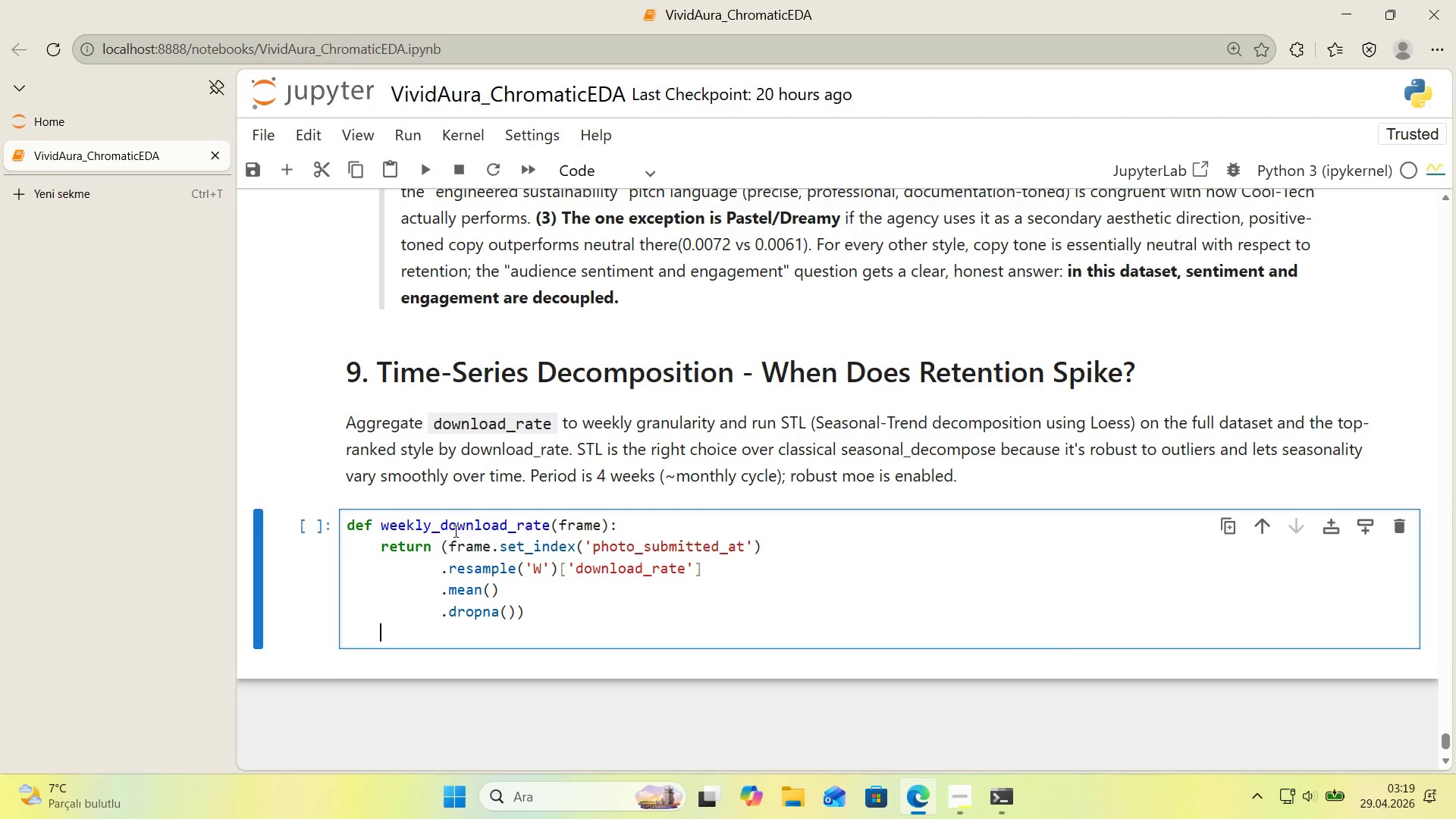 
key(Backspace)
 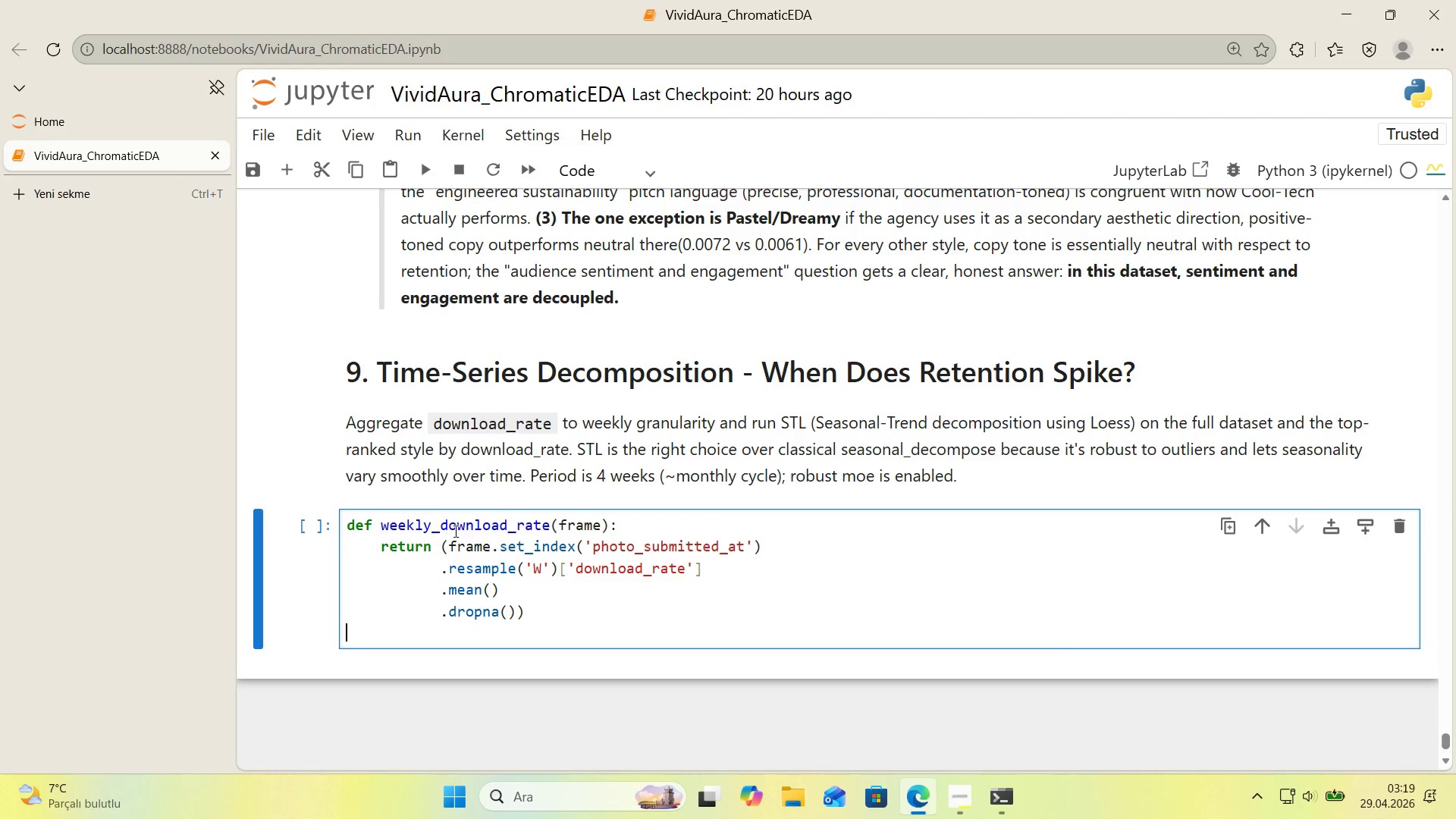 
key(Enter)
 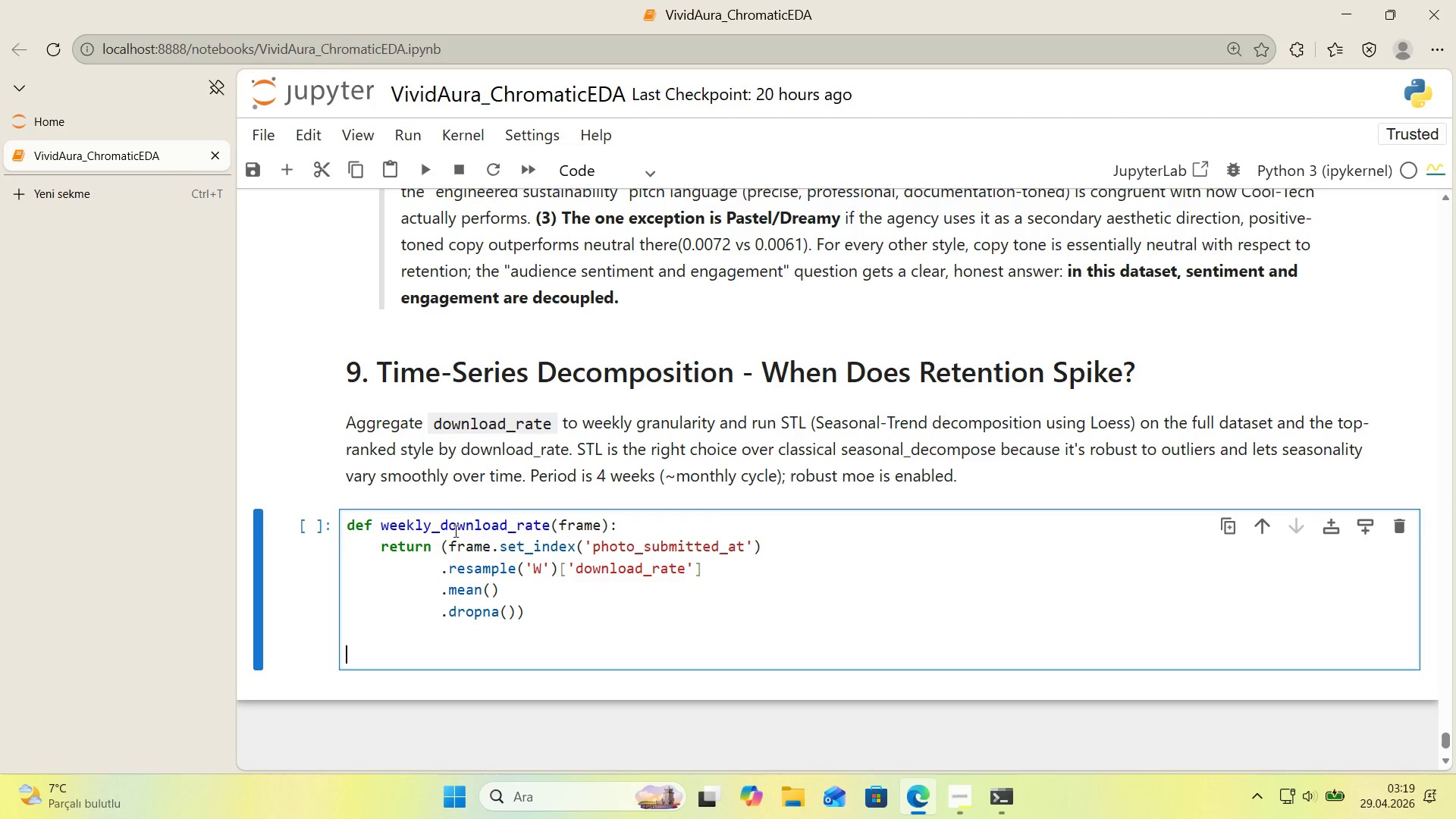 
key(Alt+Control+3)
 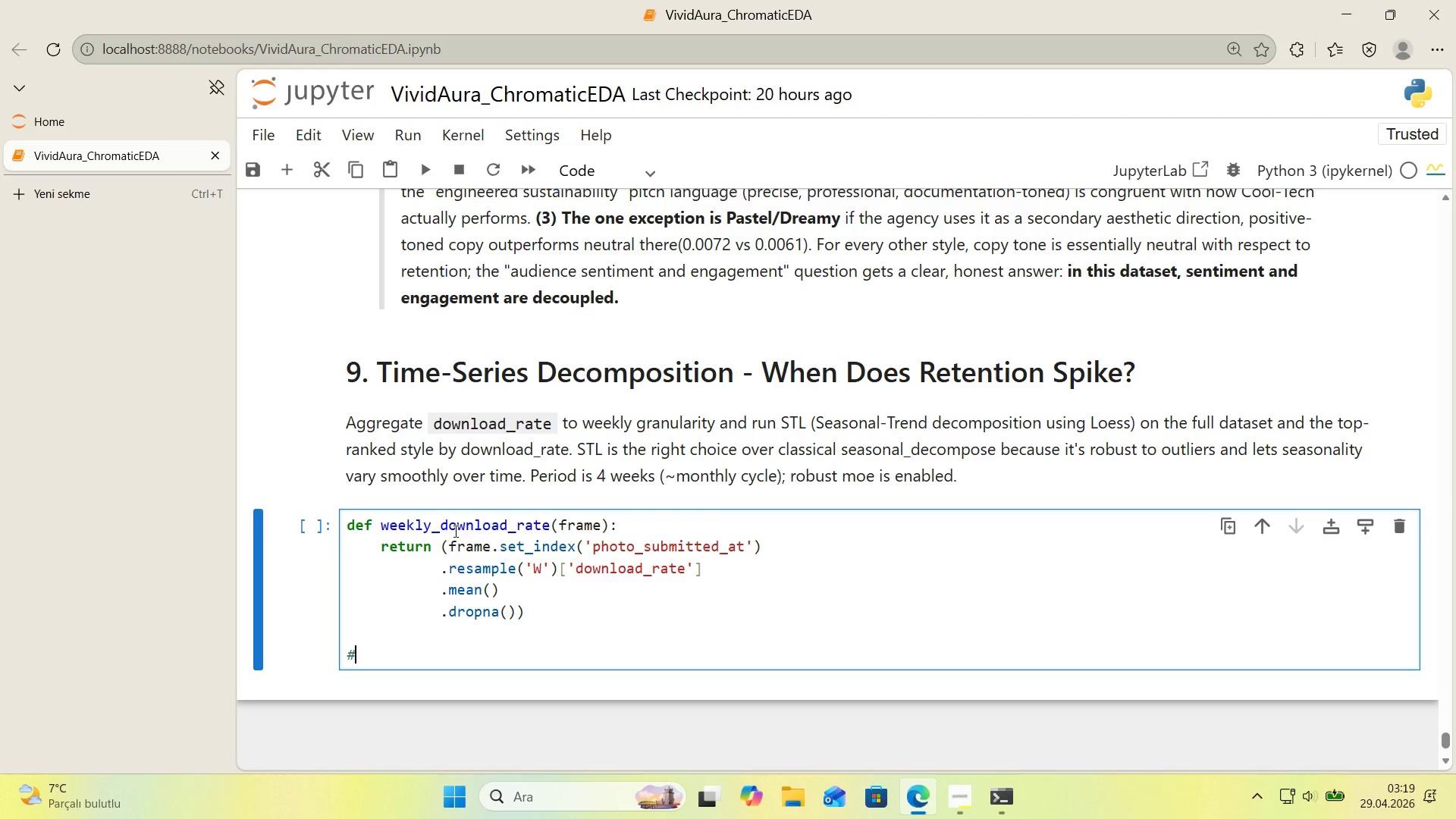 
key(CapsLock)
 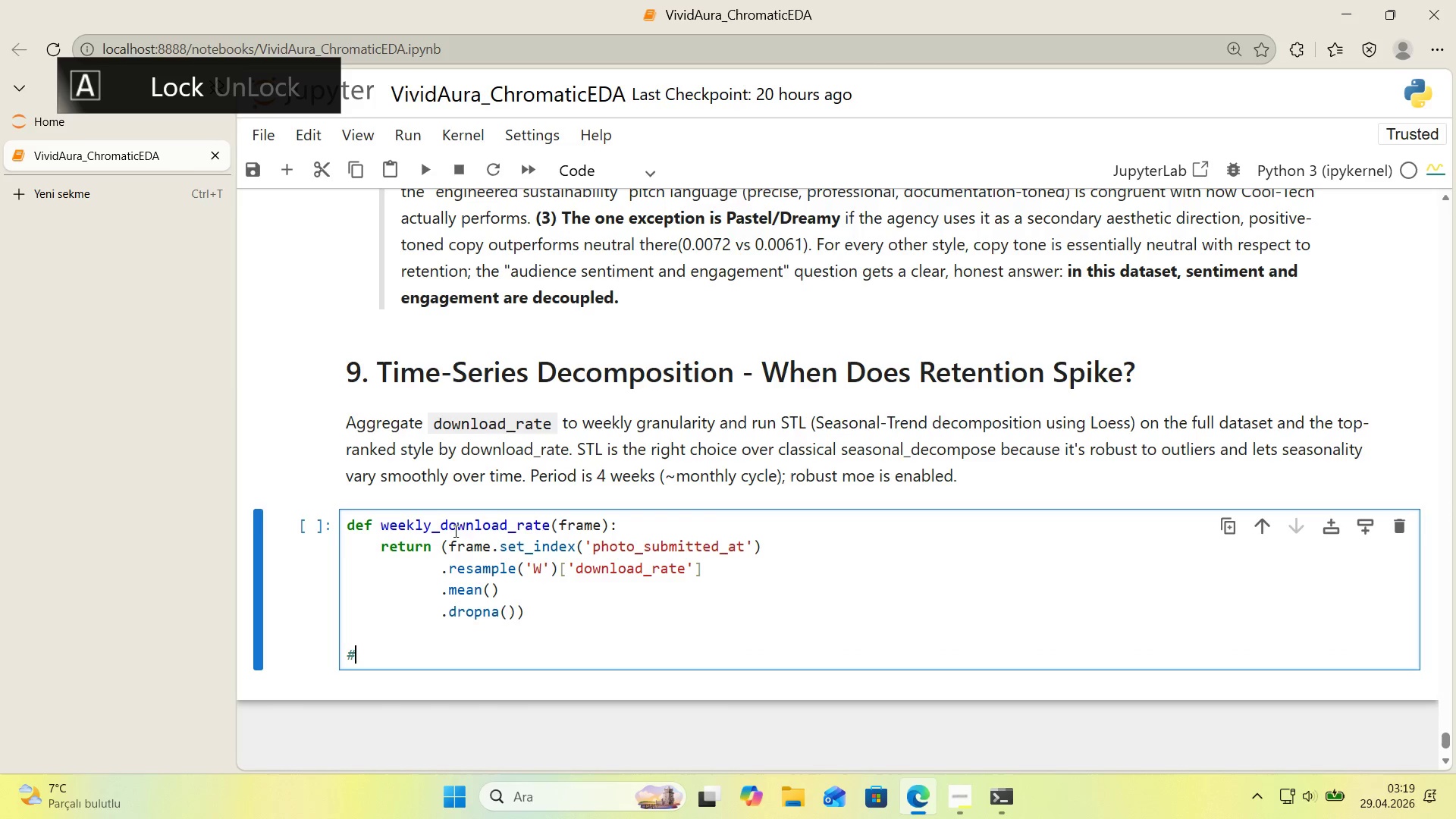 
key(F)
 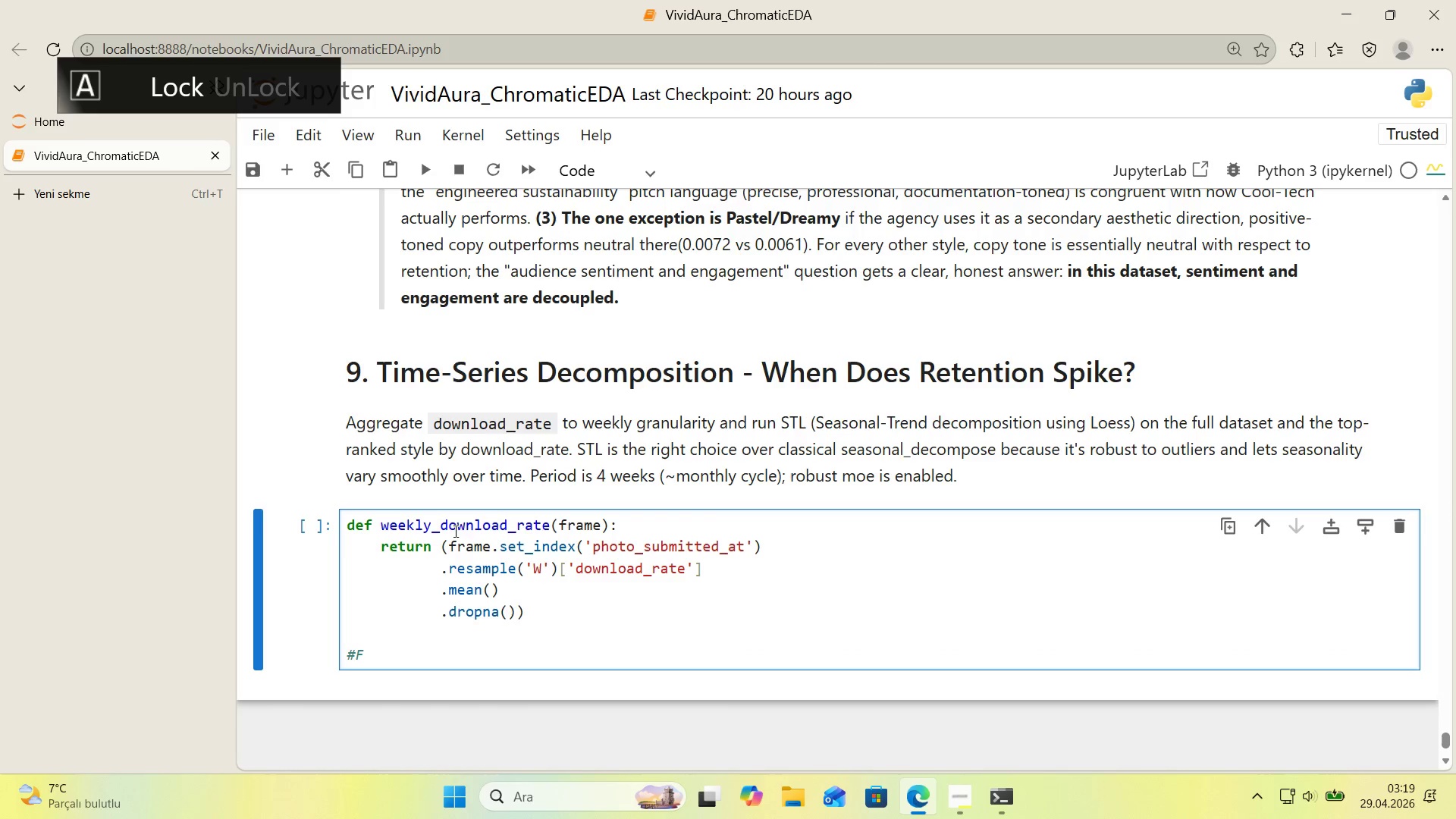 
key(ArrowLeft)
 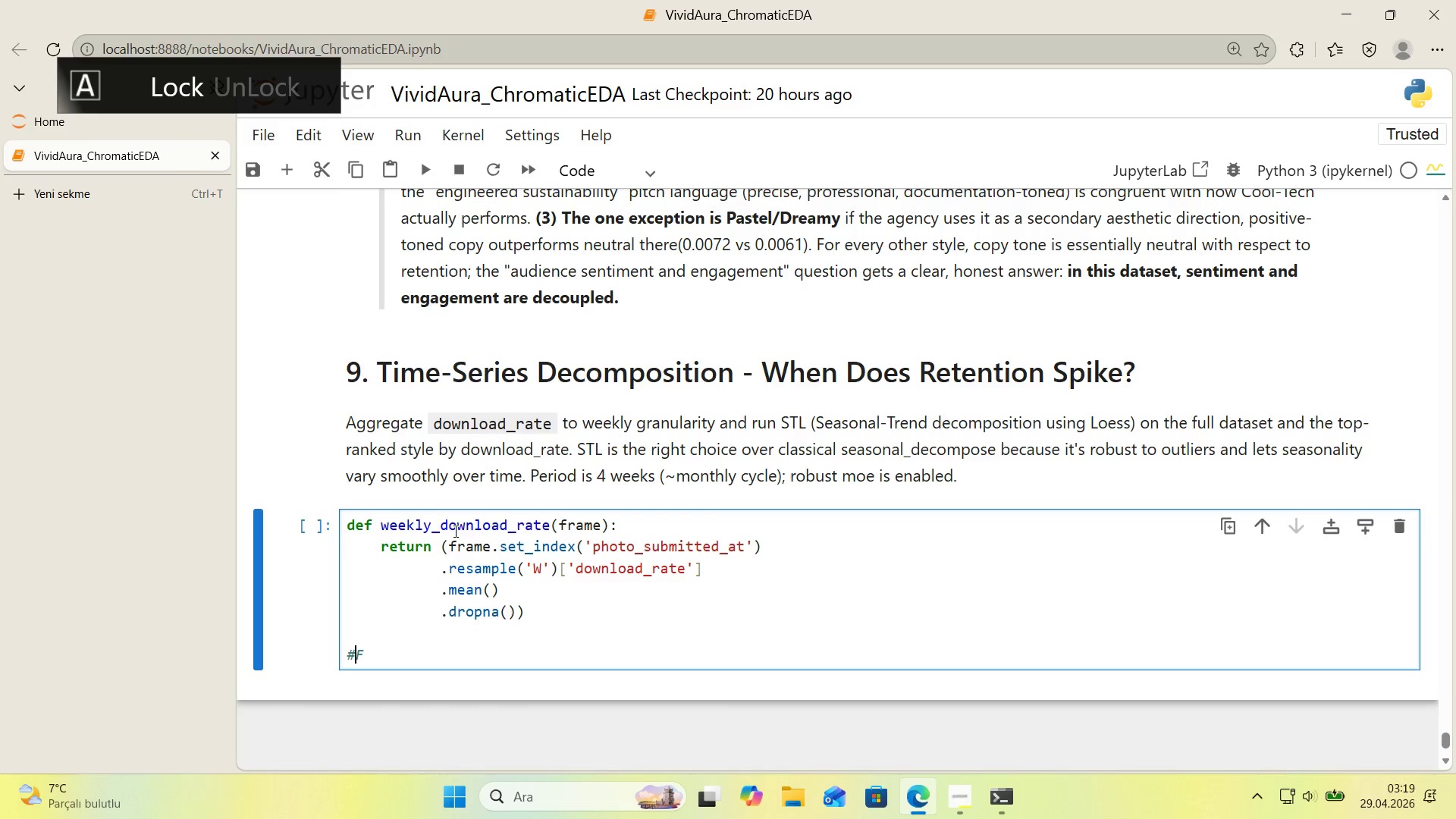 
key(Space)
 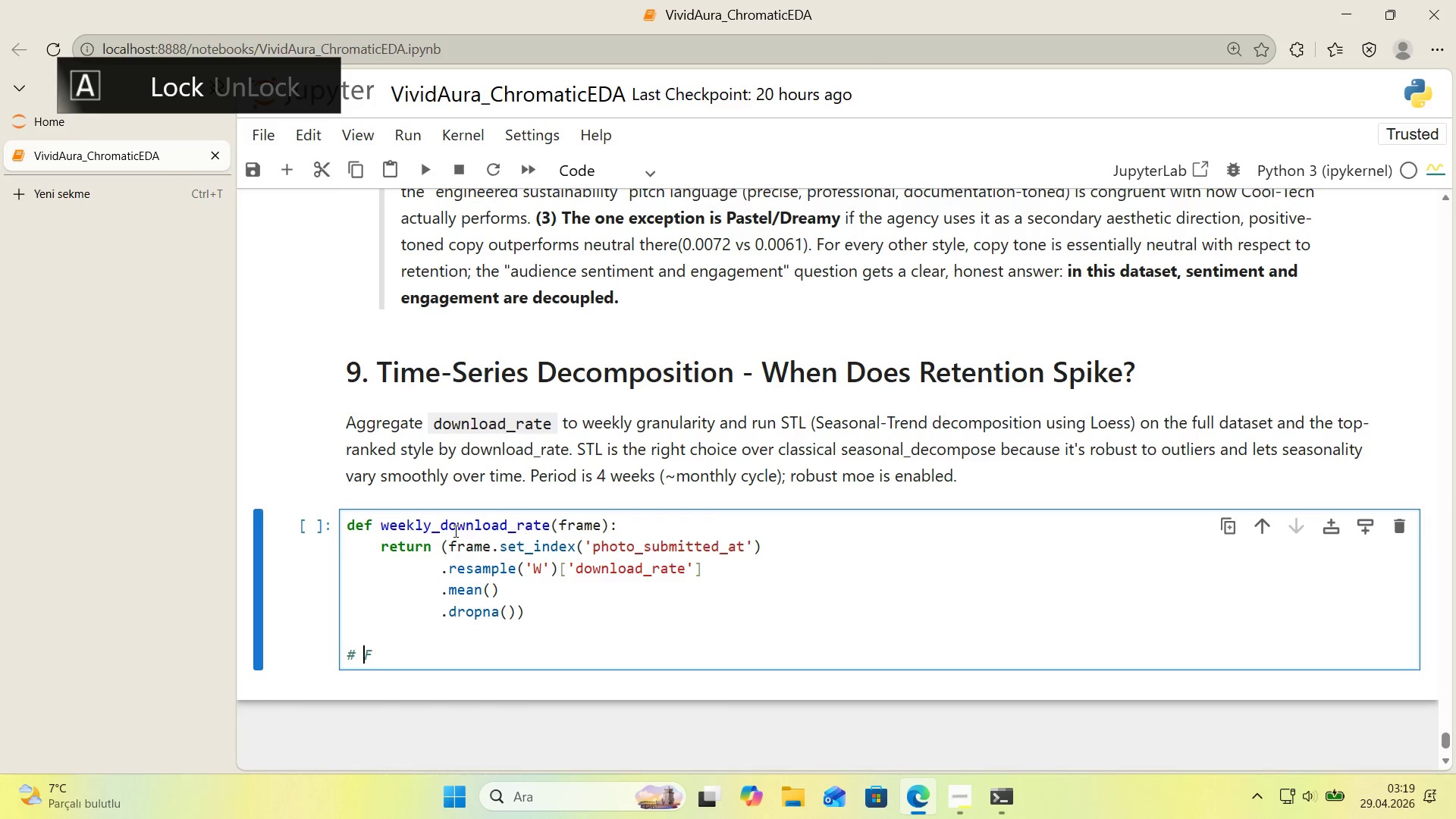 
key(ArrowRight)
 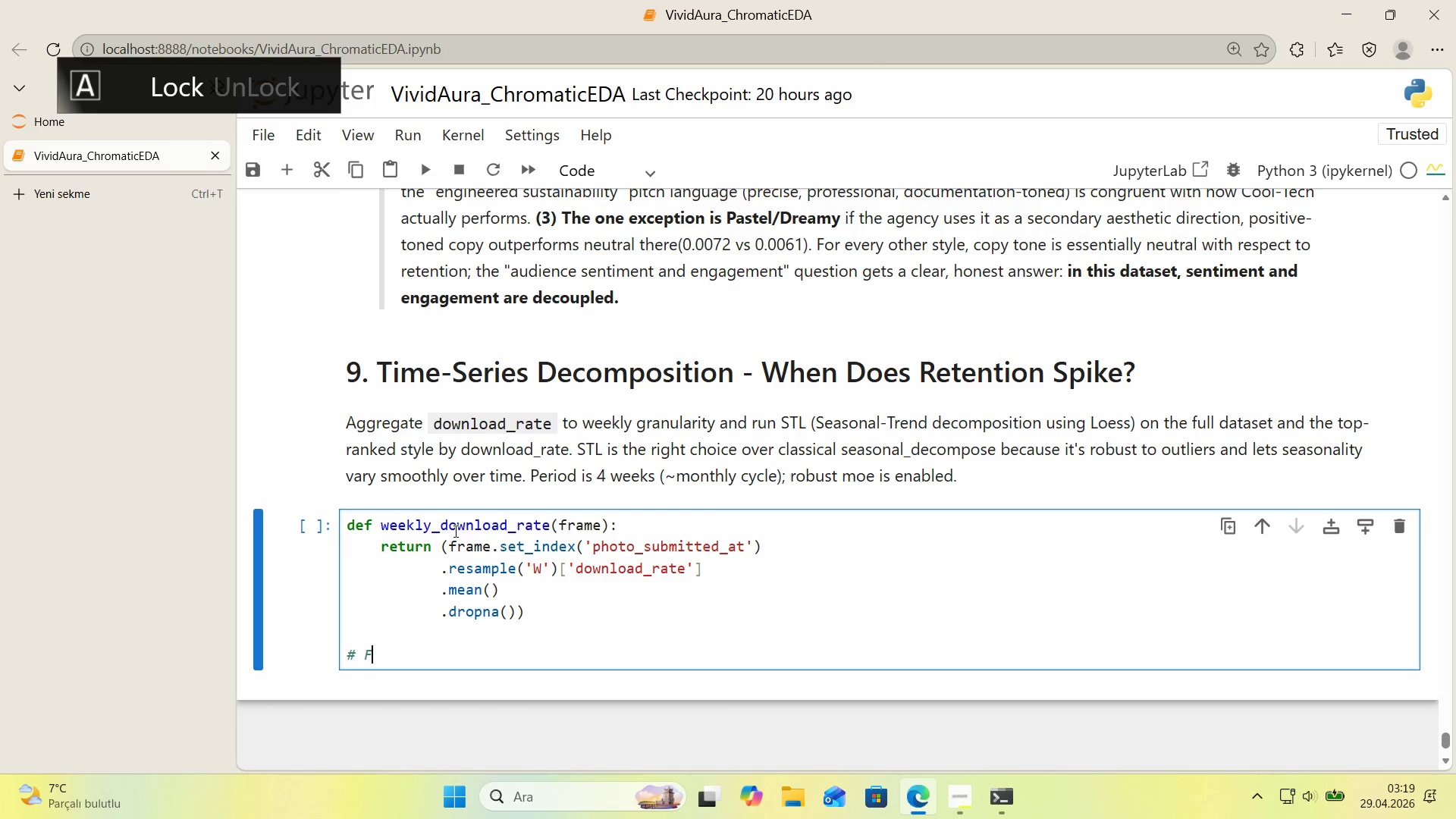 
type('lter to a recent mult'-year w'ndow for stable STL *()
 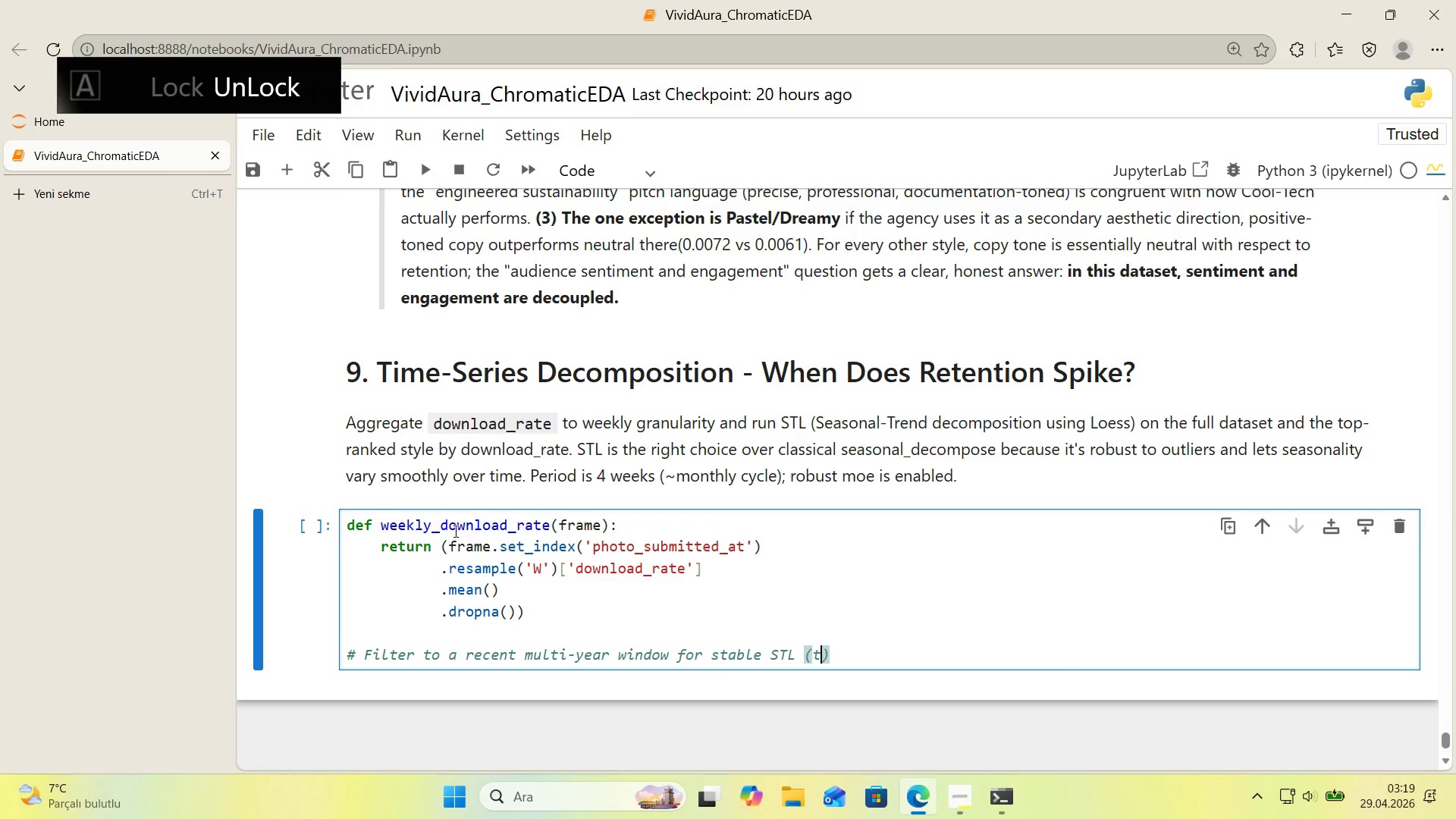 
 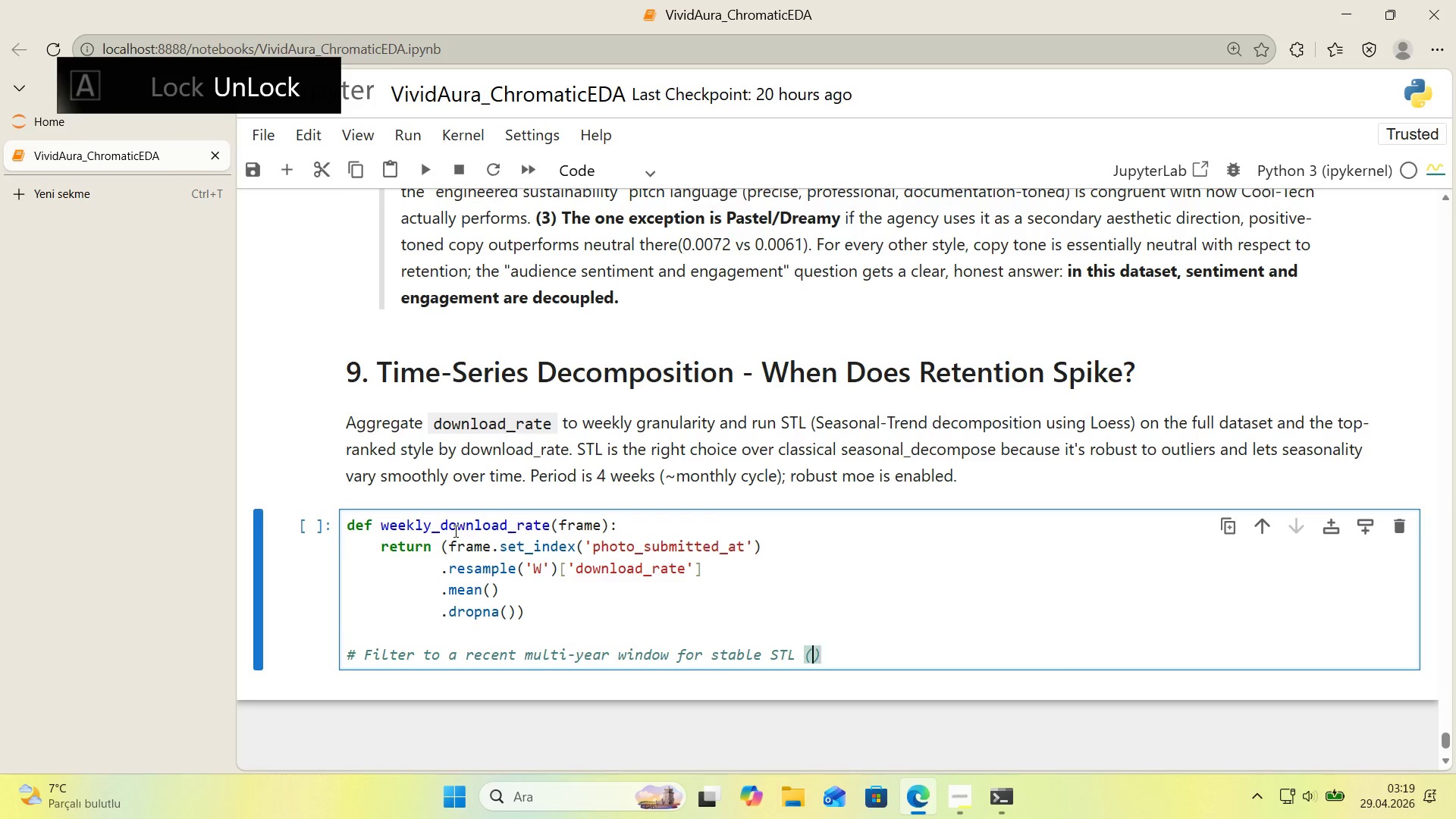 
key(ArrowLeft)
 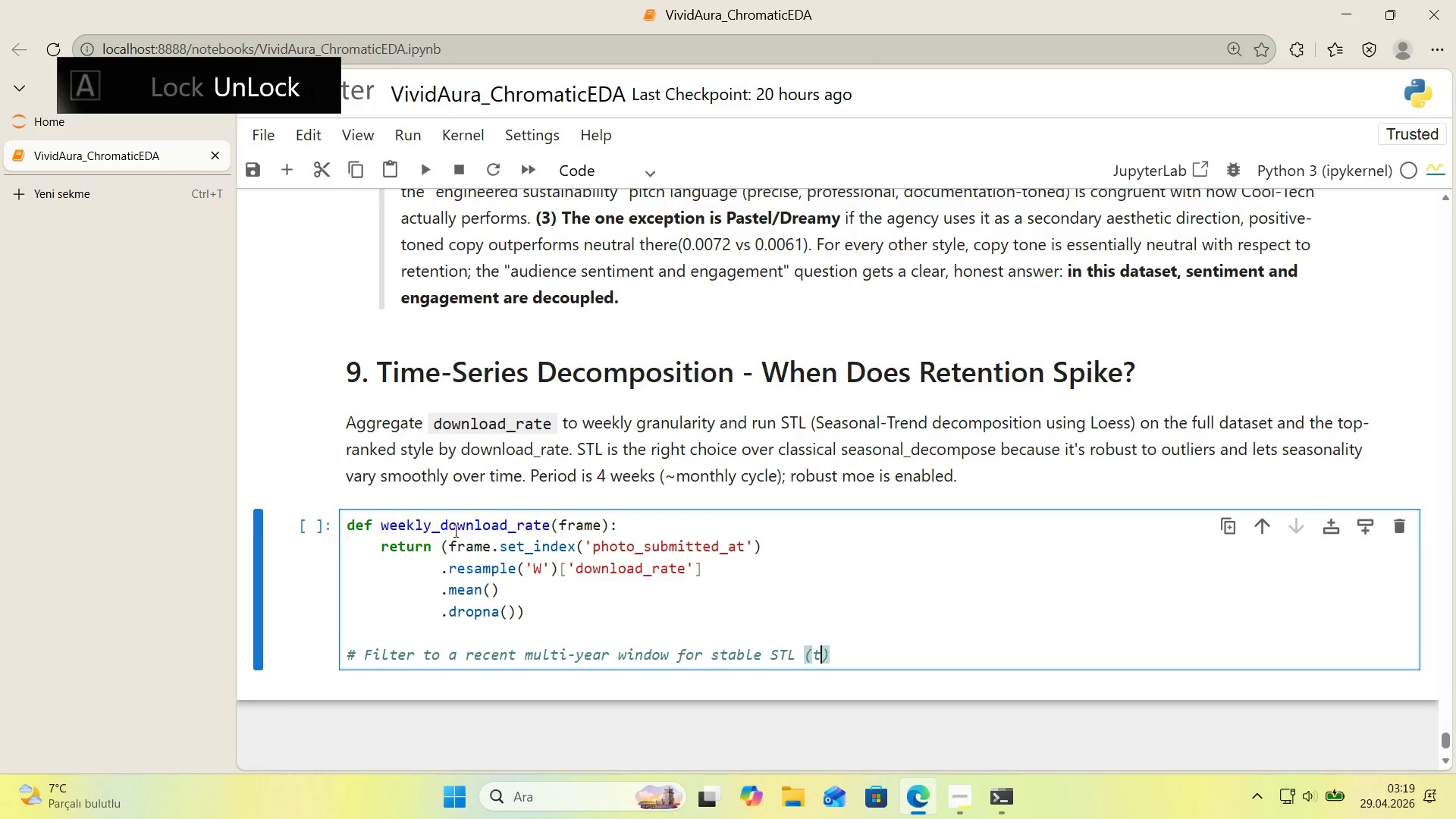 
type(thedataset)
 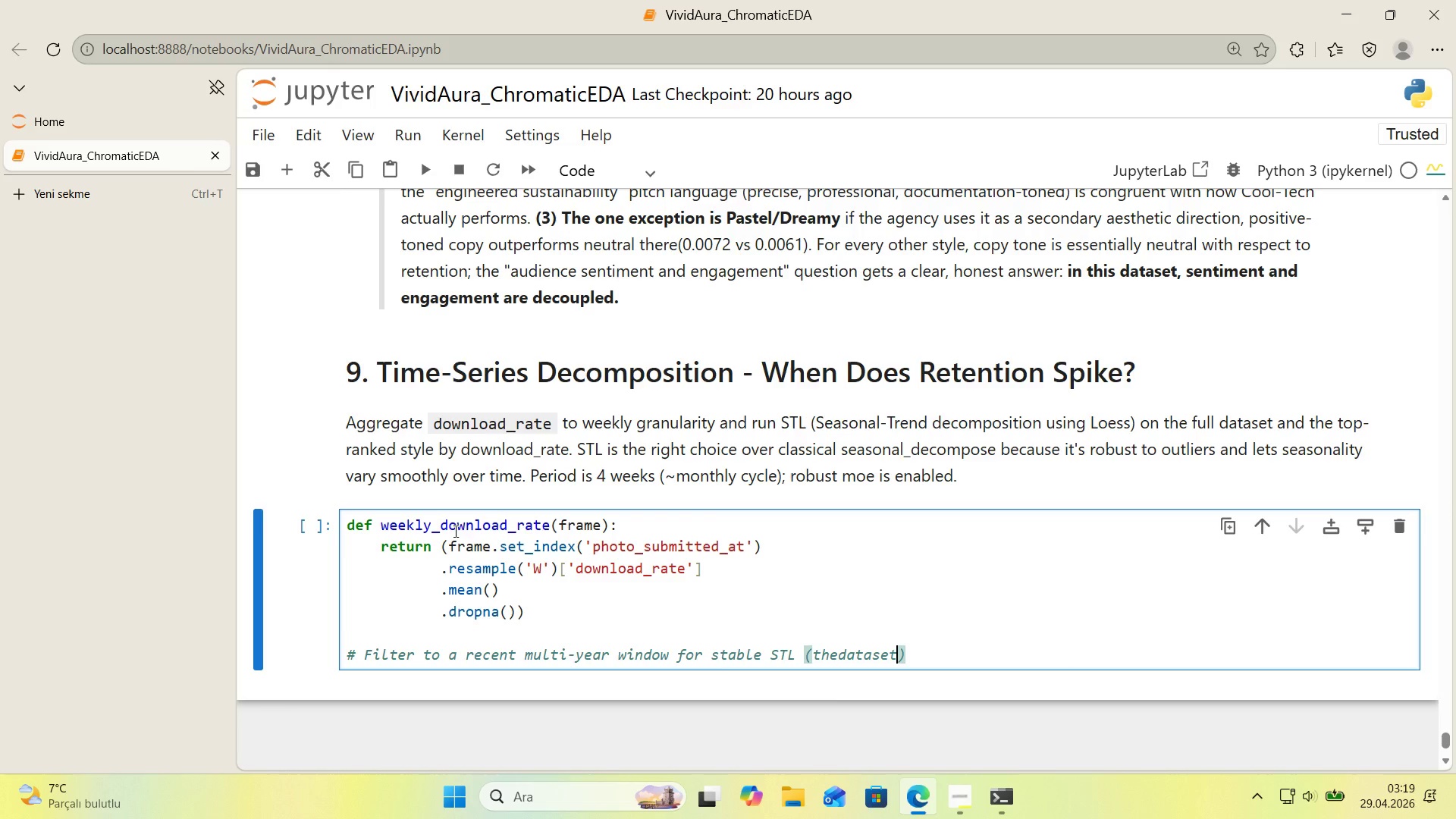 
key(Control+ControlRight)
 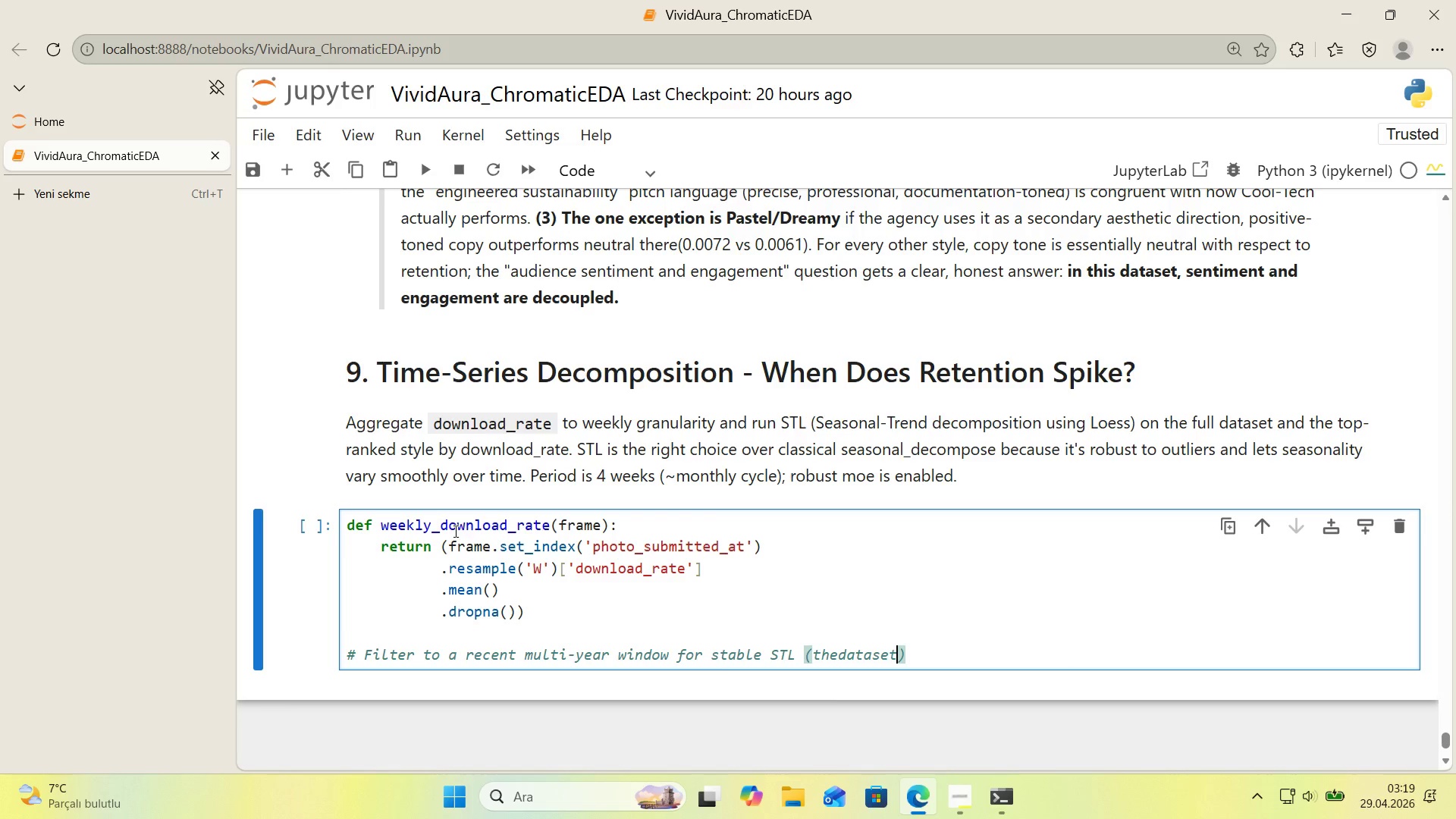 
key(Control+ControlRight)
 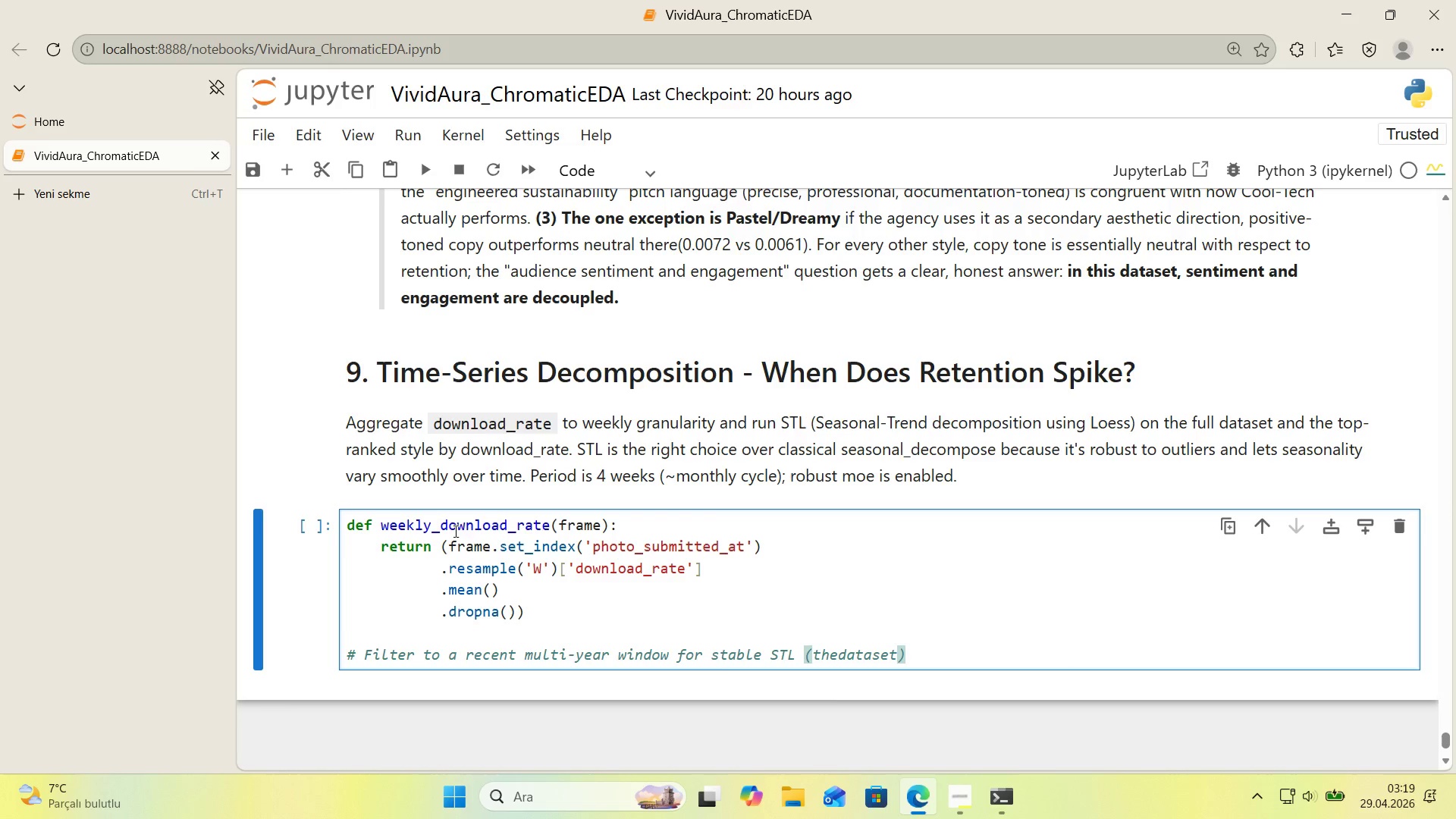 
key(Control+ControlRight)
 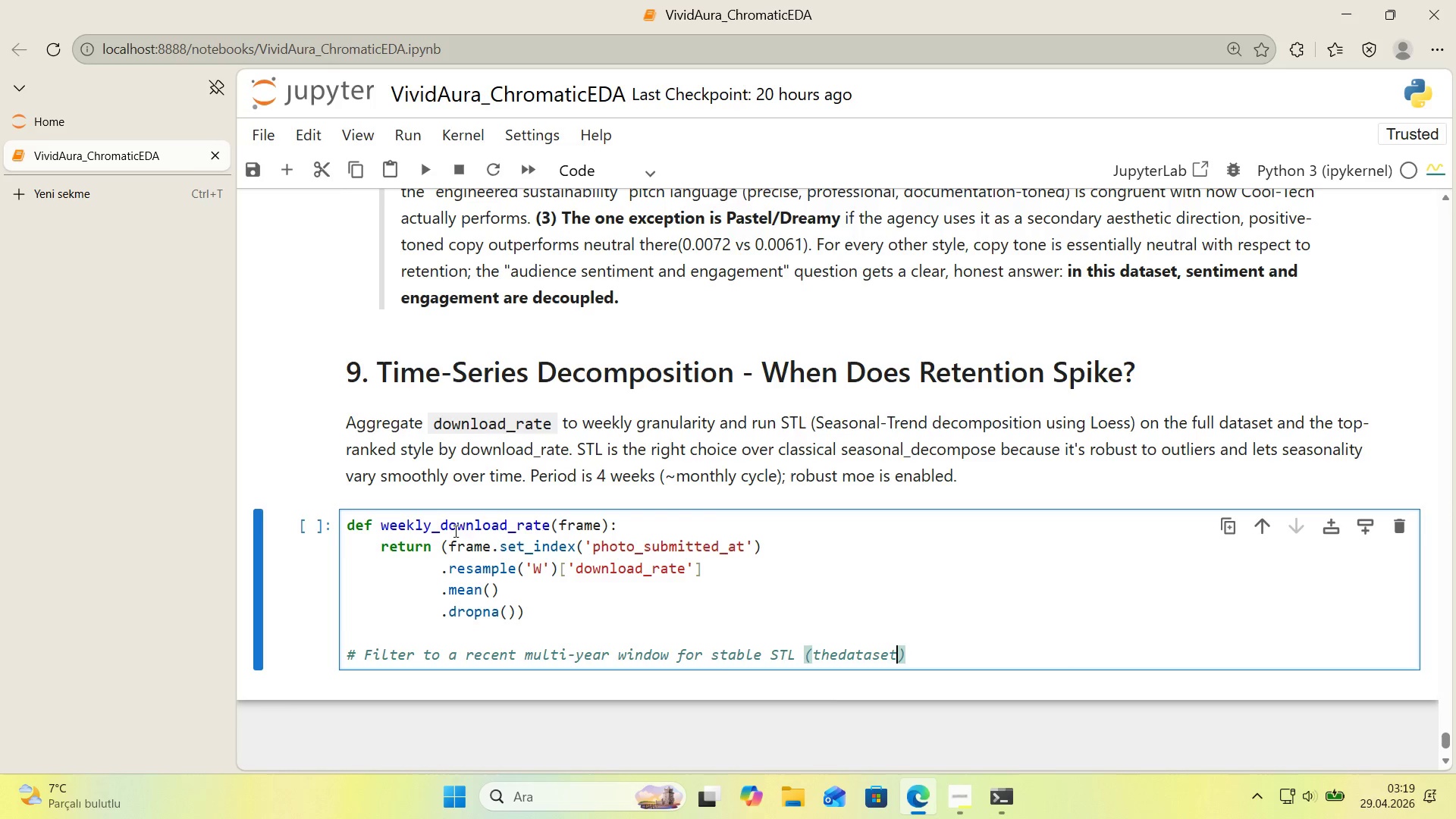 
key(ArrowLeft)
 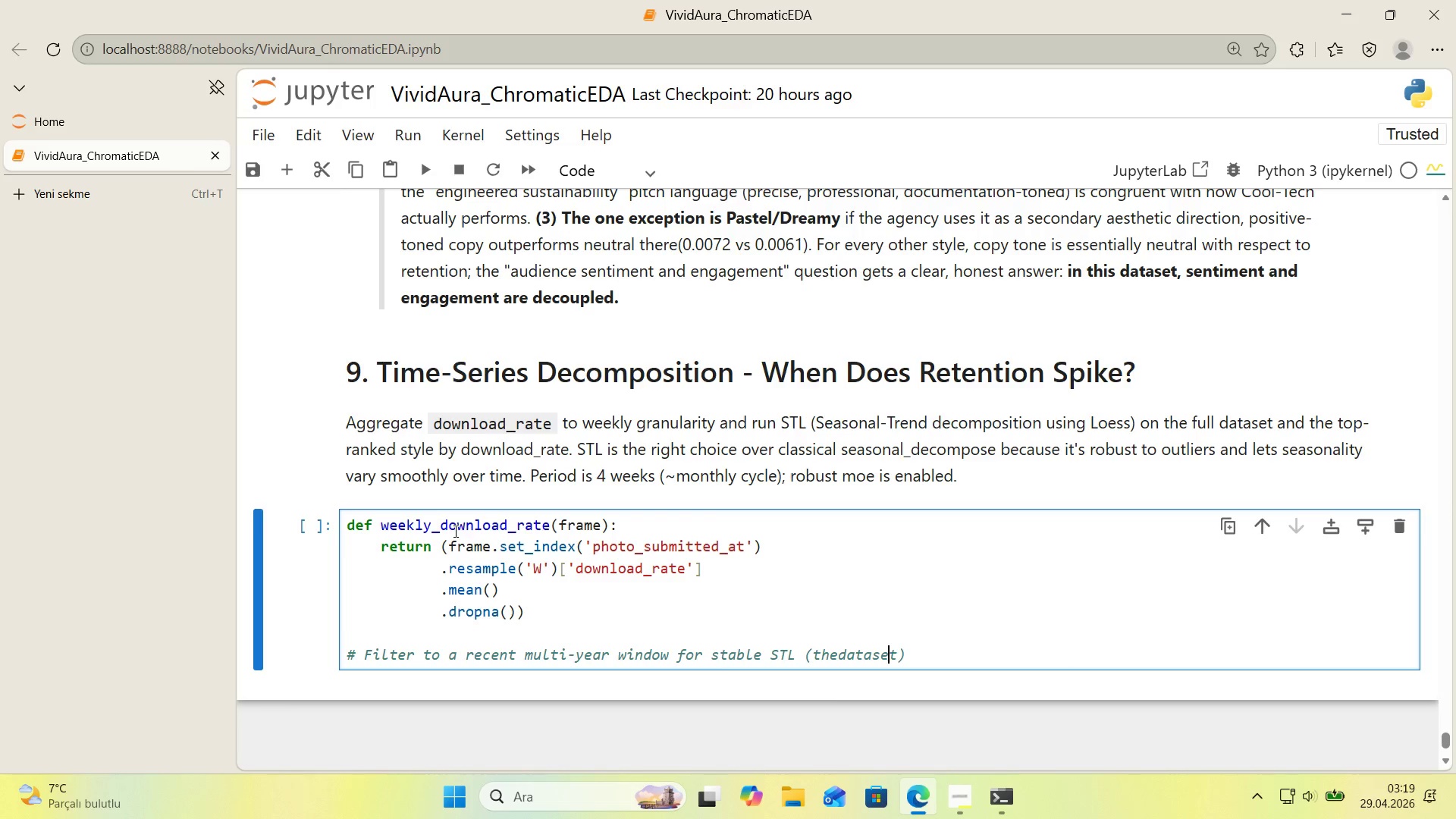 
key(ArrowLeft)
 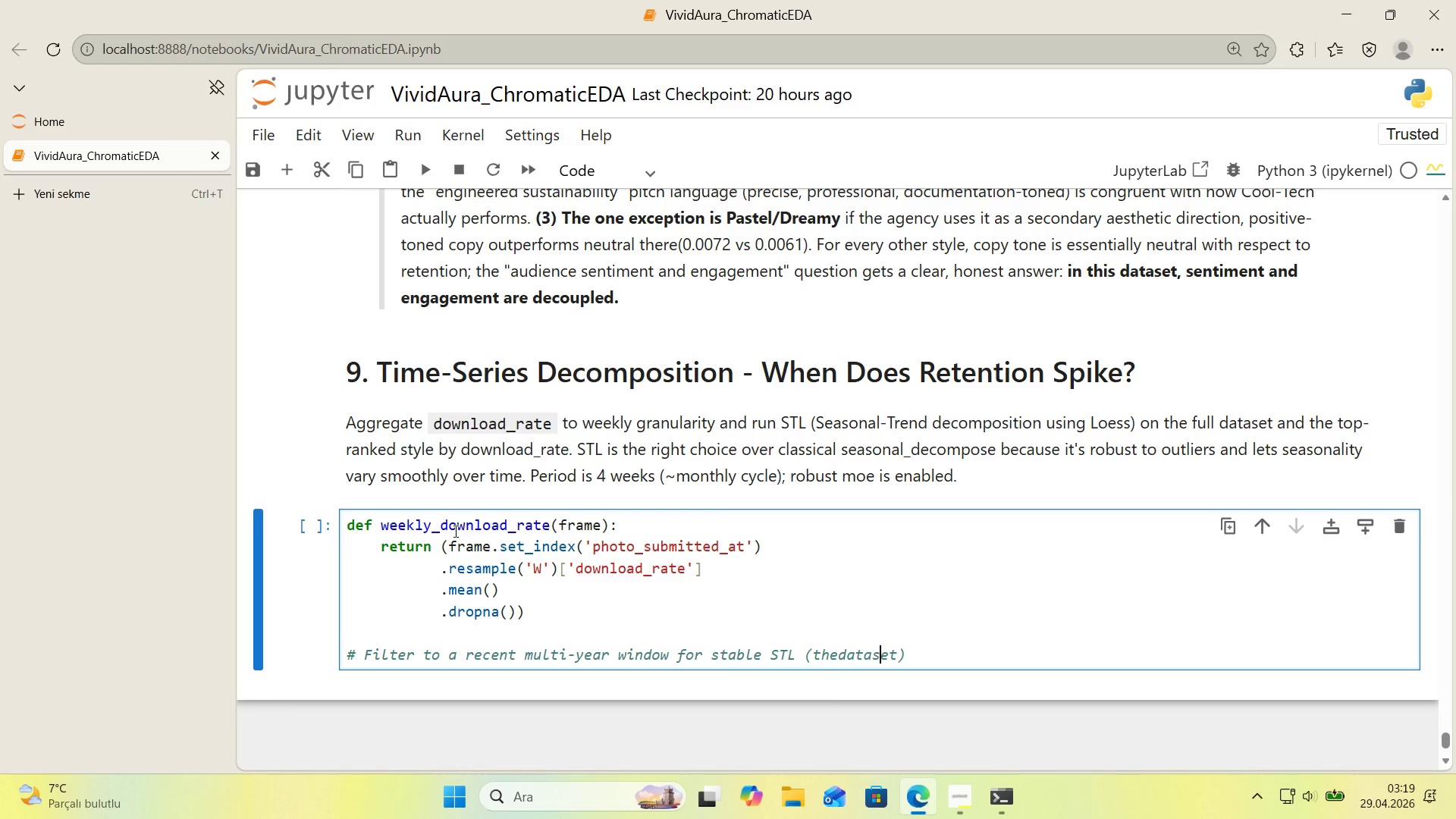 
key(ArrowLeft)
 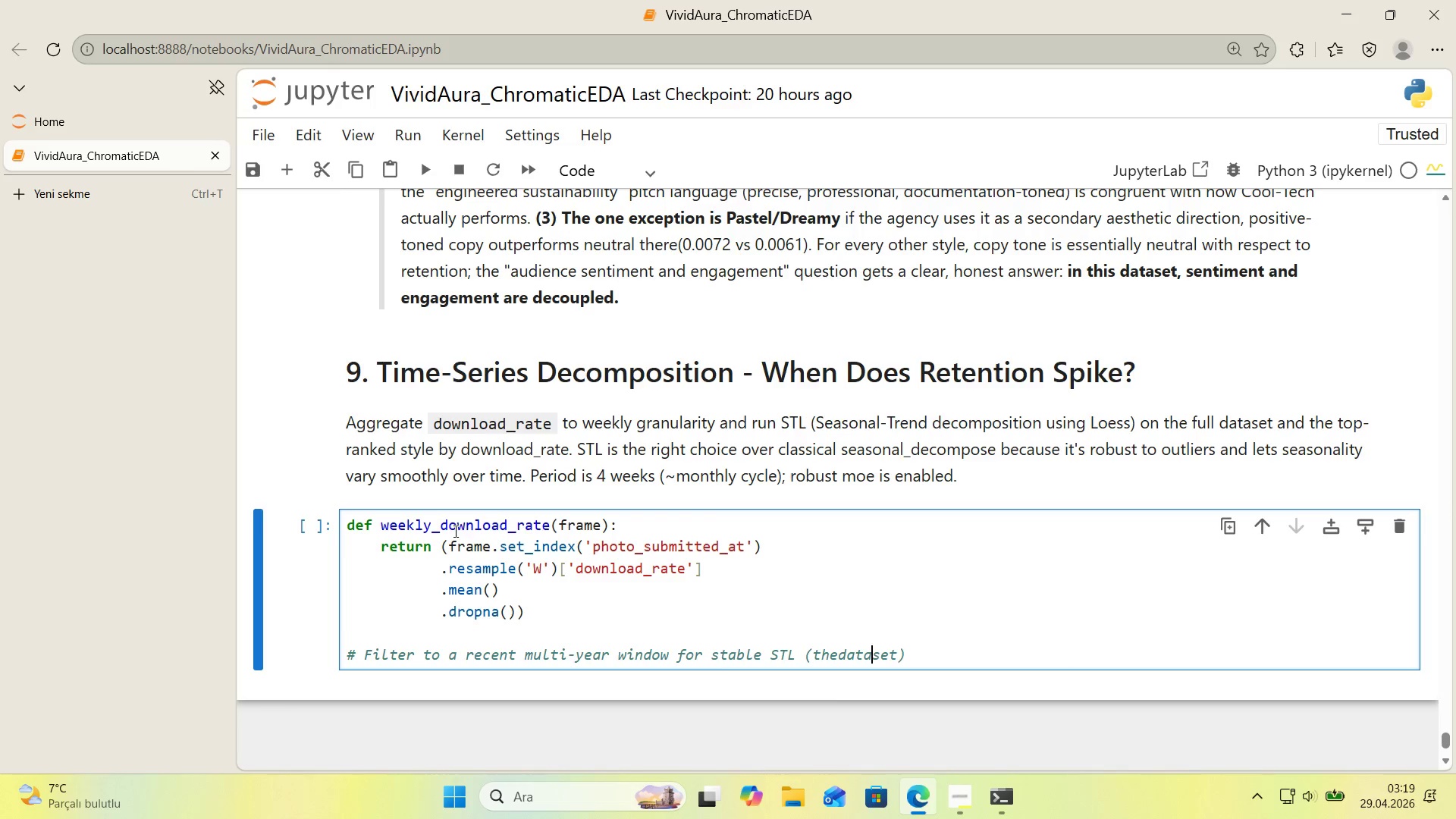 
key(ArrowLeft)
 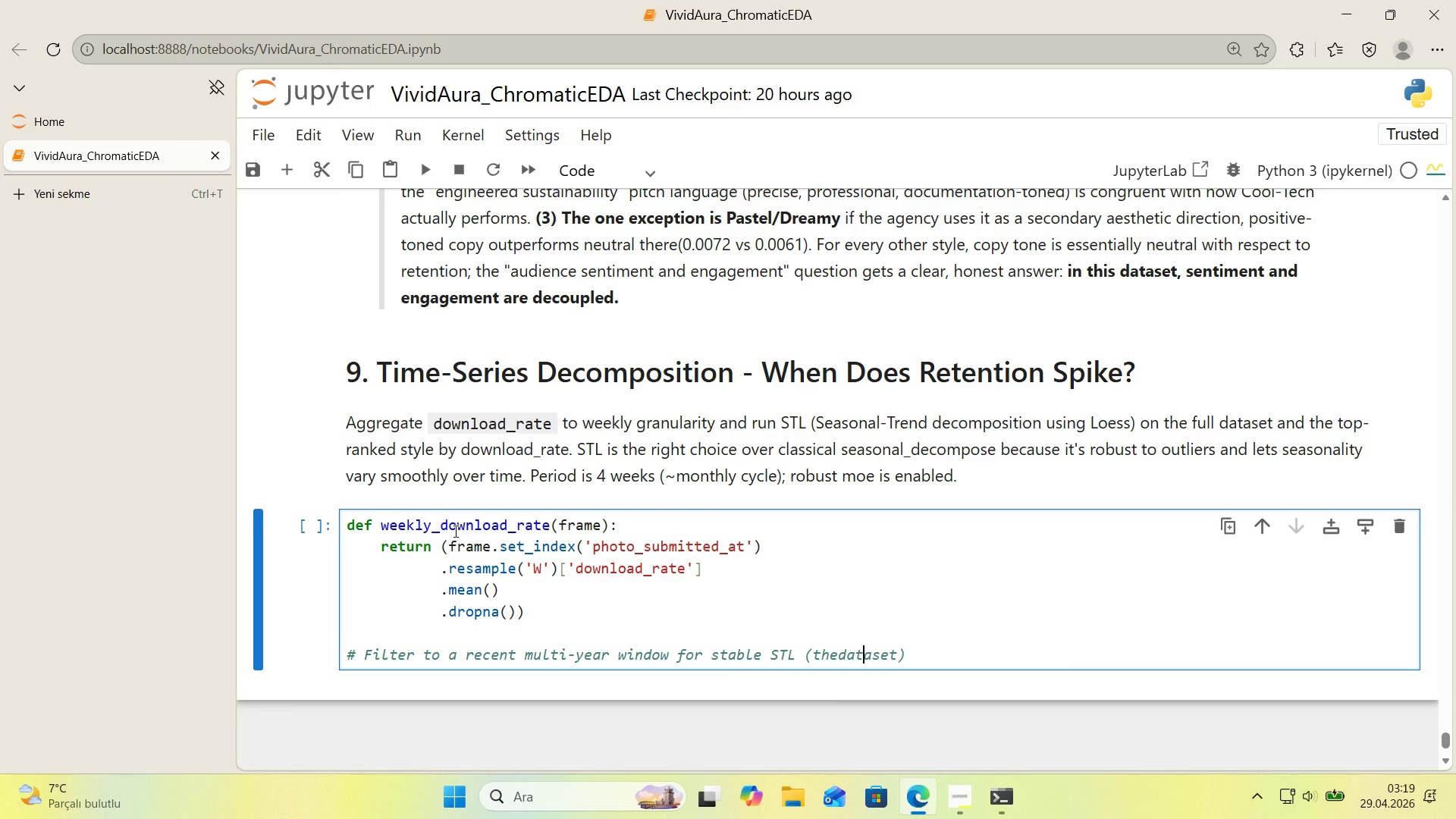 
key(ArrowLeft)
 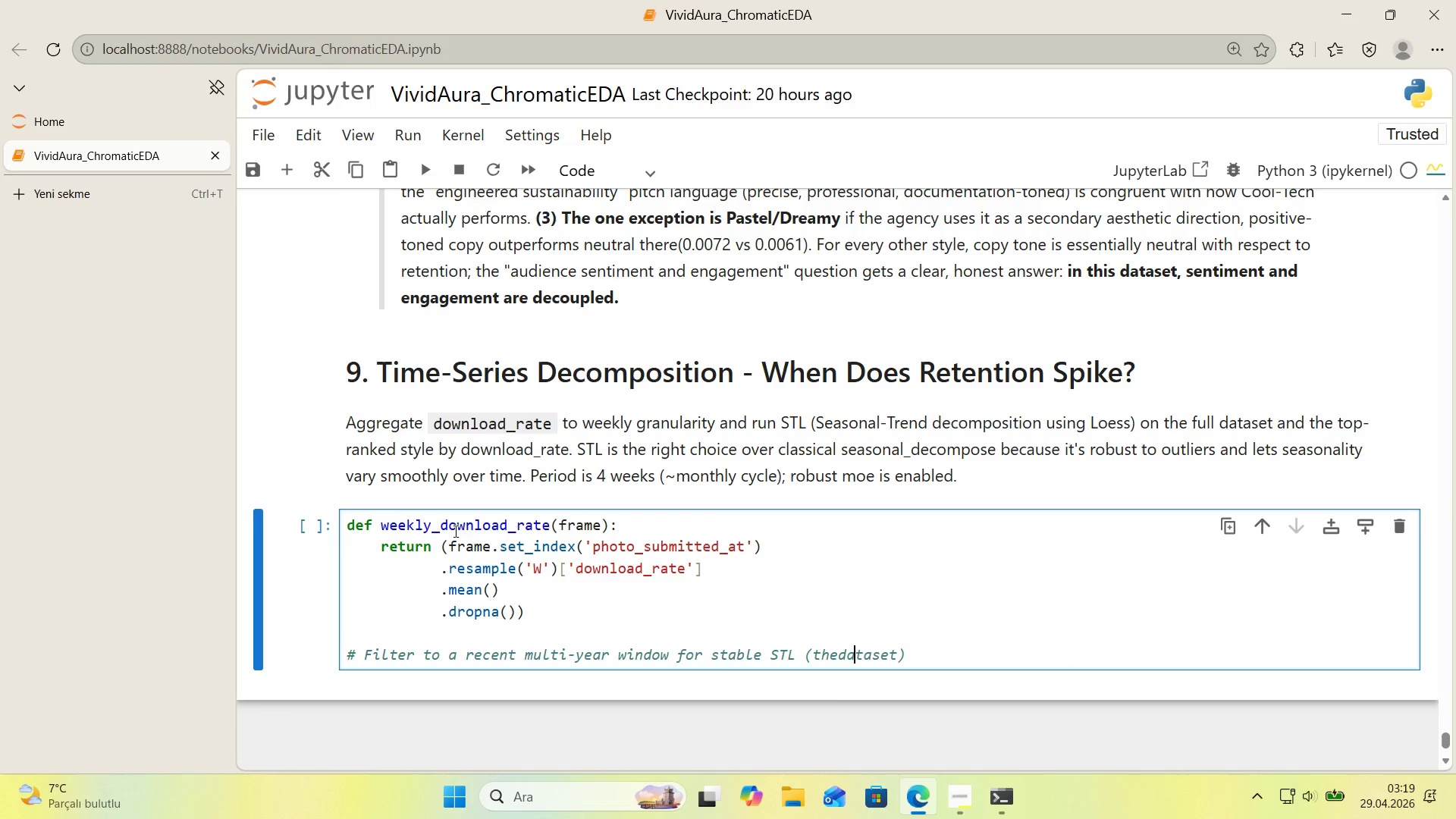 
key(ArrowLeft)
 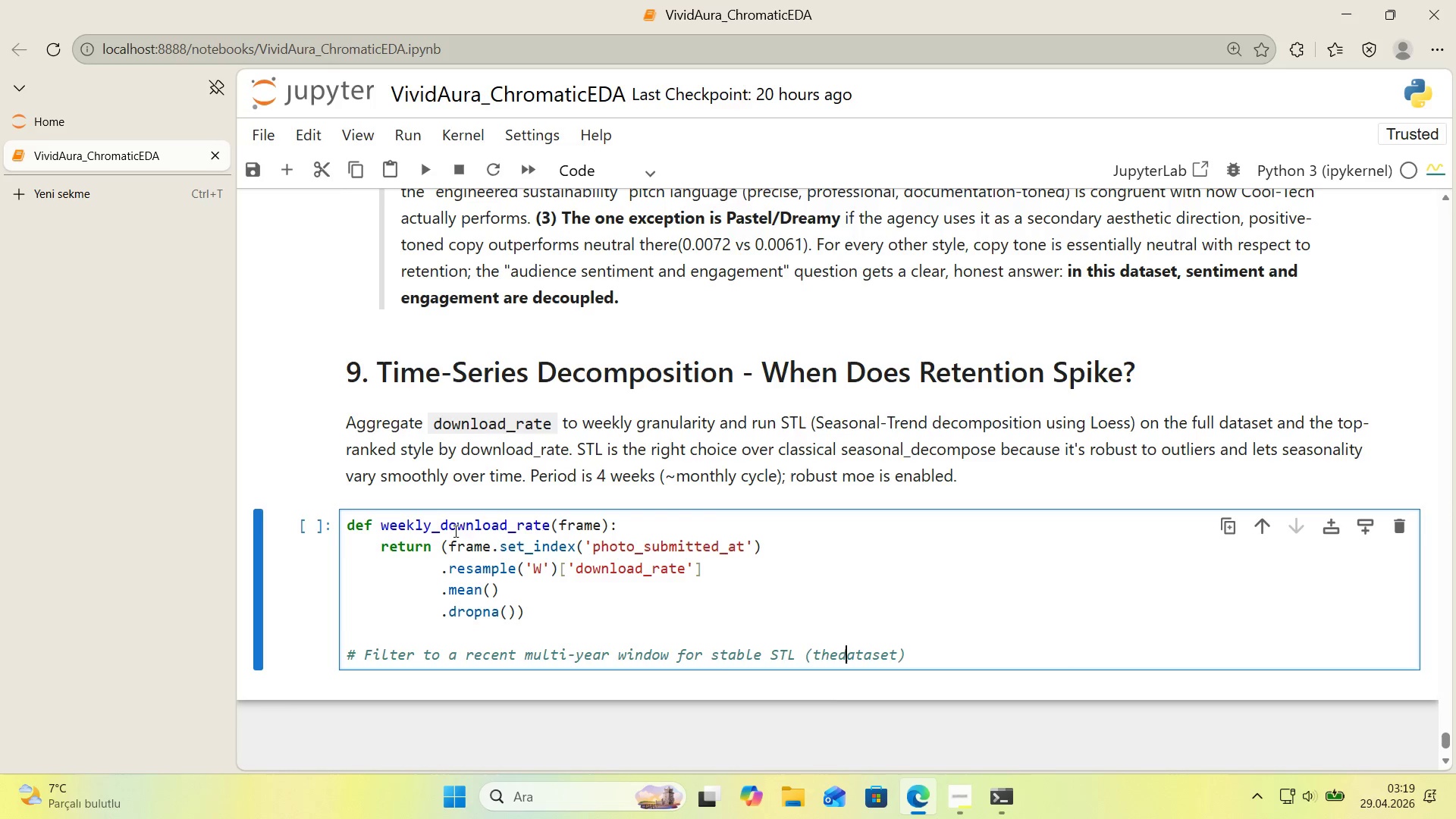 
key(ArrowLeft)
 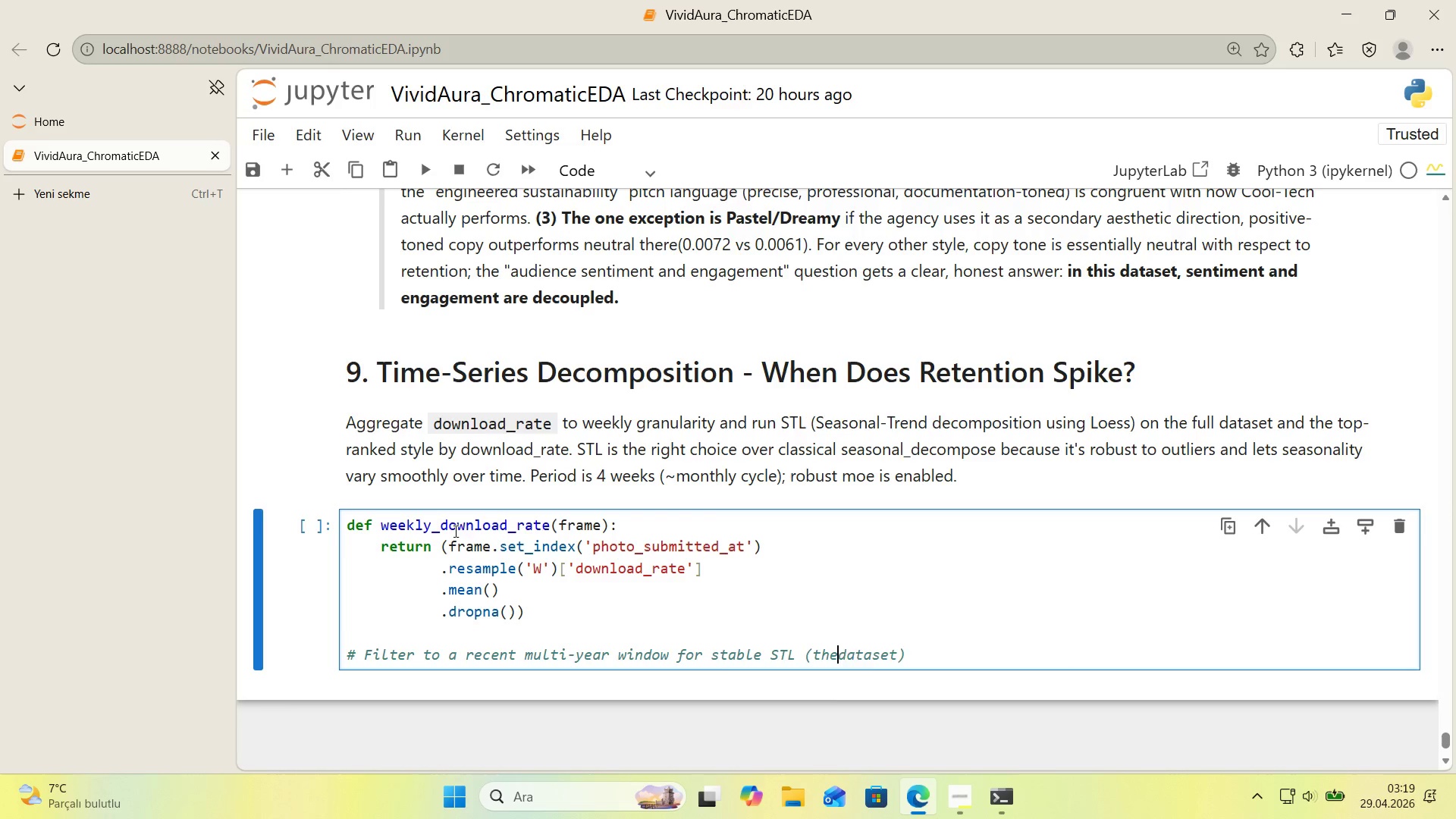 
key(Space)
 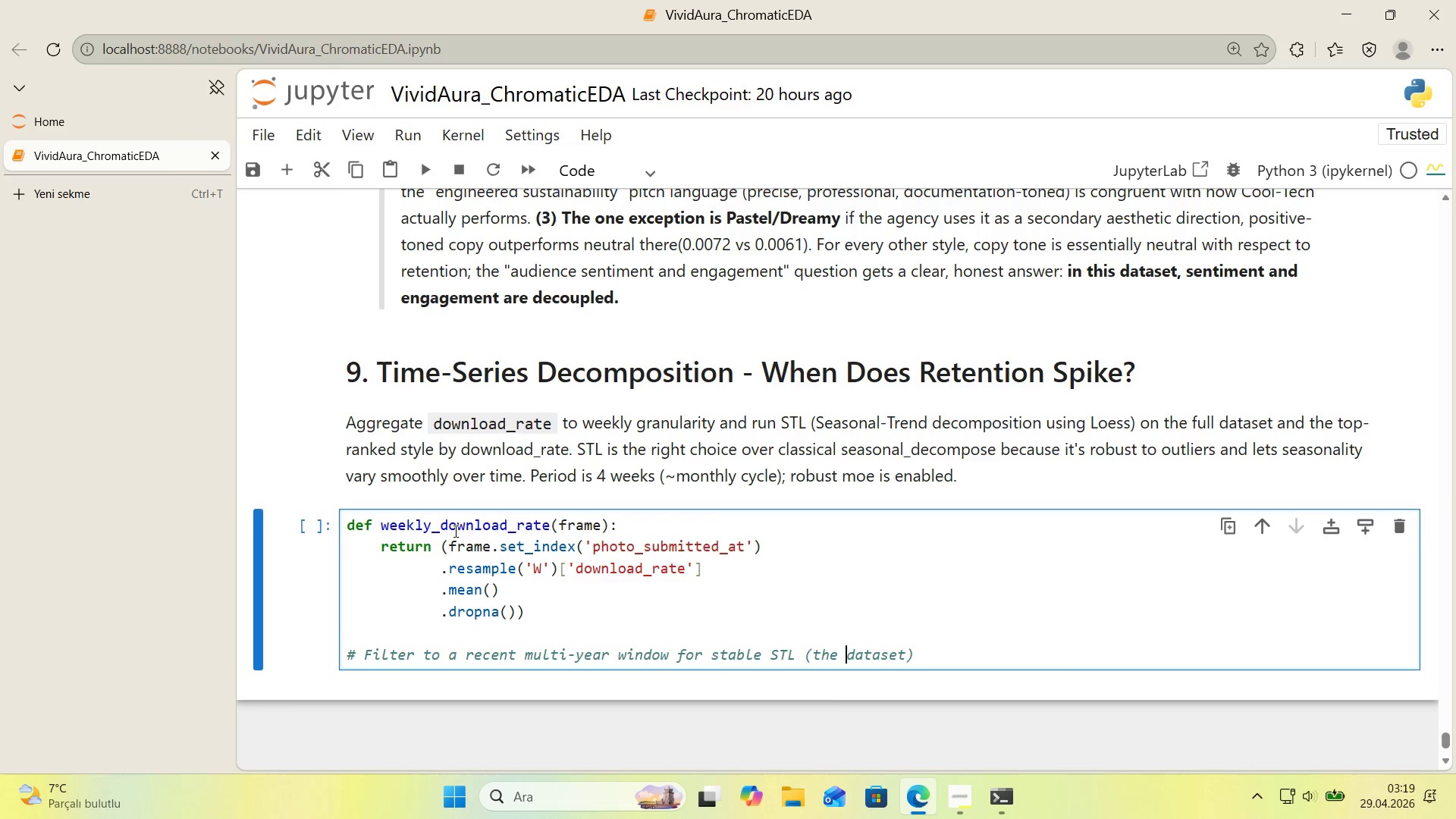 
key(ArrowRight)
 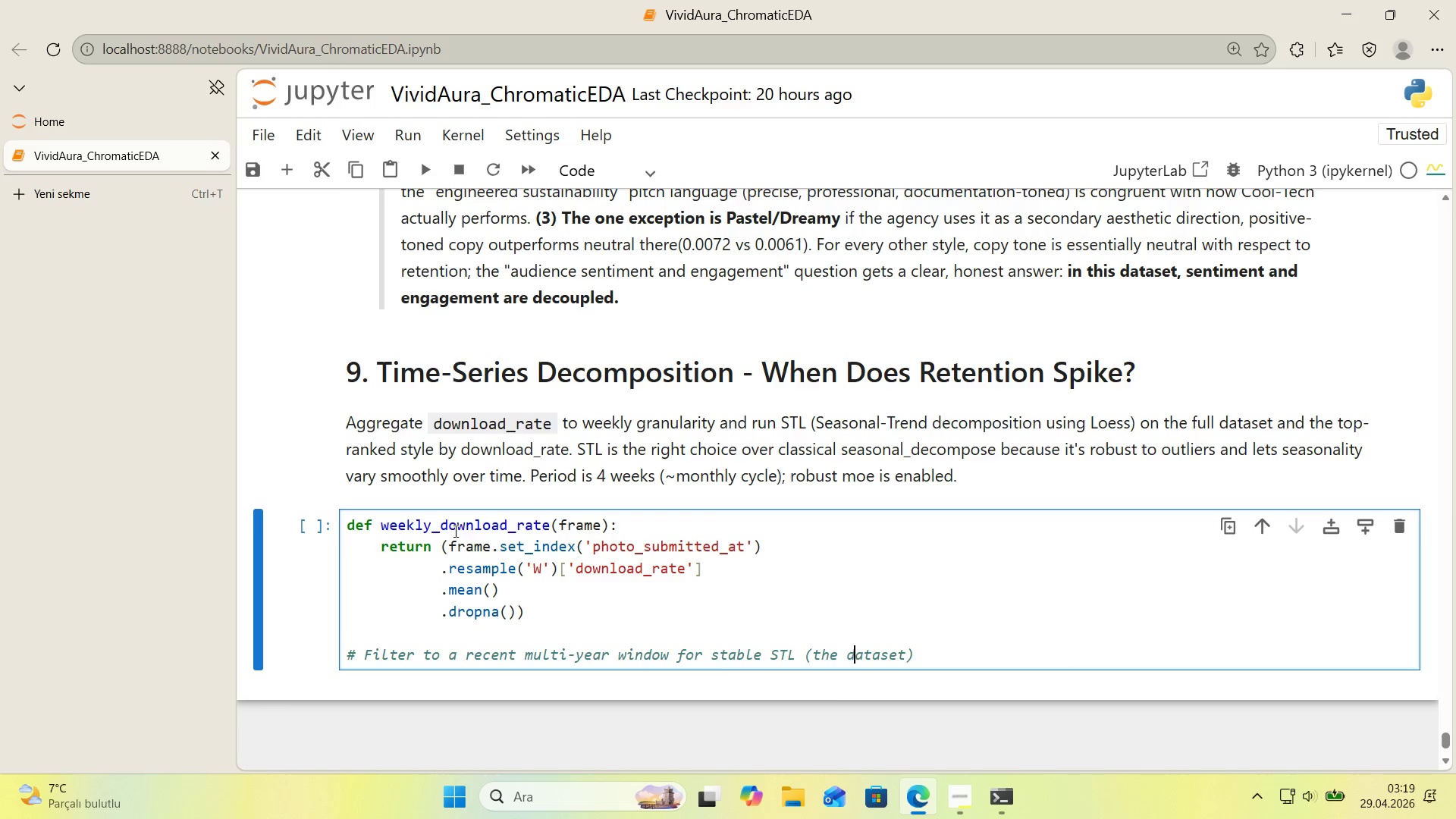 
key(ArrowRight)
 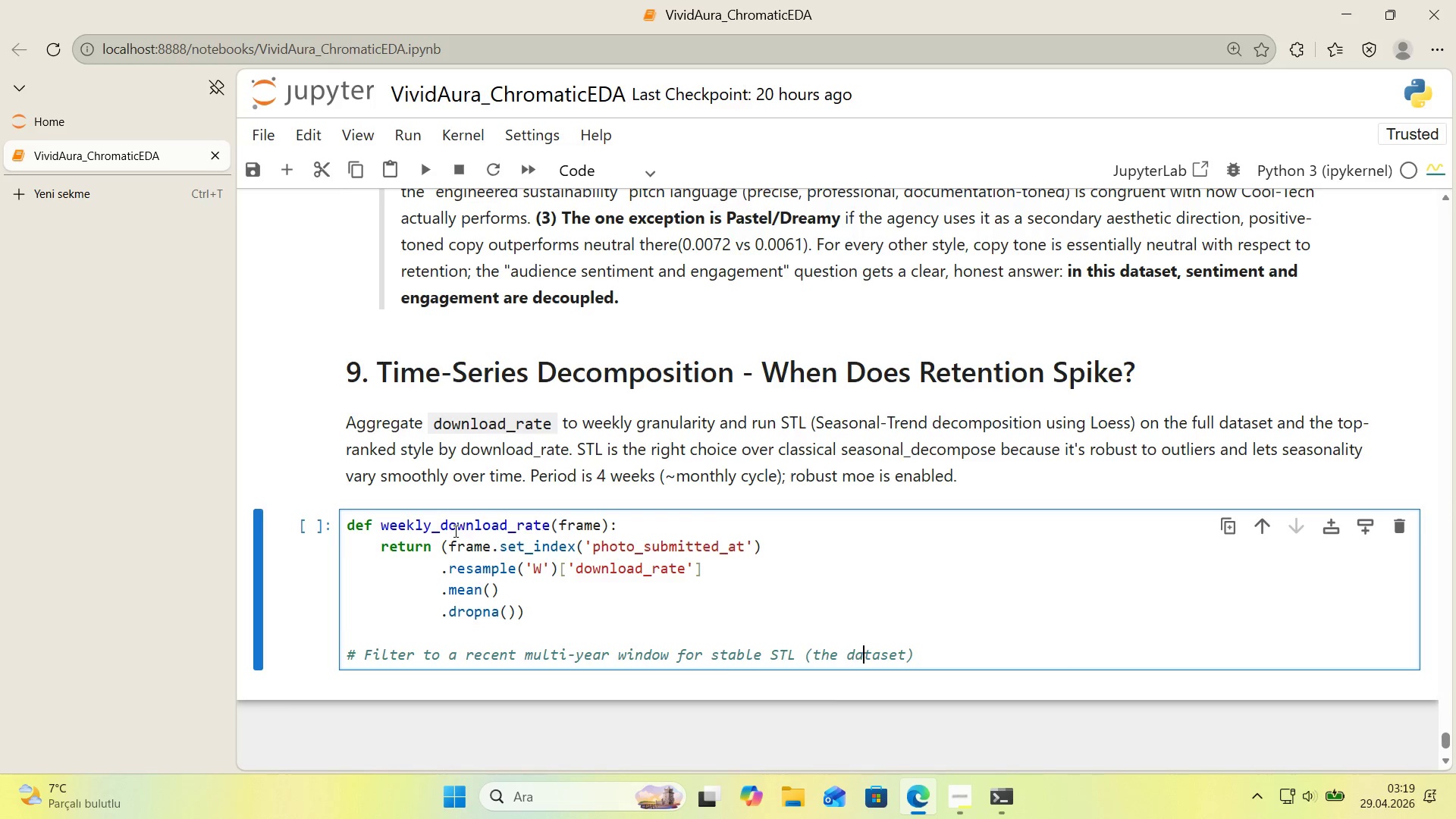 
key(ArrowRight)
 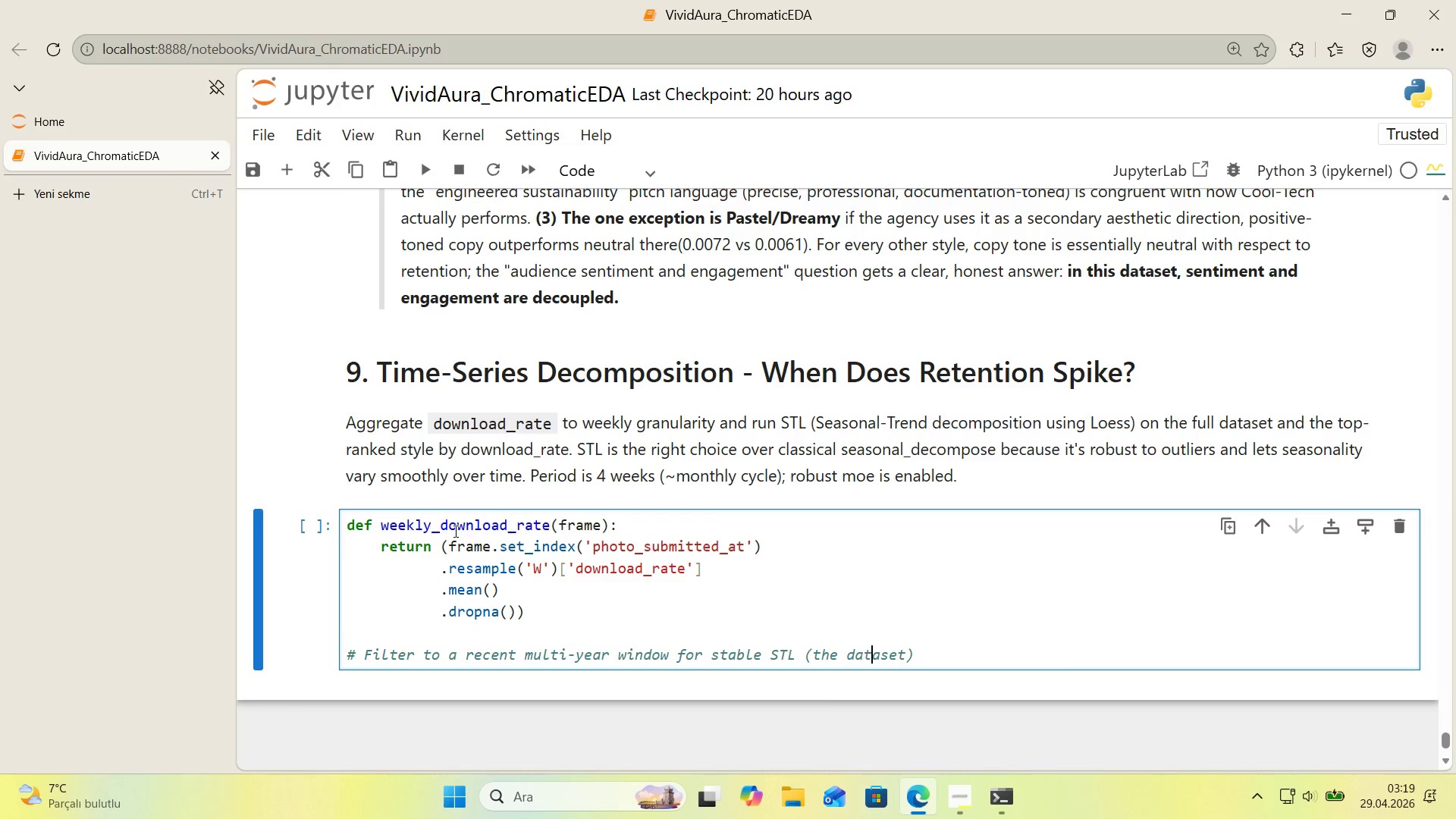 
key(ArrowRight)
 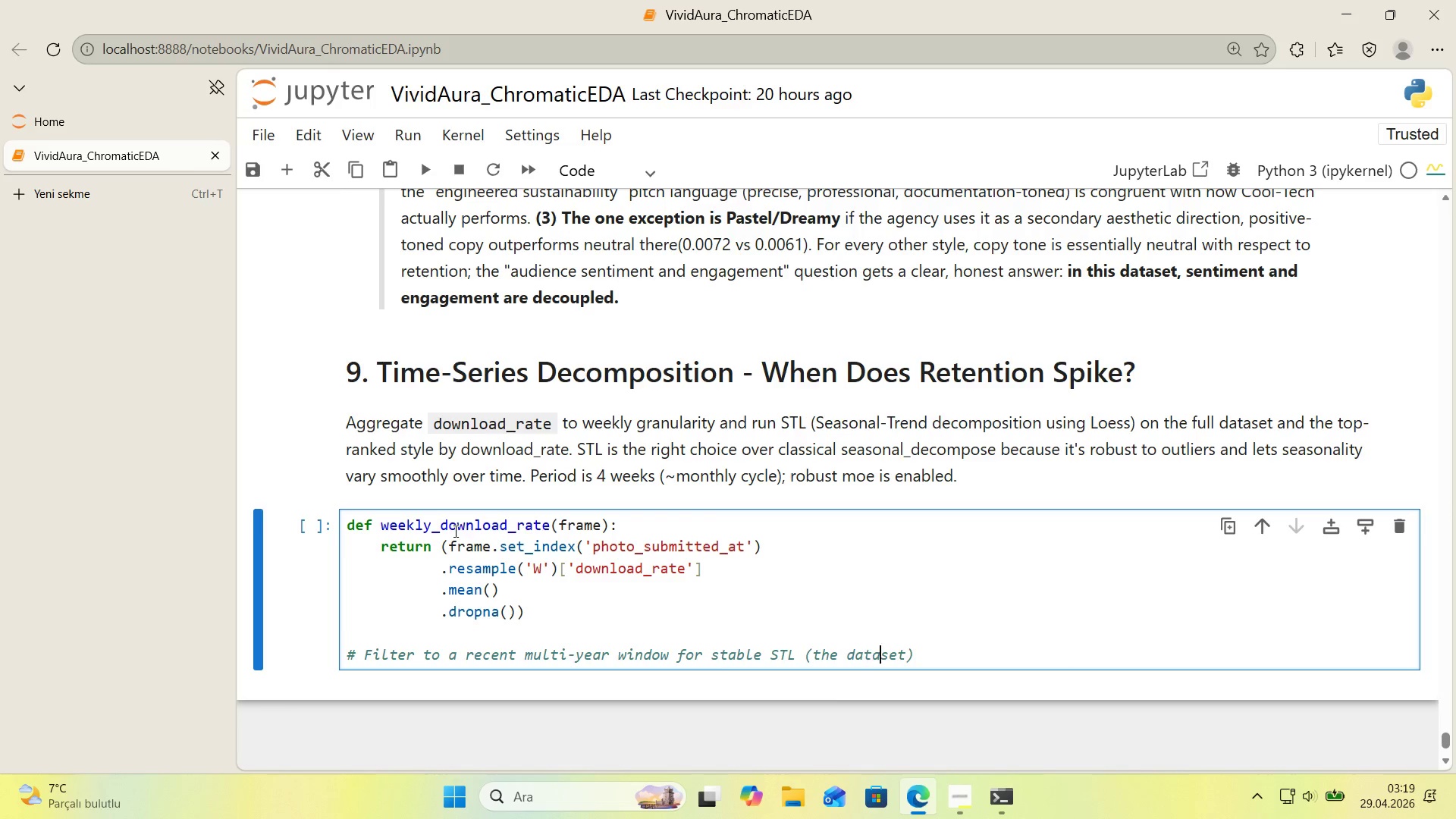 
key(ArrowRight)
 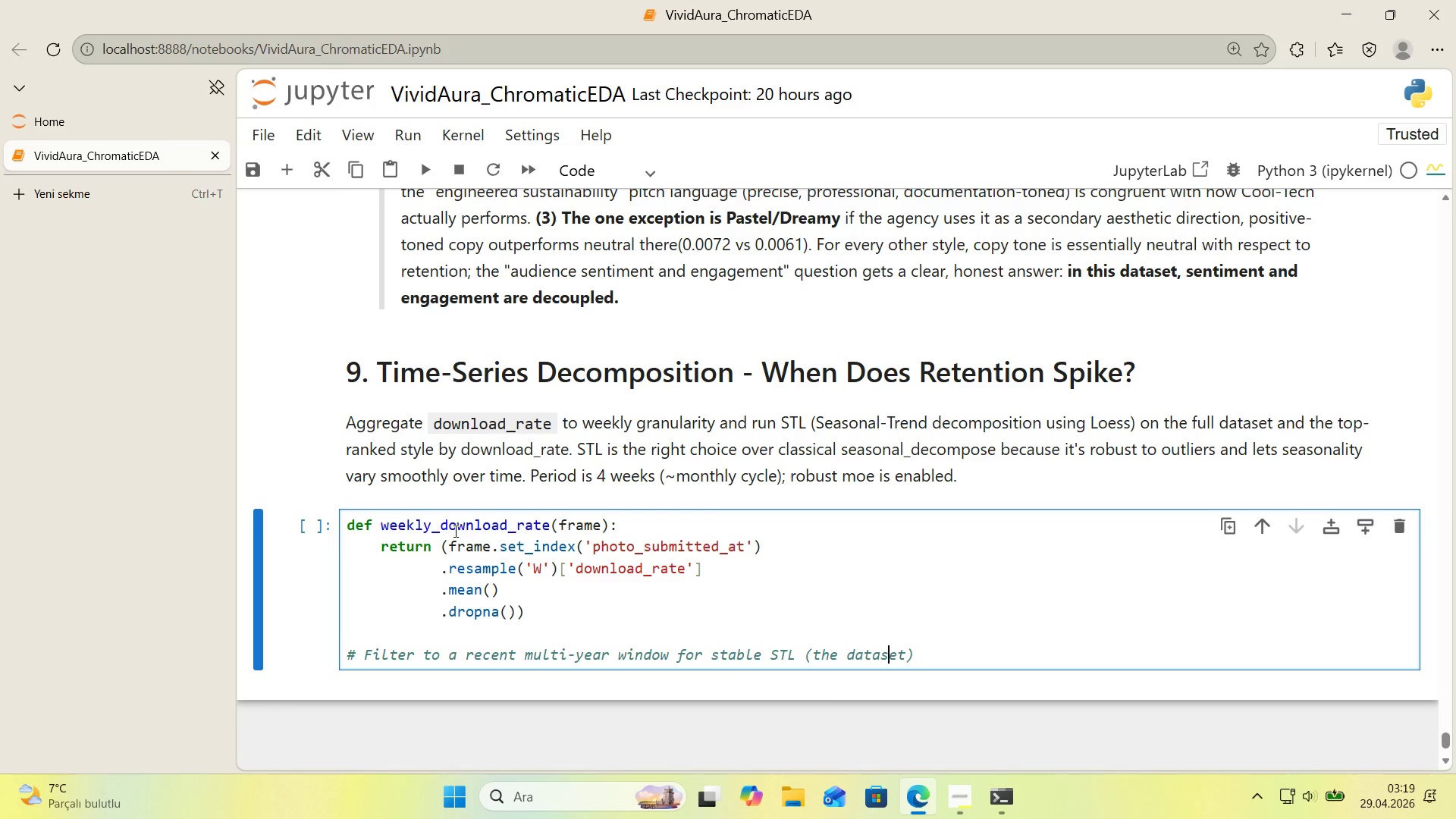 
key(ArrowRight)
 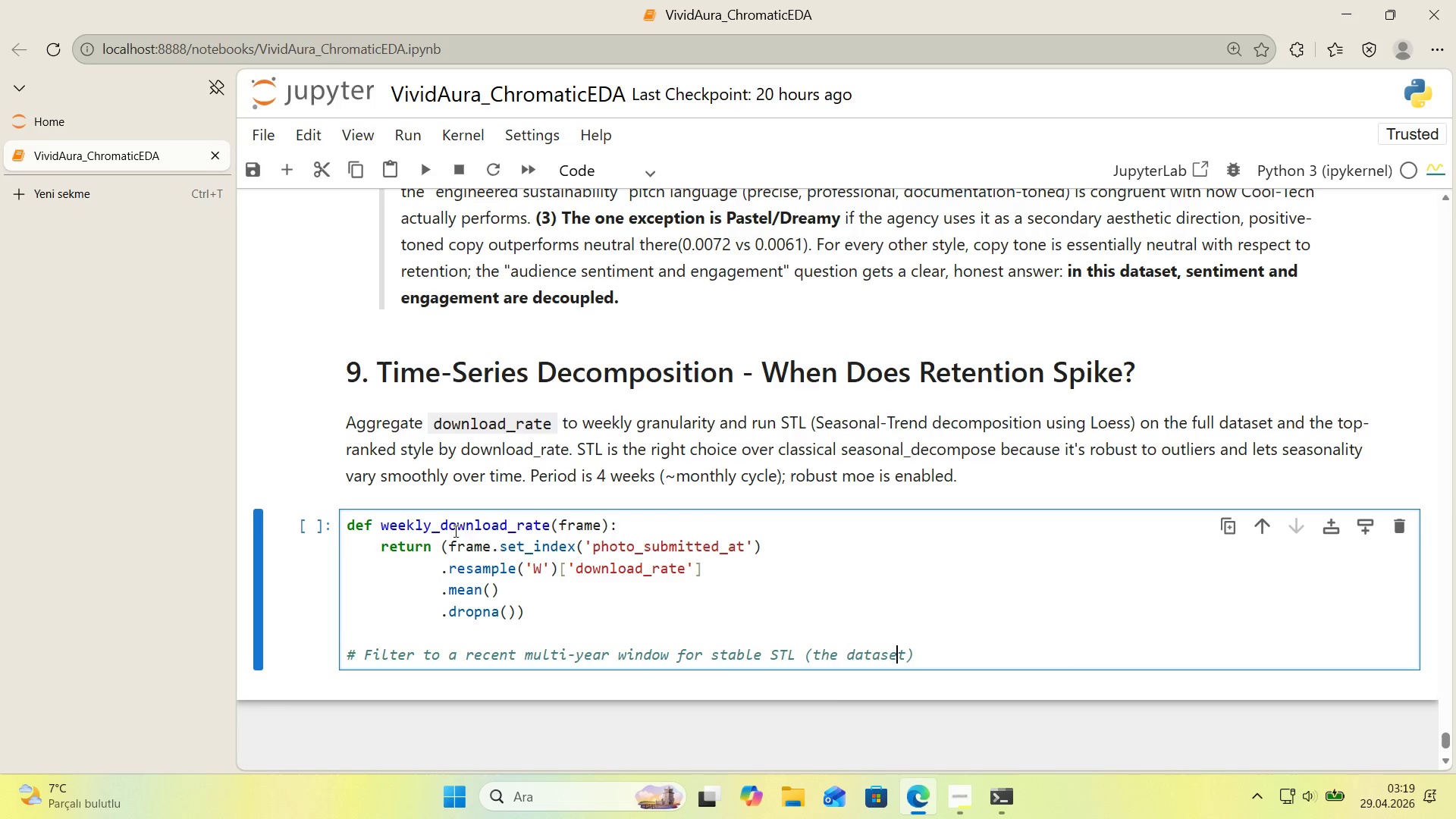 
key(ArrowRight)
 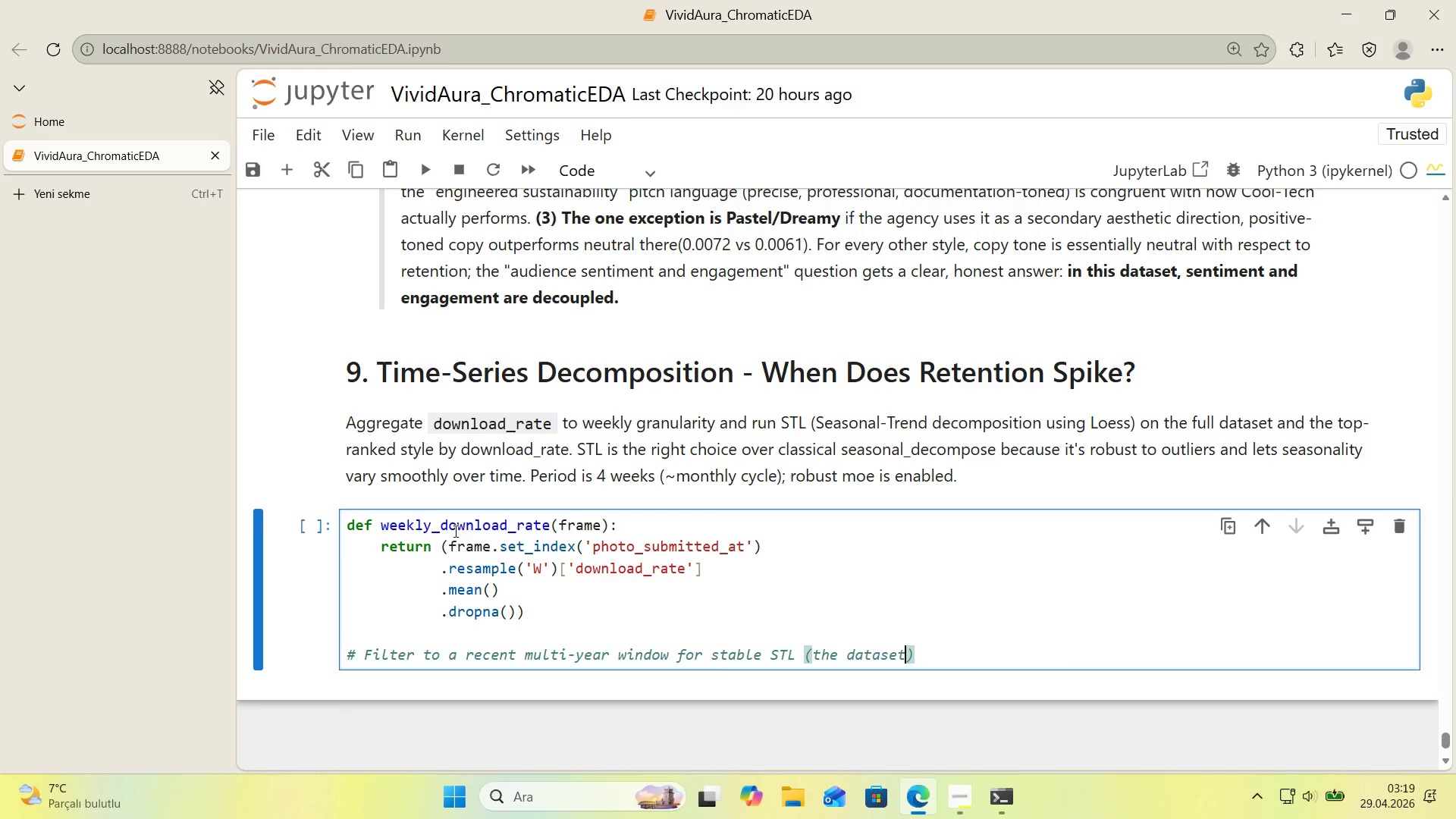 
wait(23.11)
 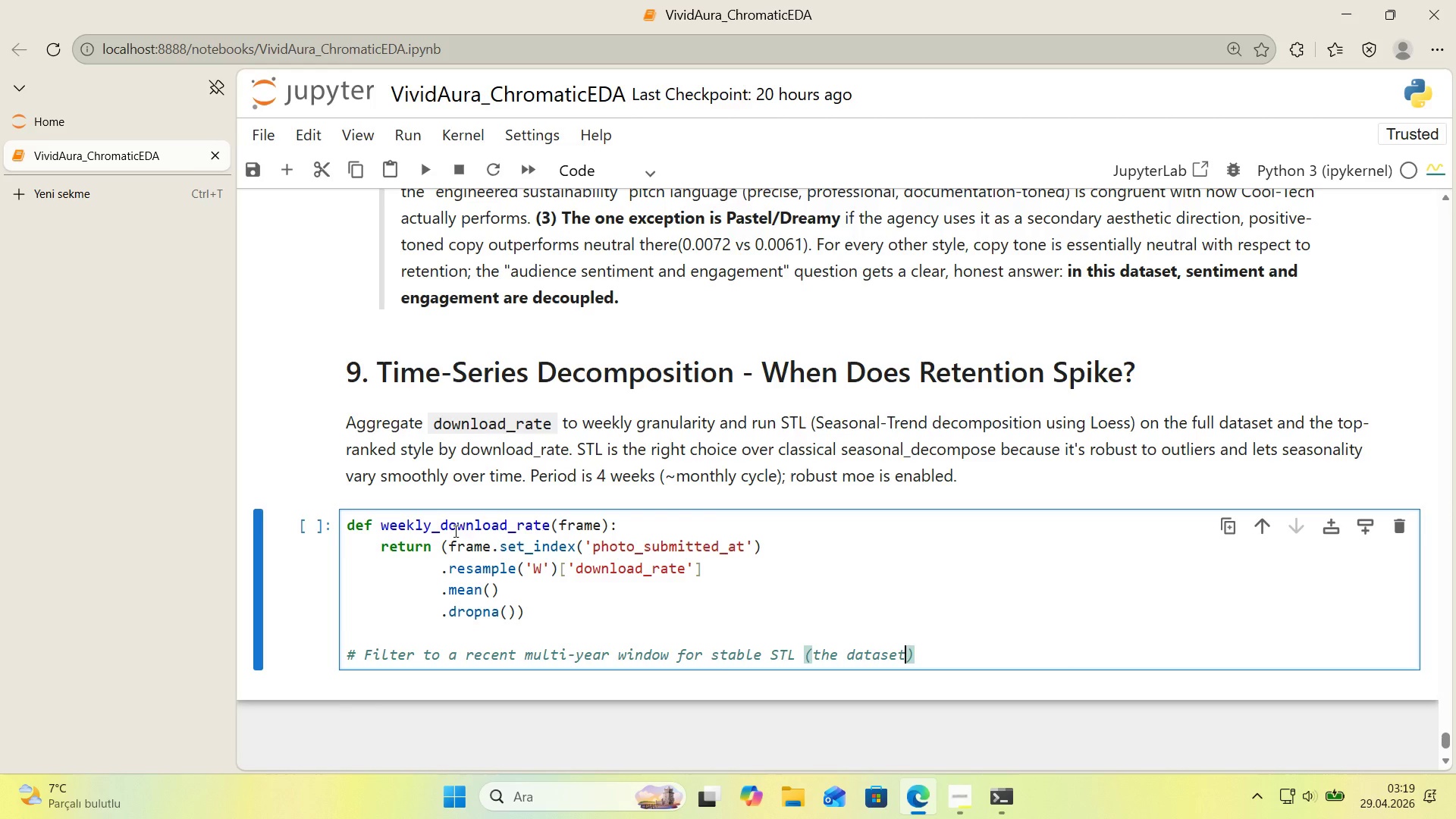 
scroll: coordinate [419, 603], scroll_direction: down, amount: 2.0
 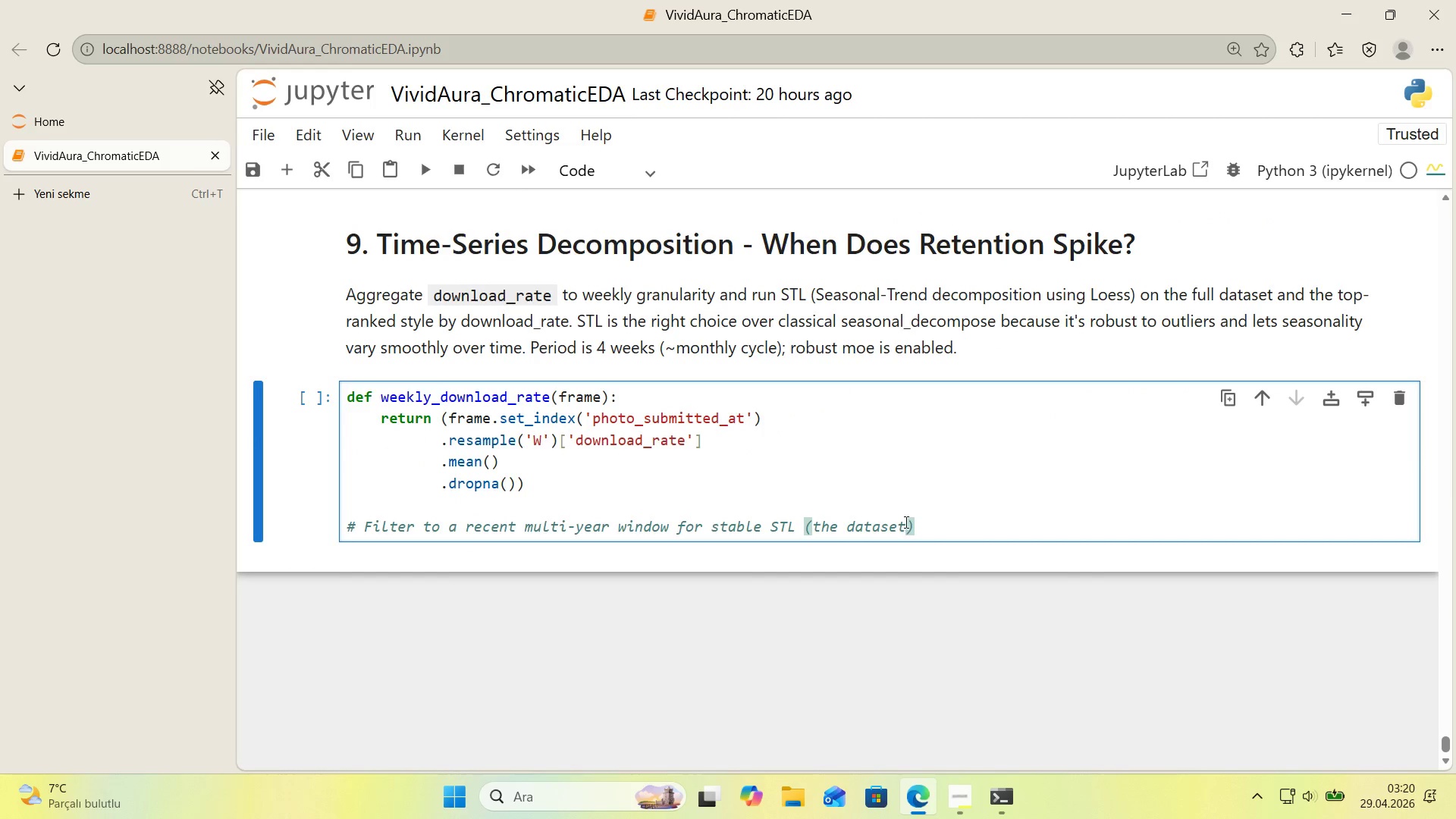 
left_click([905, 522])
 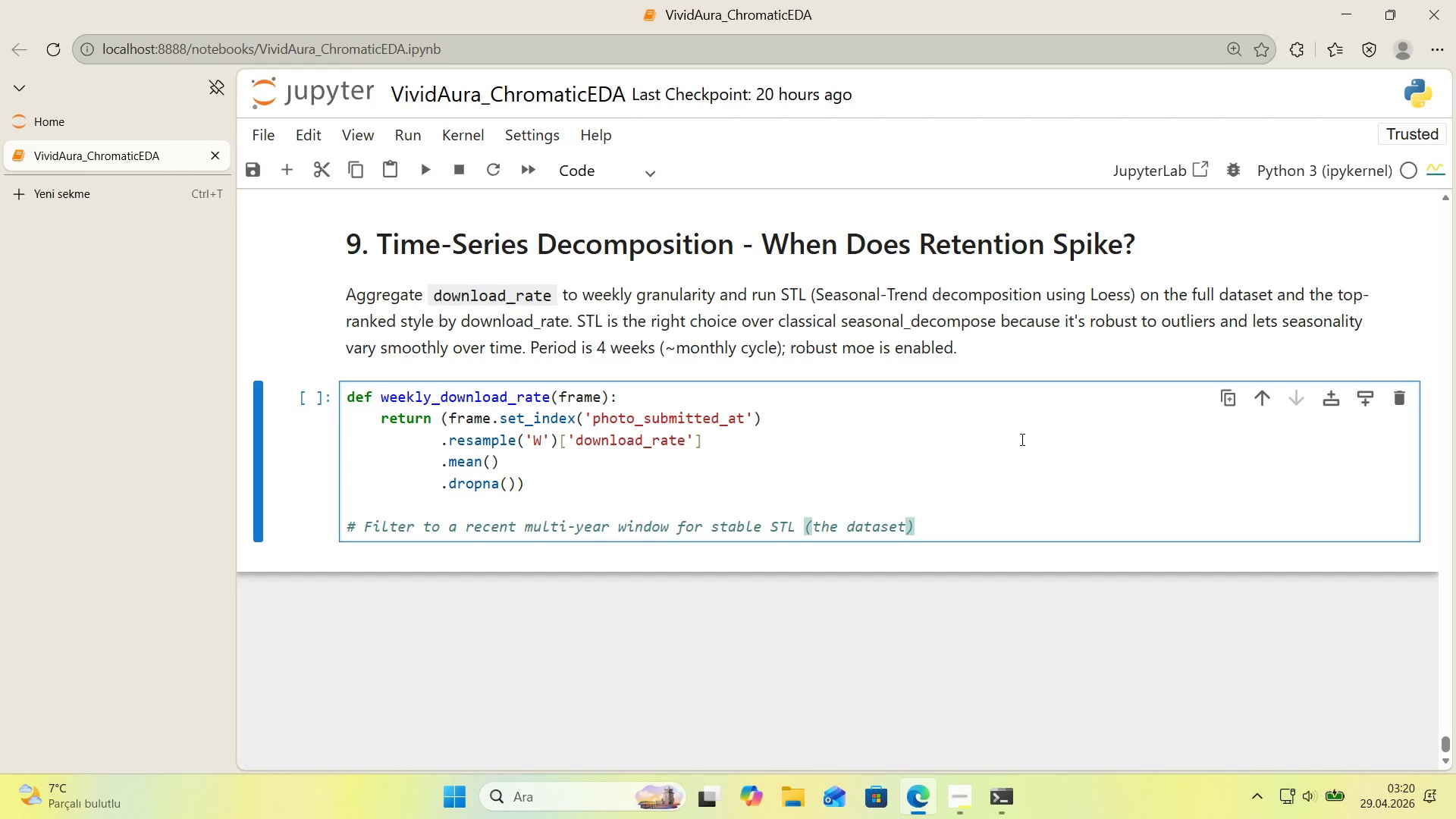 
type( spans many years)
 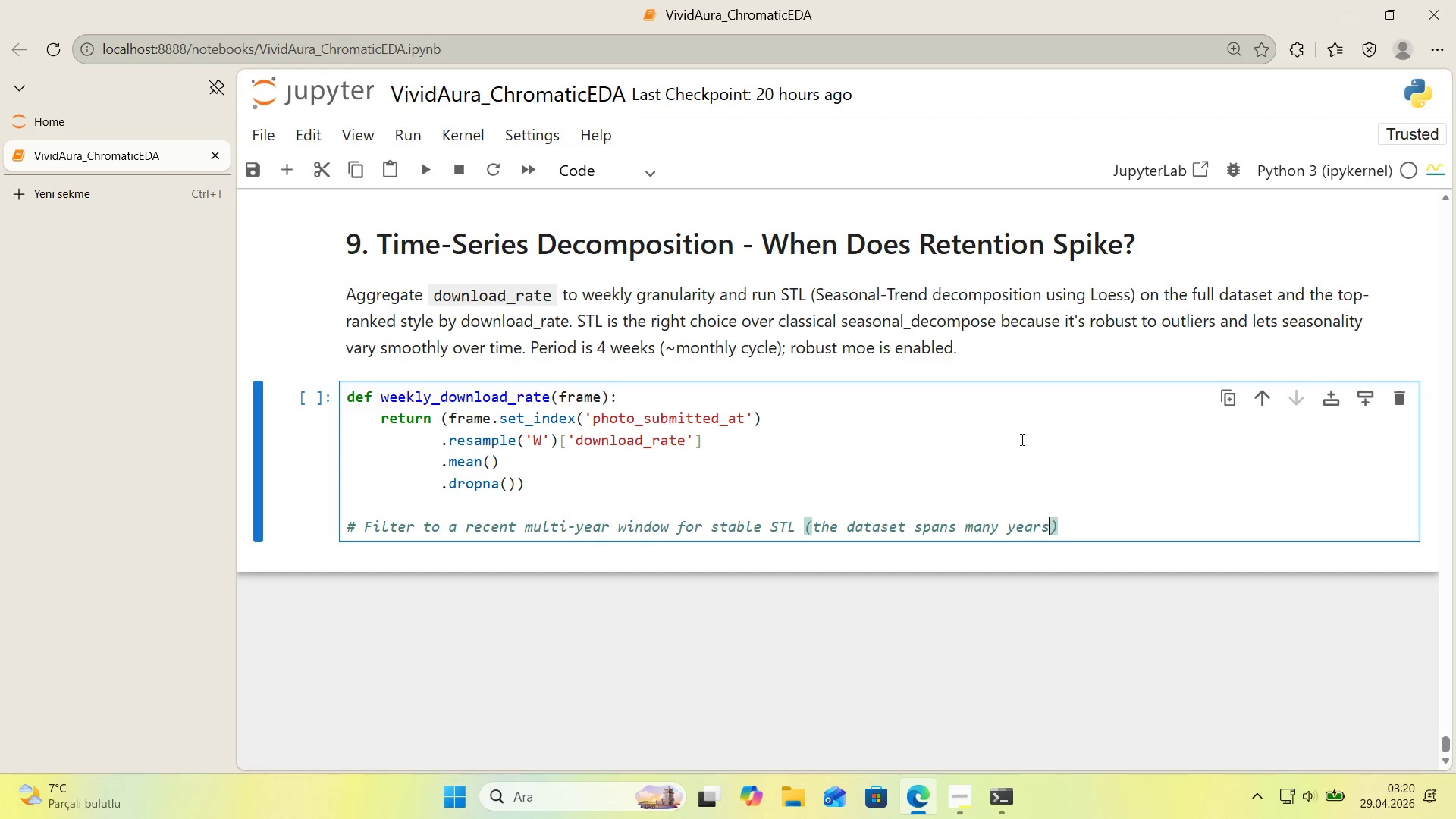 
key(ArrowRight)
 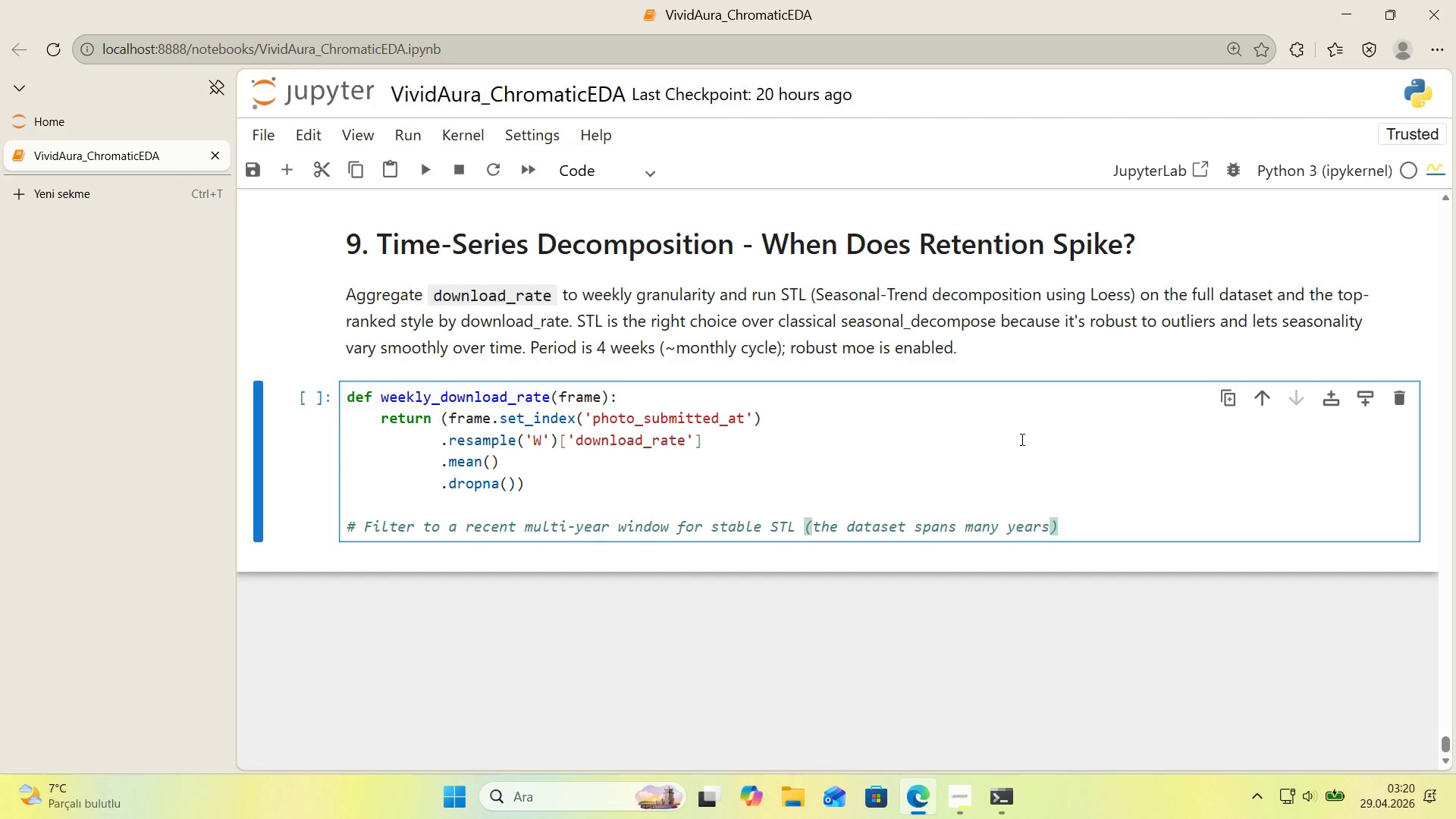 
key(Enter)
 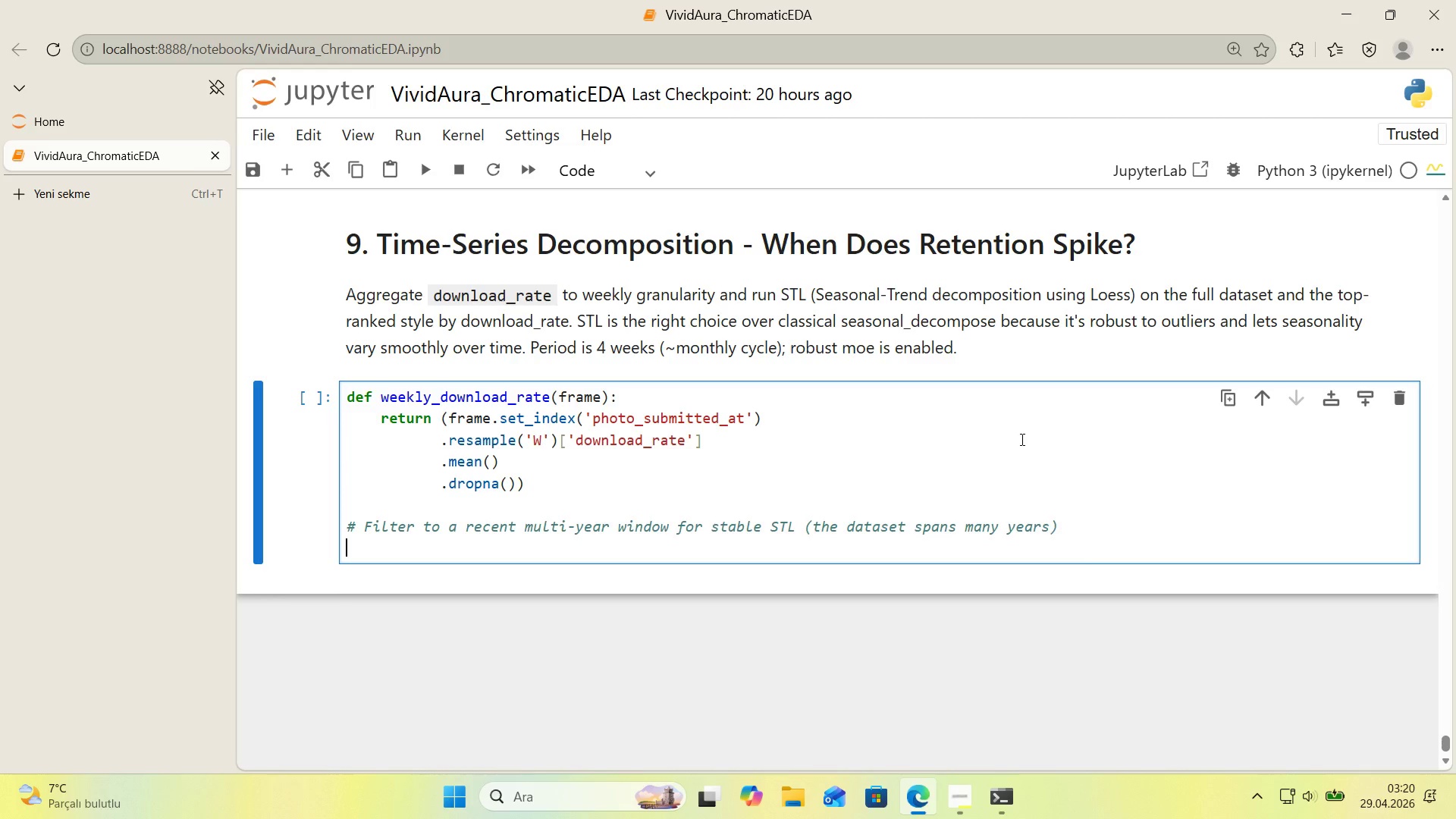 
type(recent_cutoff ) df_styled)
 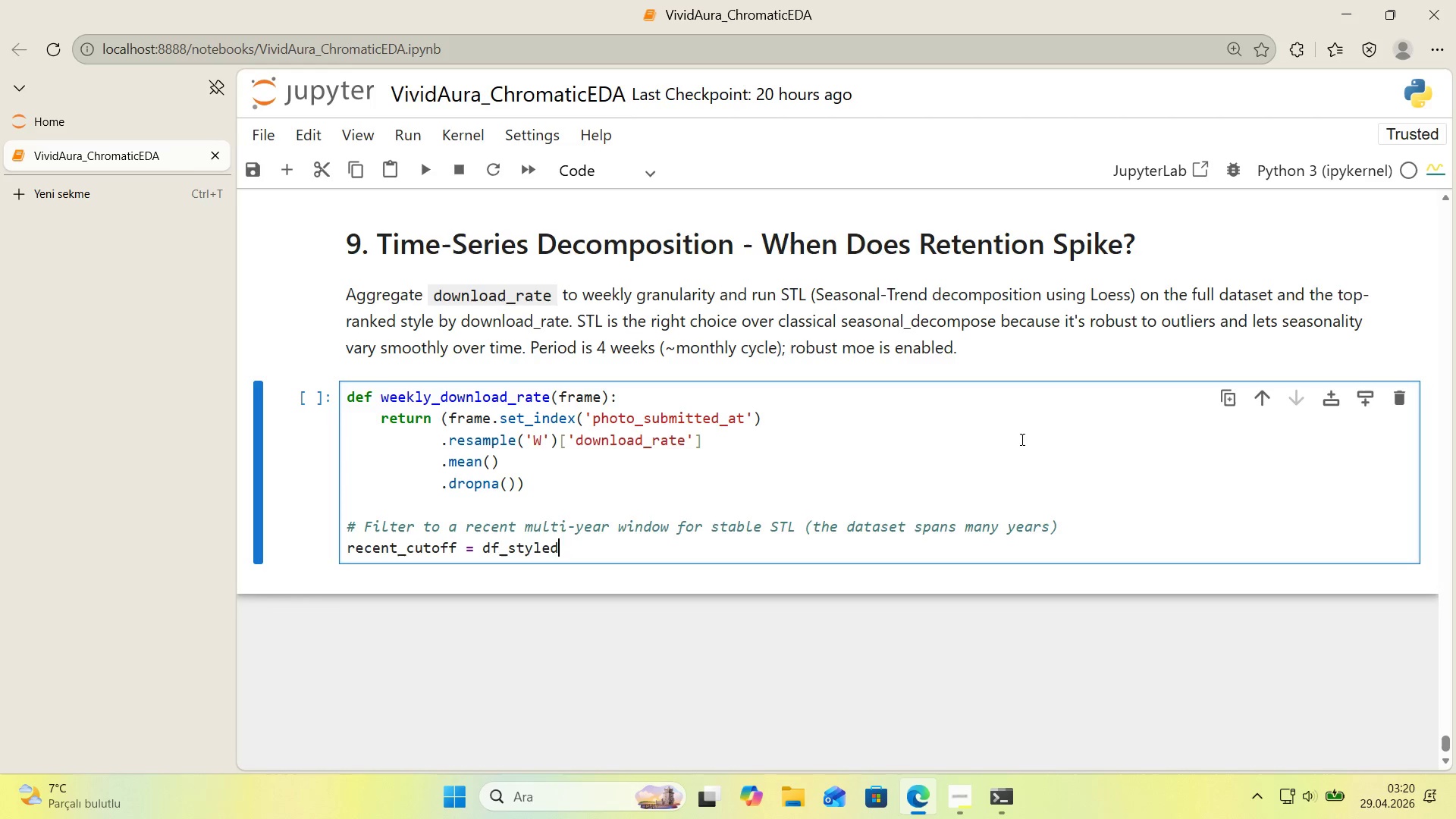 
key(Alt+Control+8)
 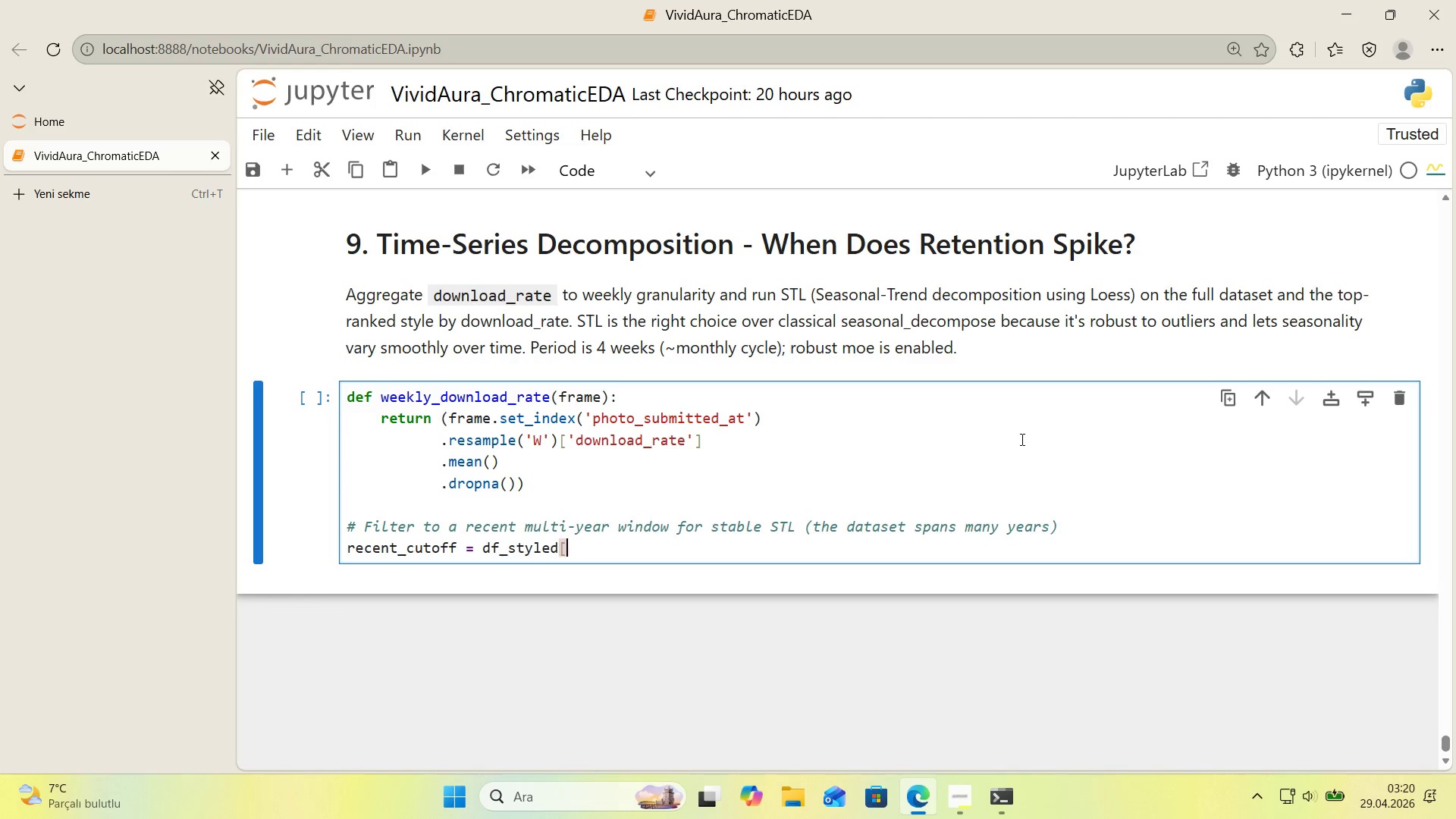 
key(Alt+Control+9)
 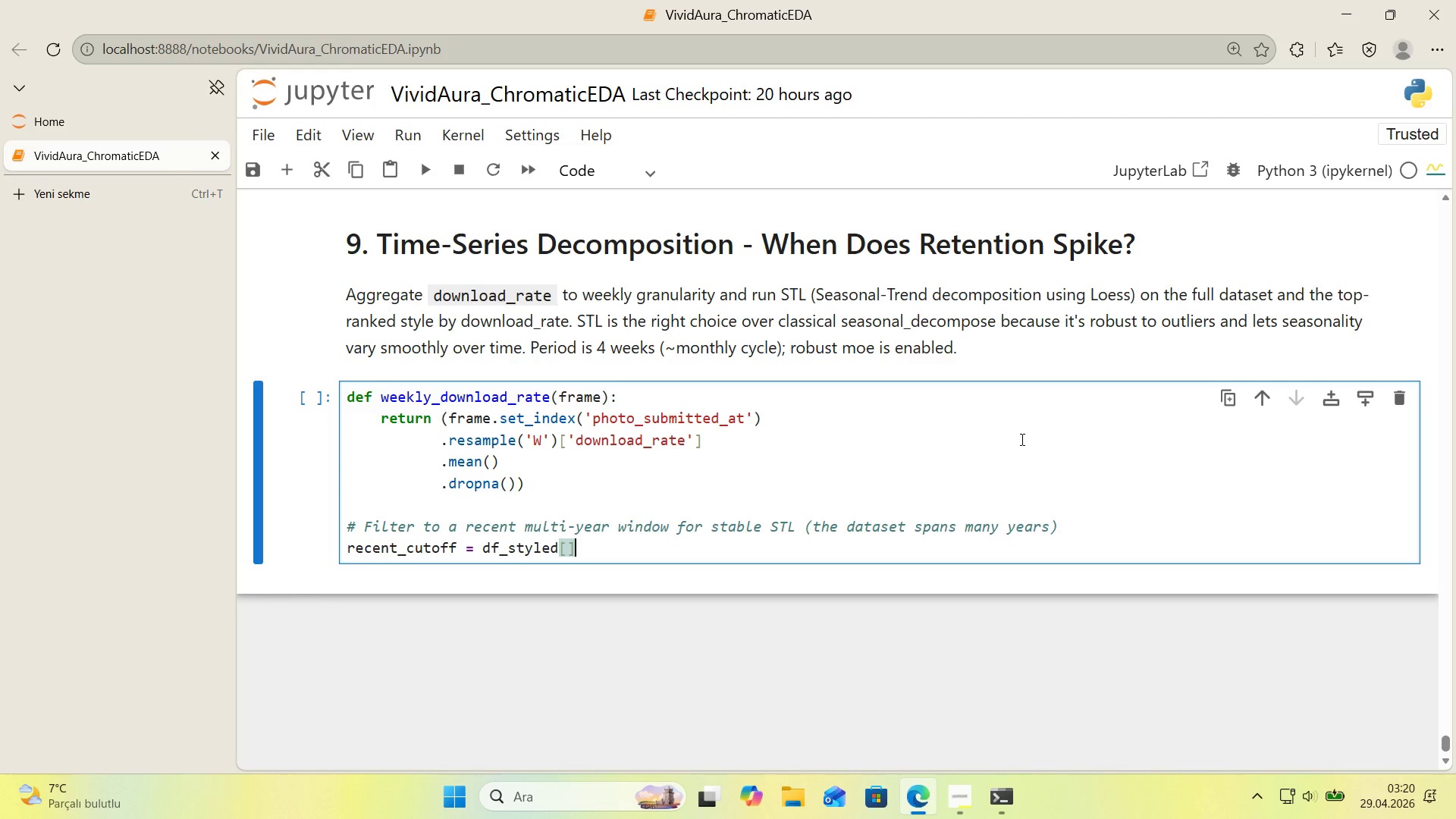 
key(ArrowLeft)
 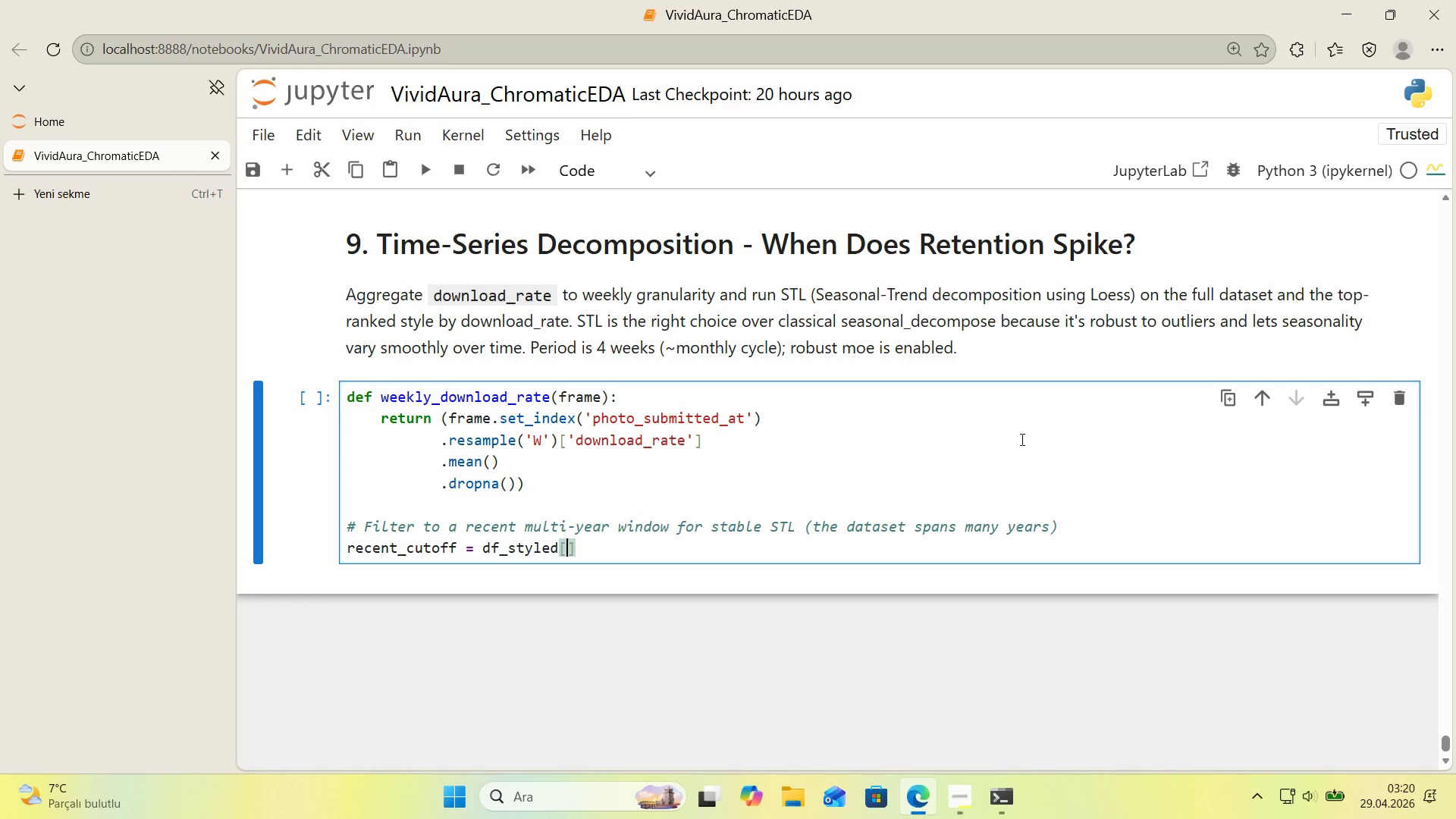 
type(@@)
 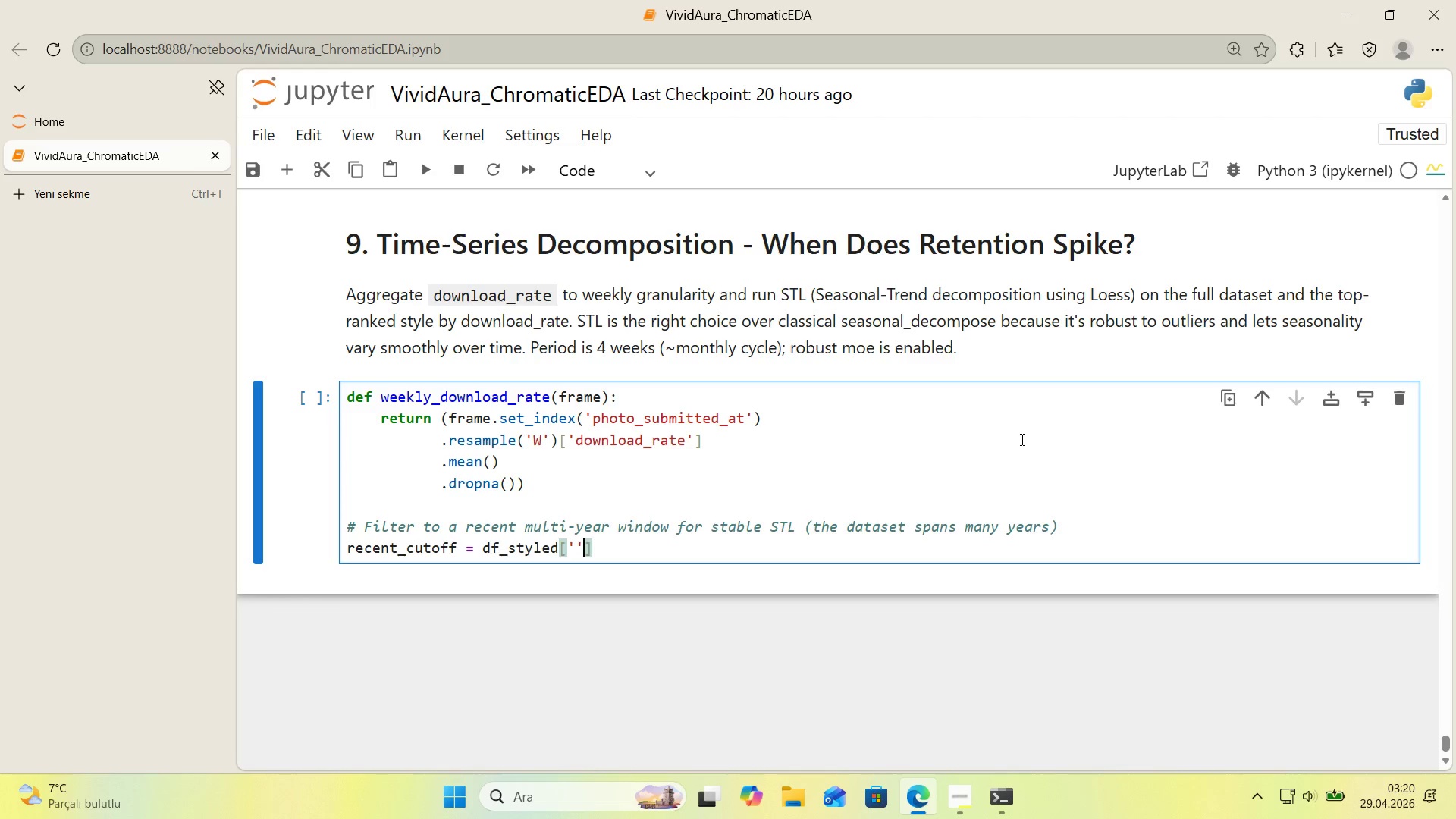 
key(ArrowLeft)
 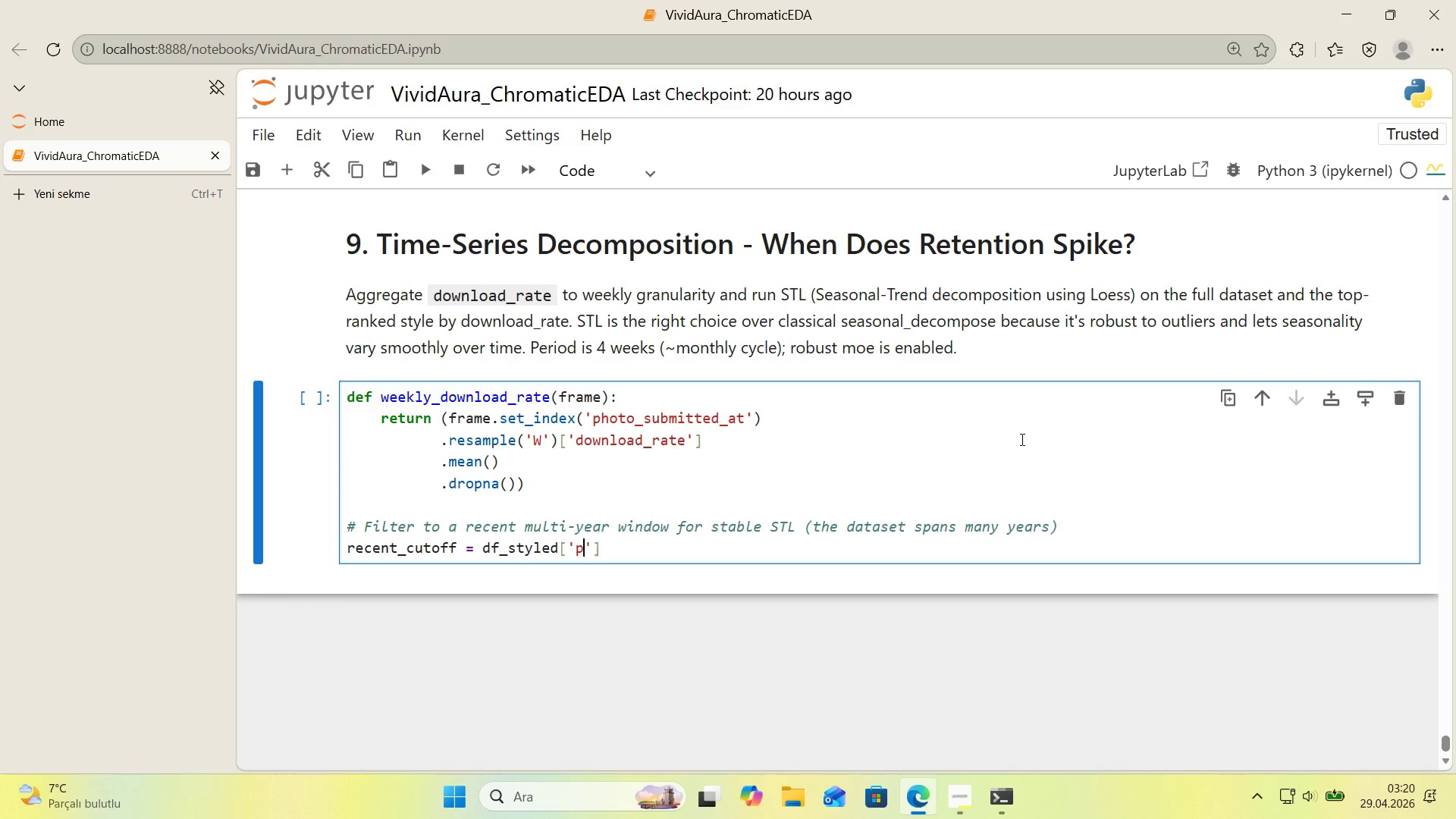 
type(photo_subm'tted_at)
 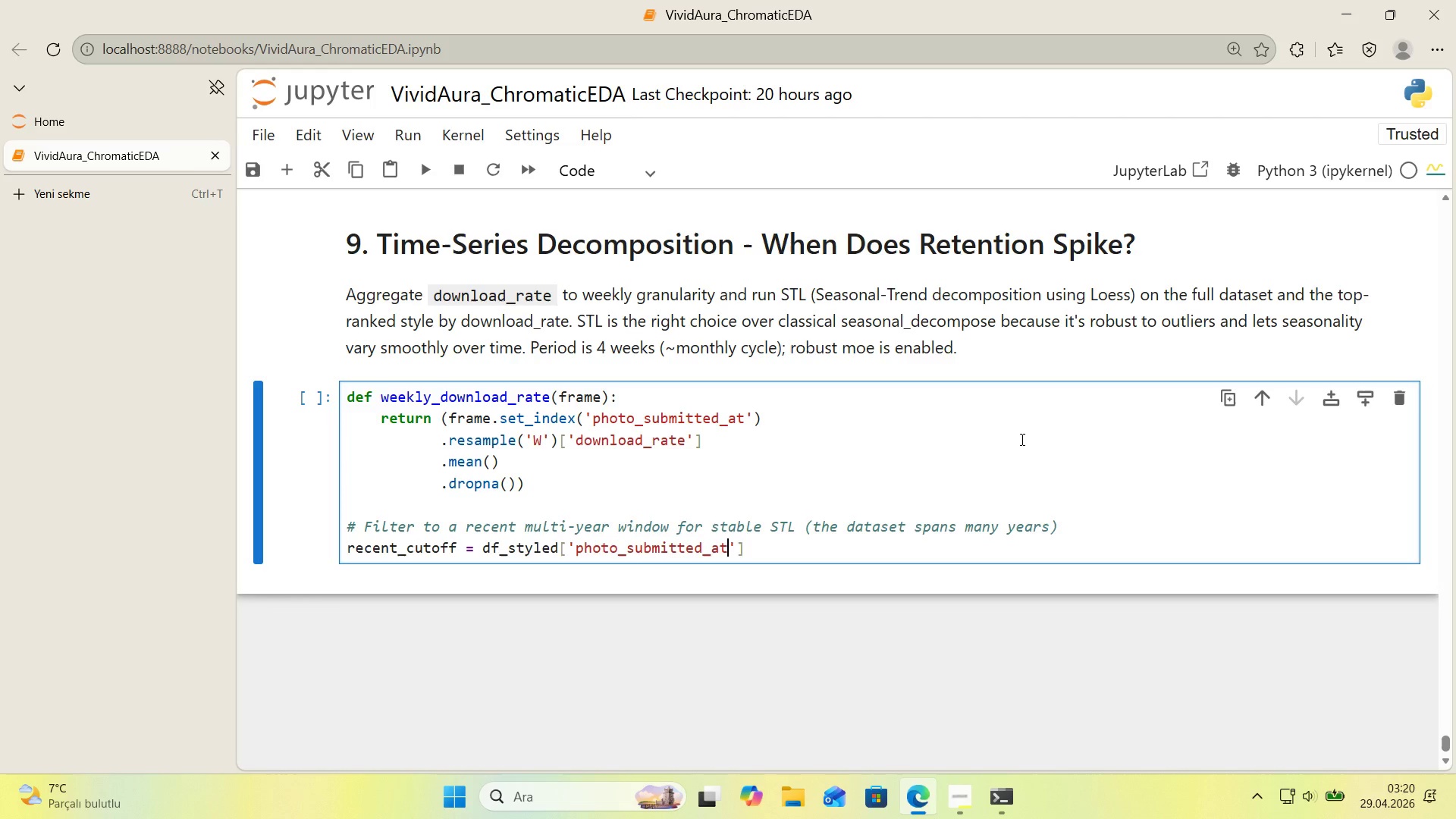 
key(ArrowRight)
 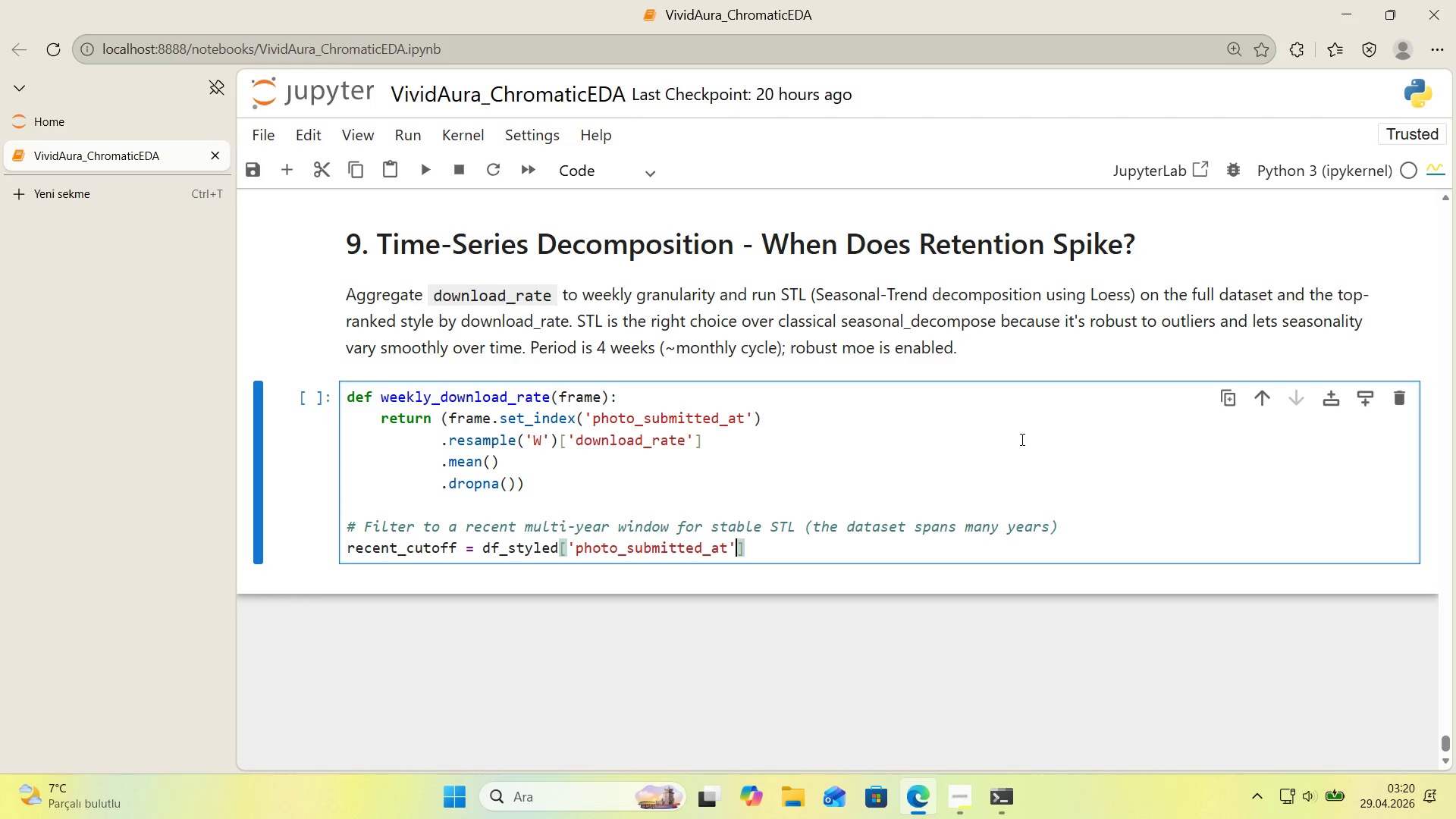 
key(ArrowRight)
 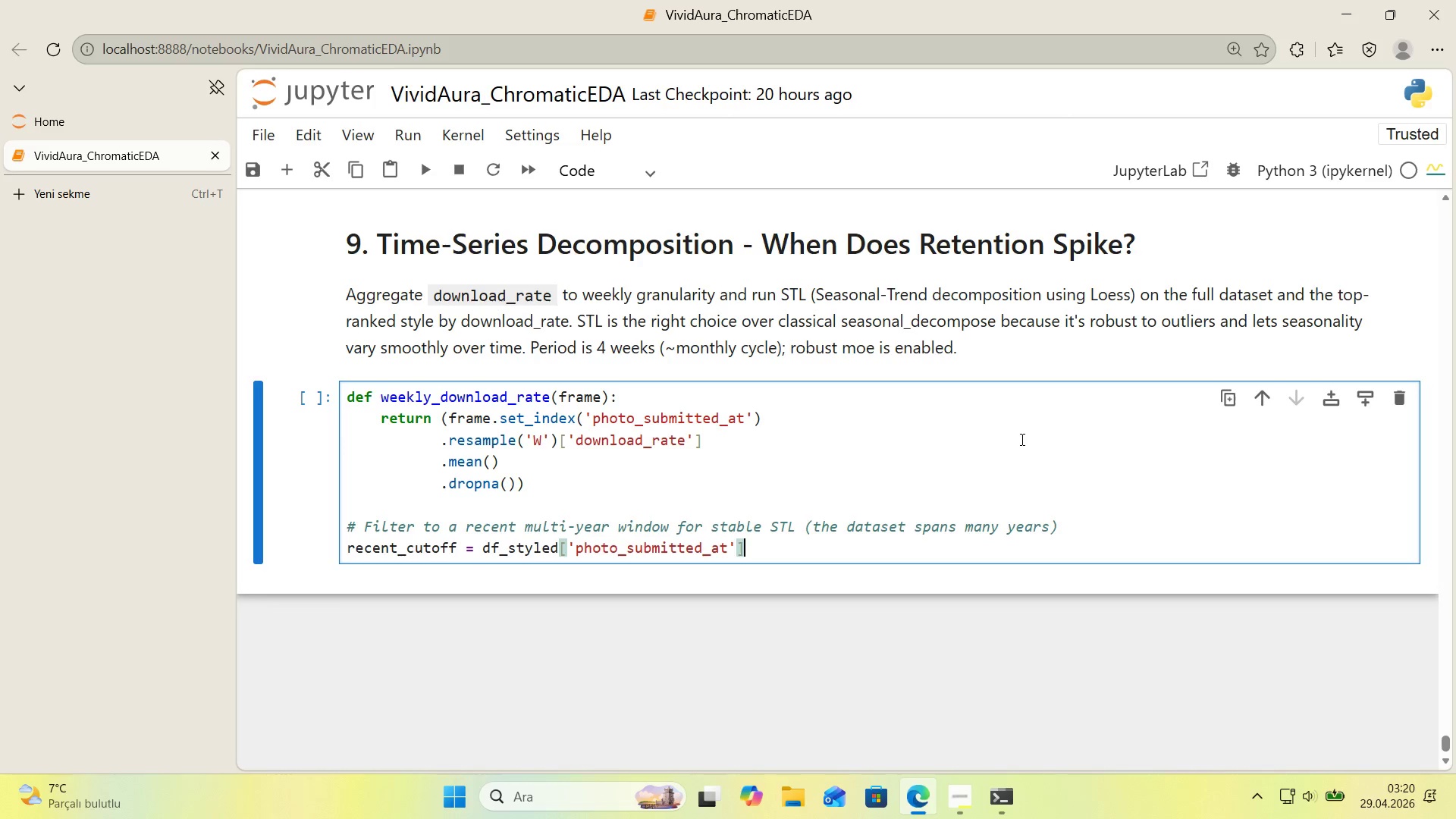 
type(.max*( - pd.T'medelta )
 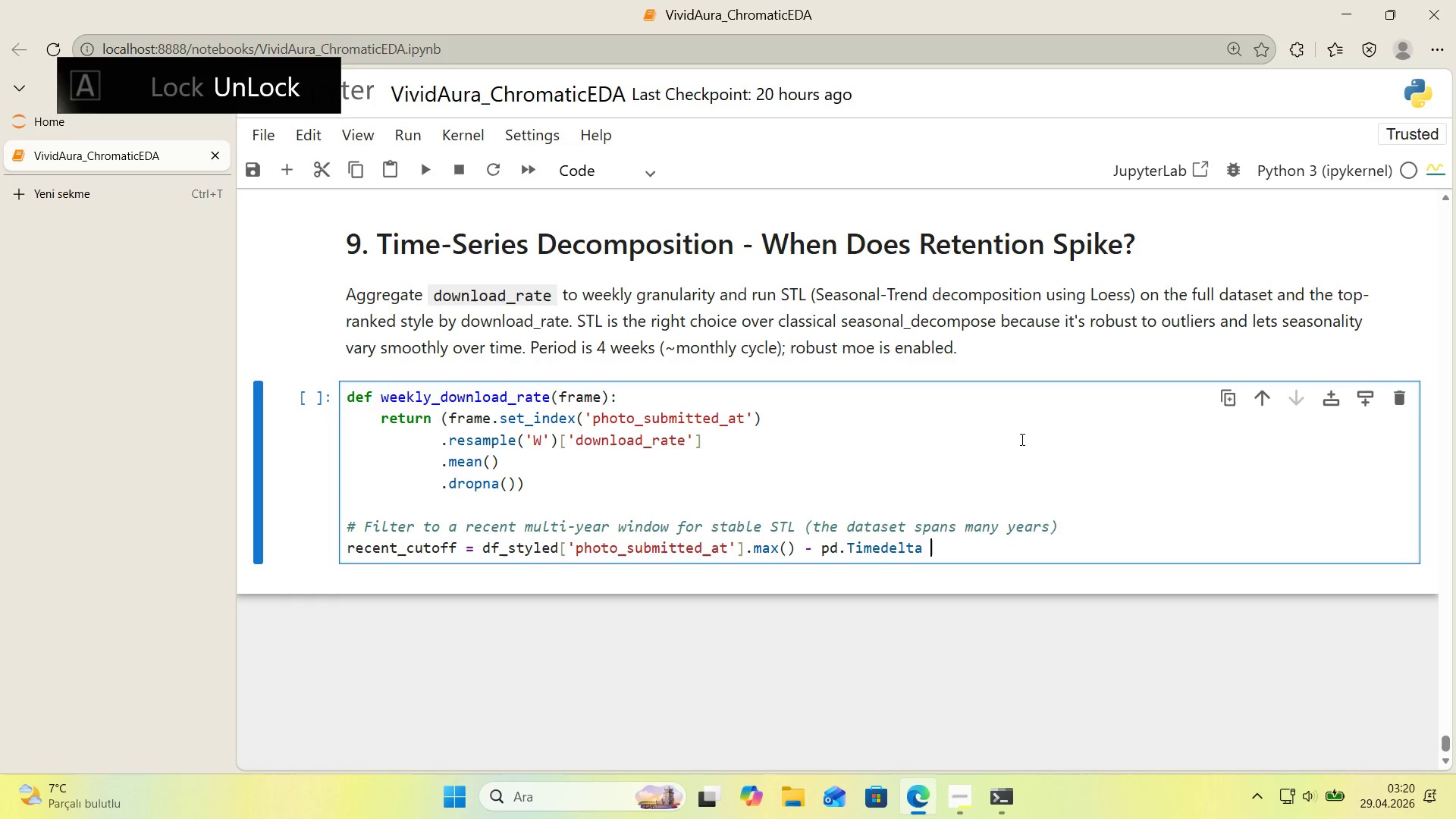 
key(ArrowLeft)
 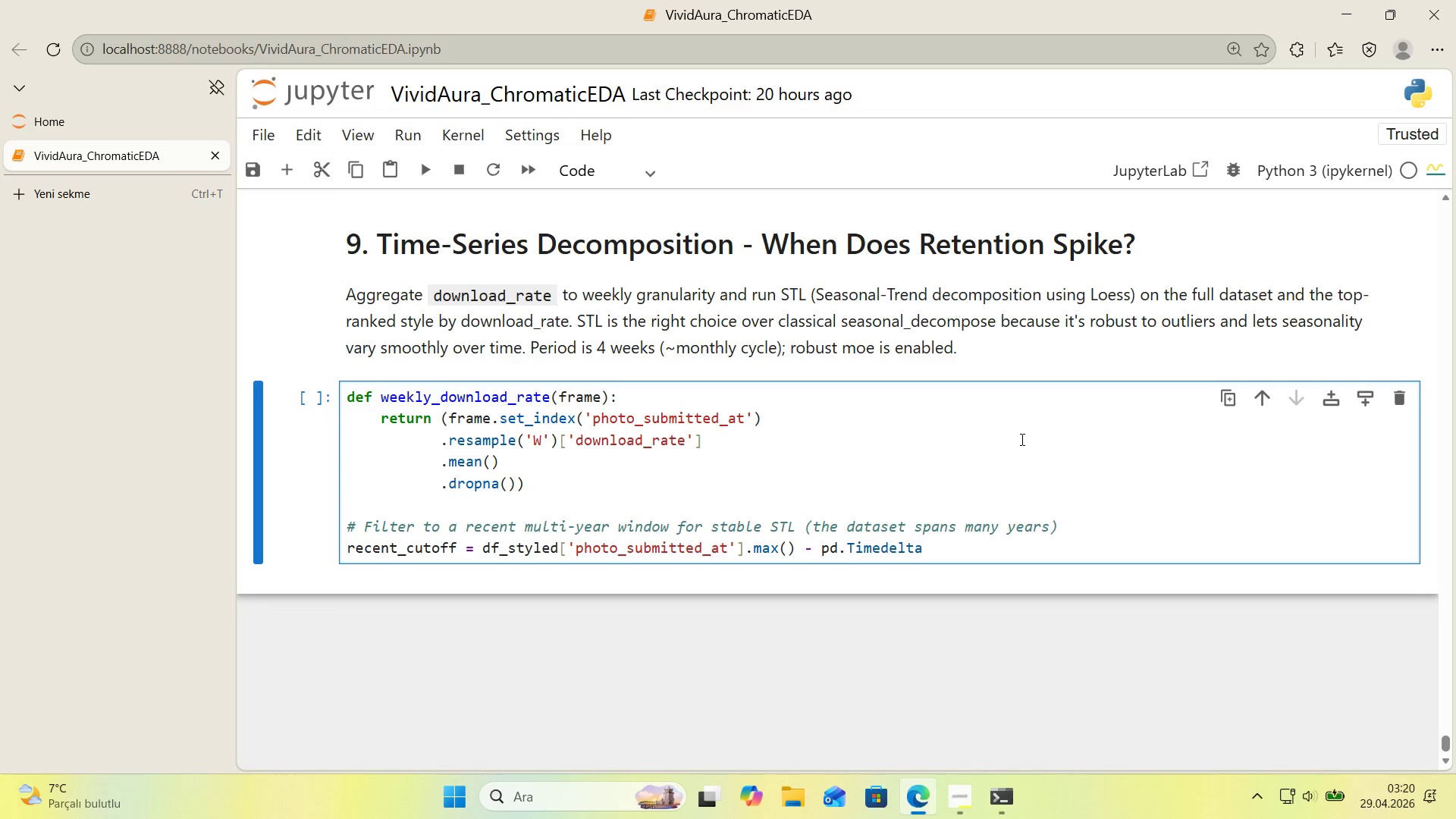 
type(*()
 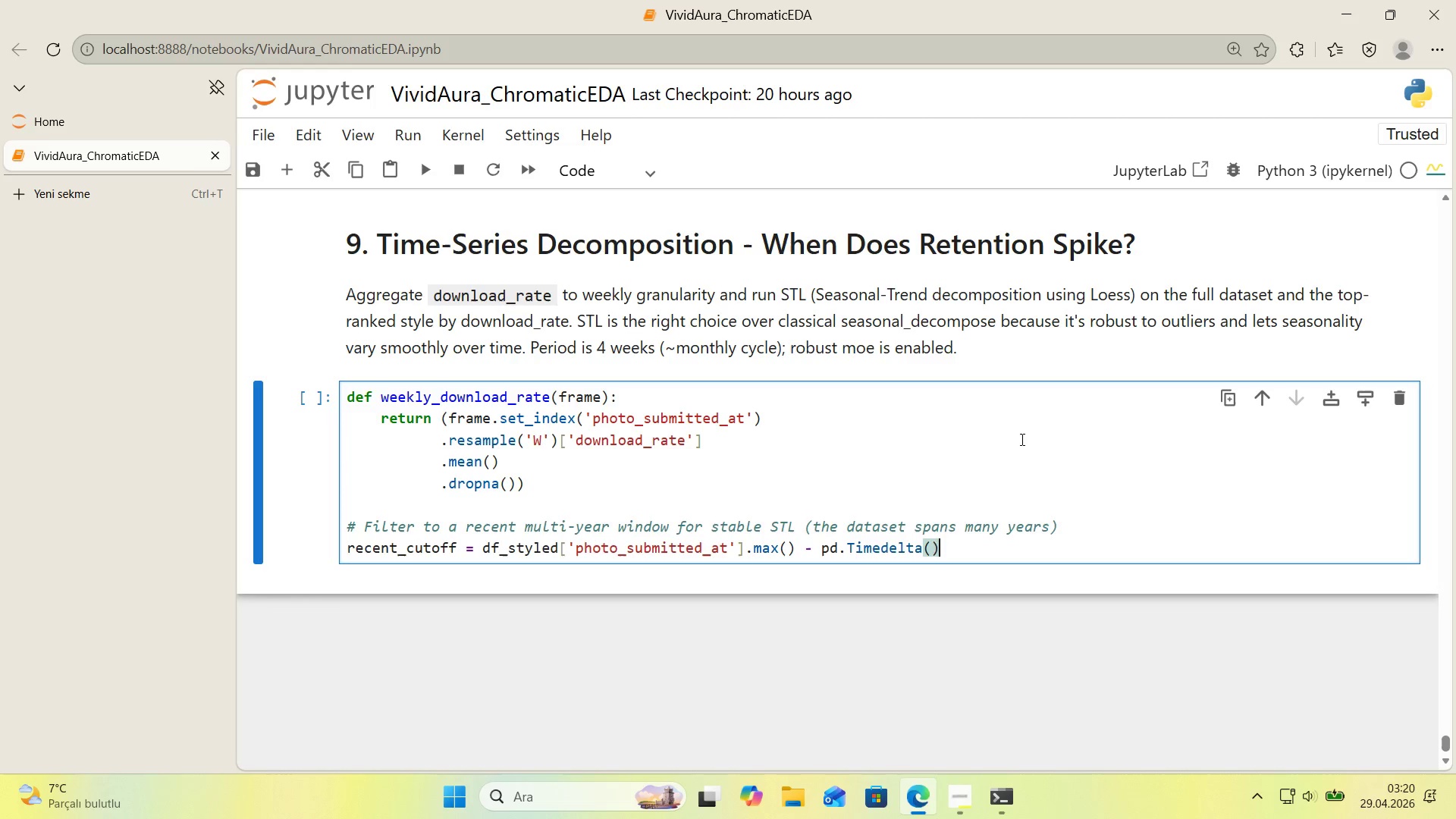 
key(ArrowLeft)
 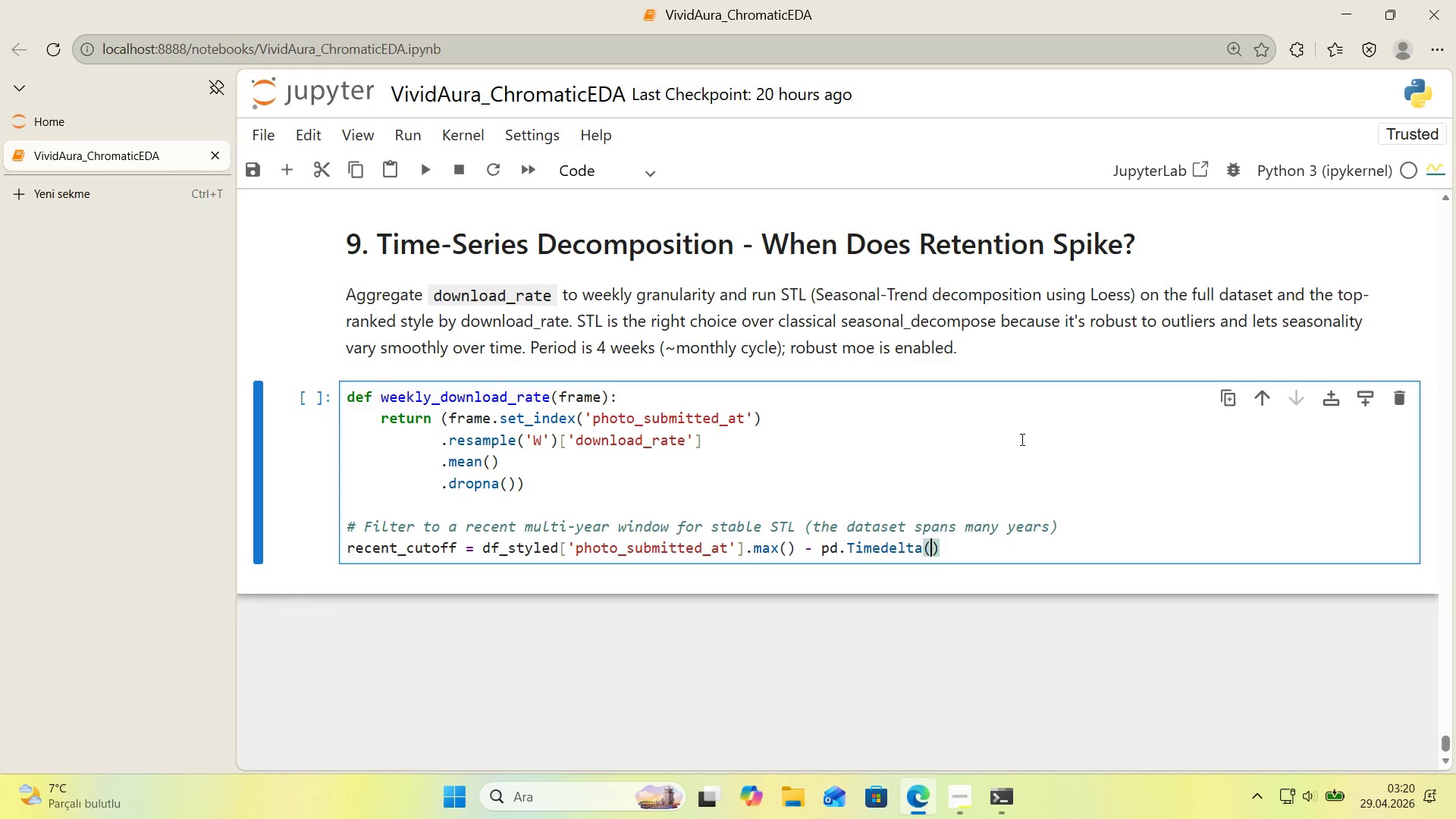 
type(ddays)
key(Backspace)
key(Backspace)
key(Backspace)
key(Backspace)
type(ays)365 * 3)
 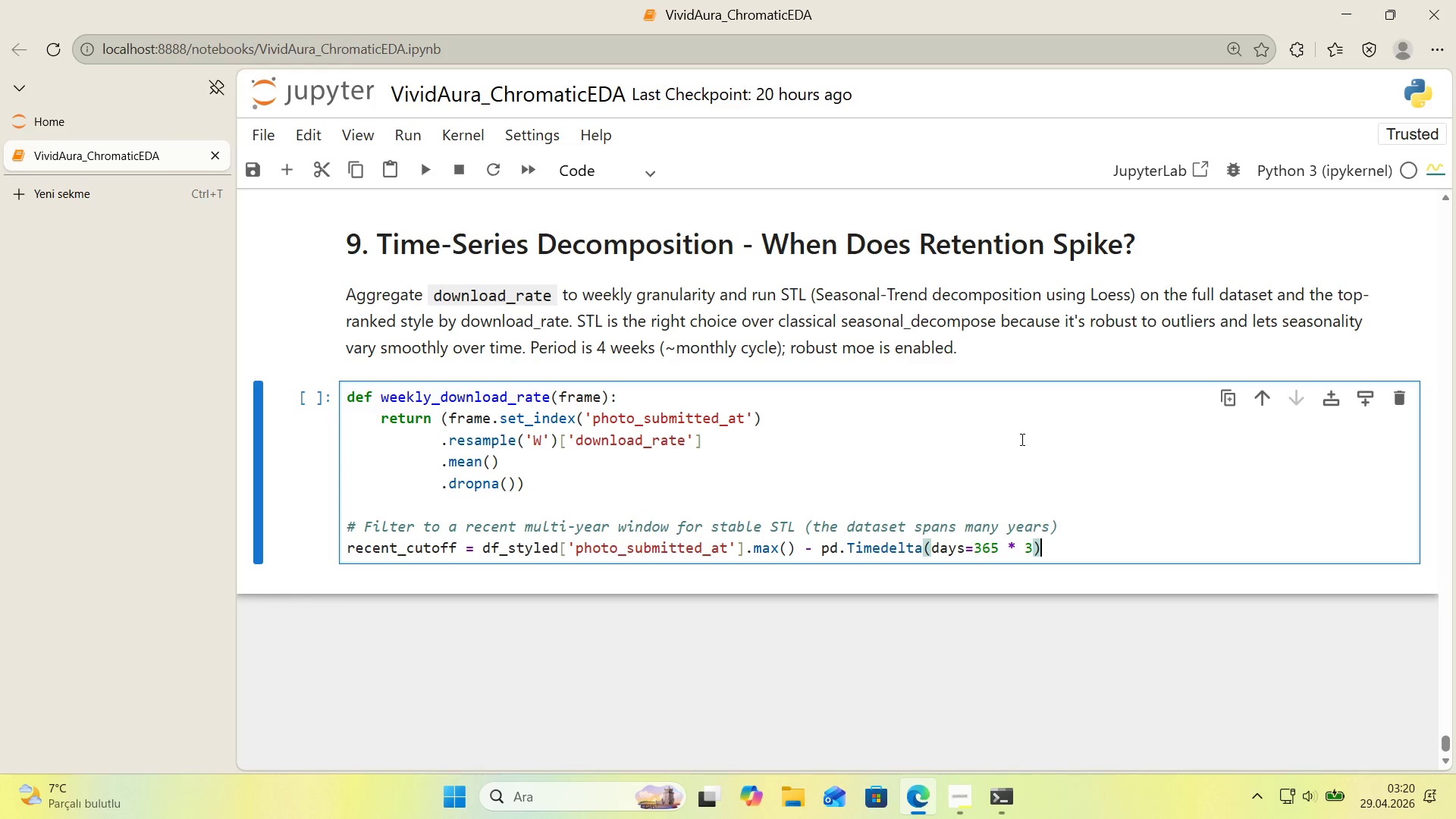 
 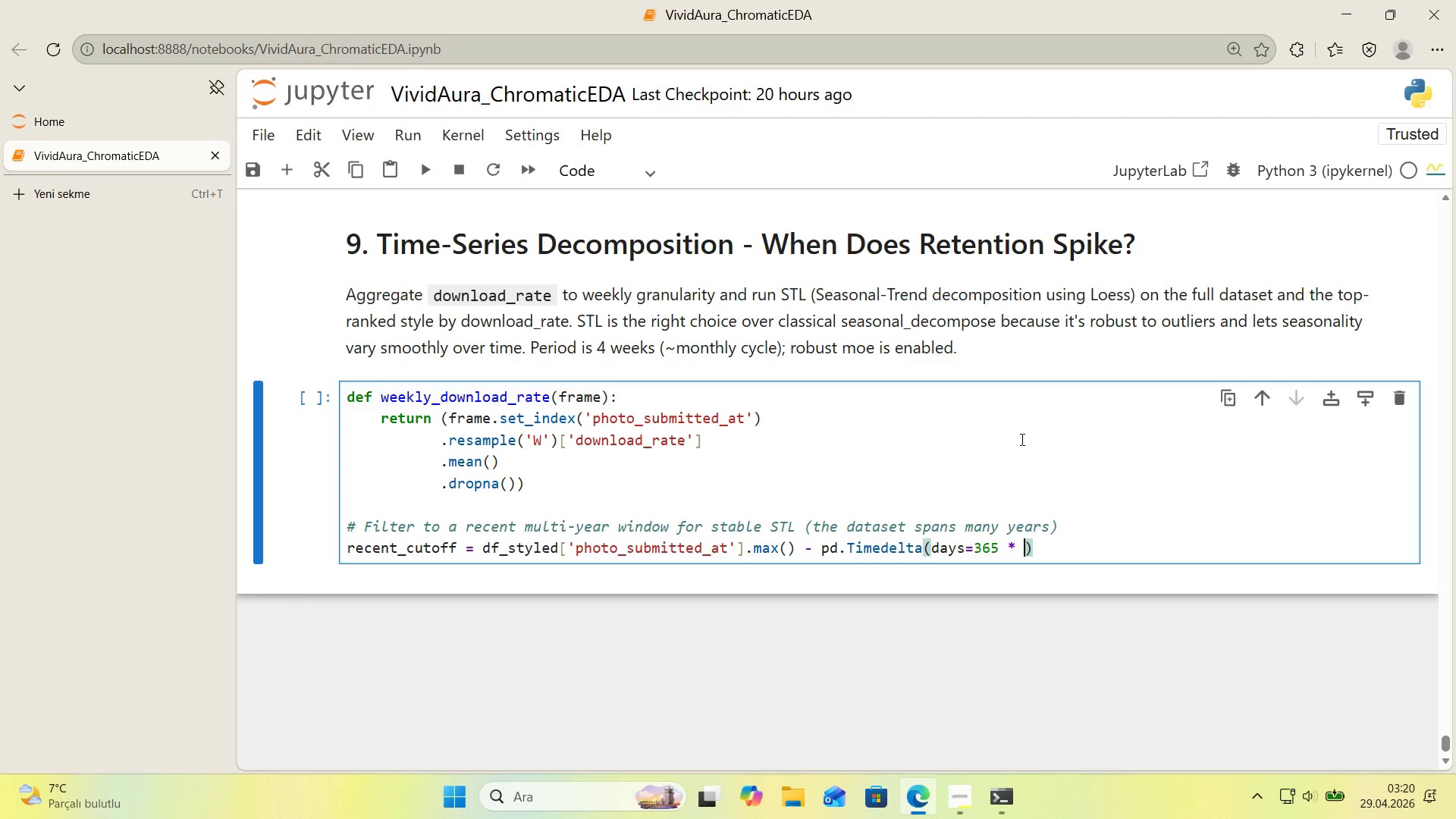 
key(ArrowRight)
 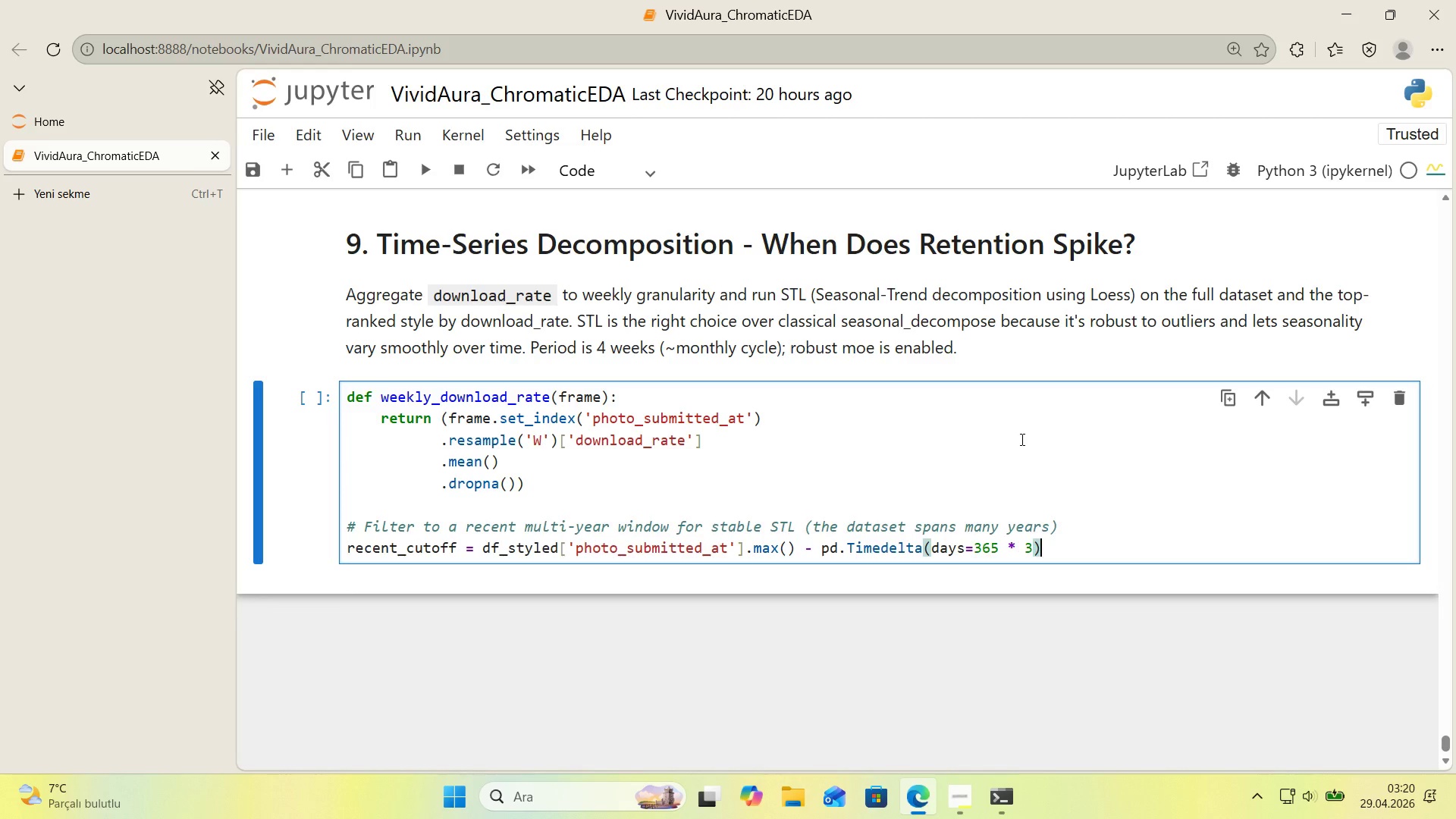 
key(Enter)
 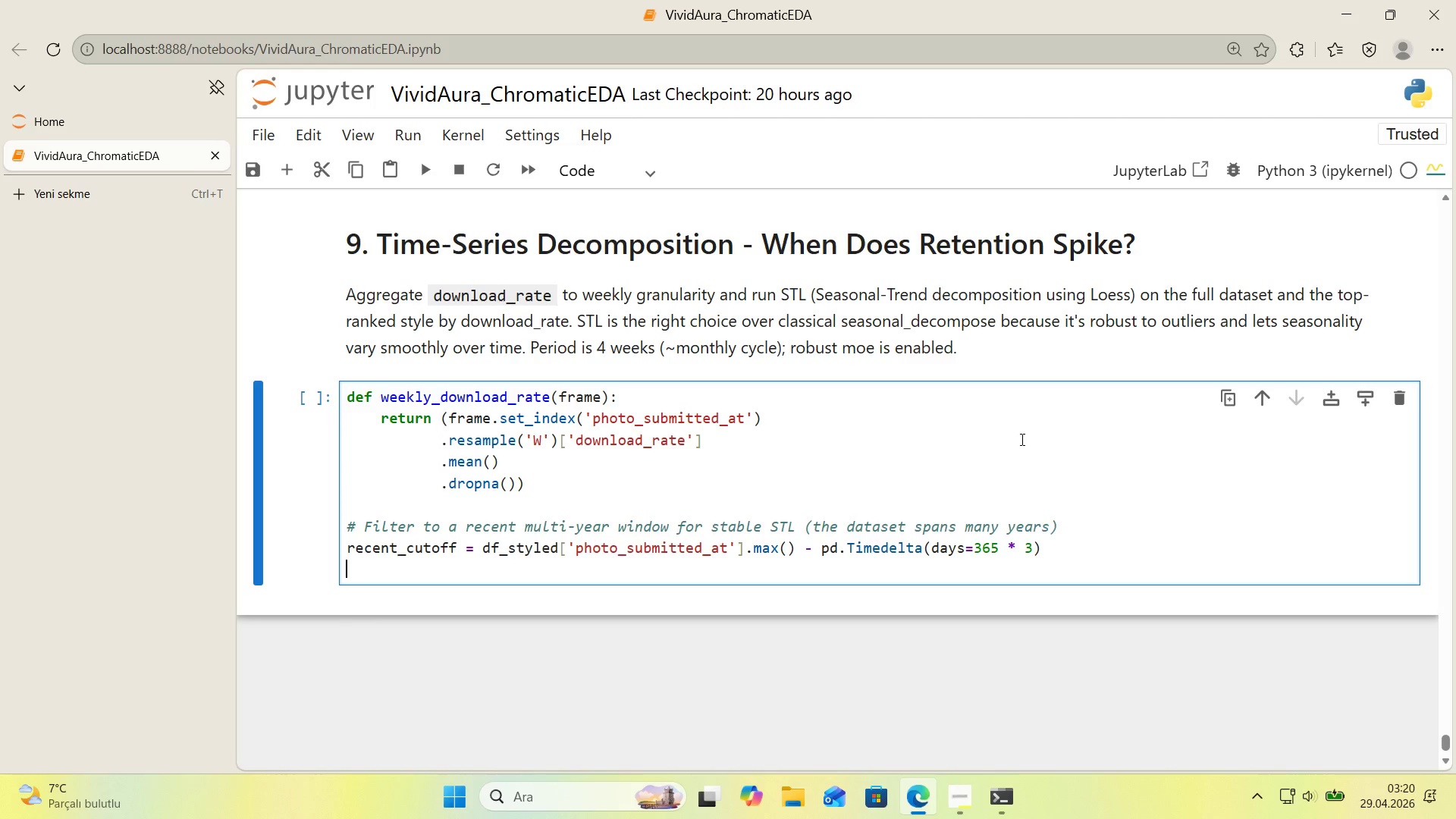 
type(recent ) df_styled)
 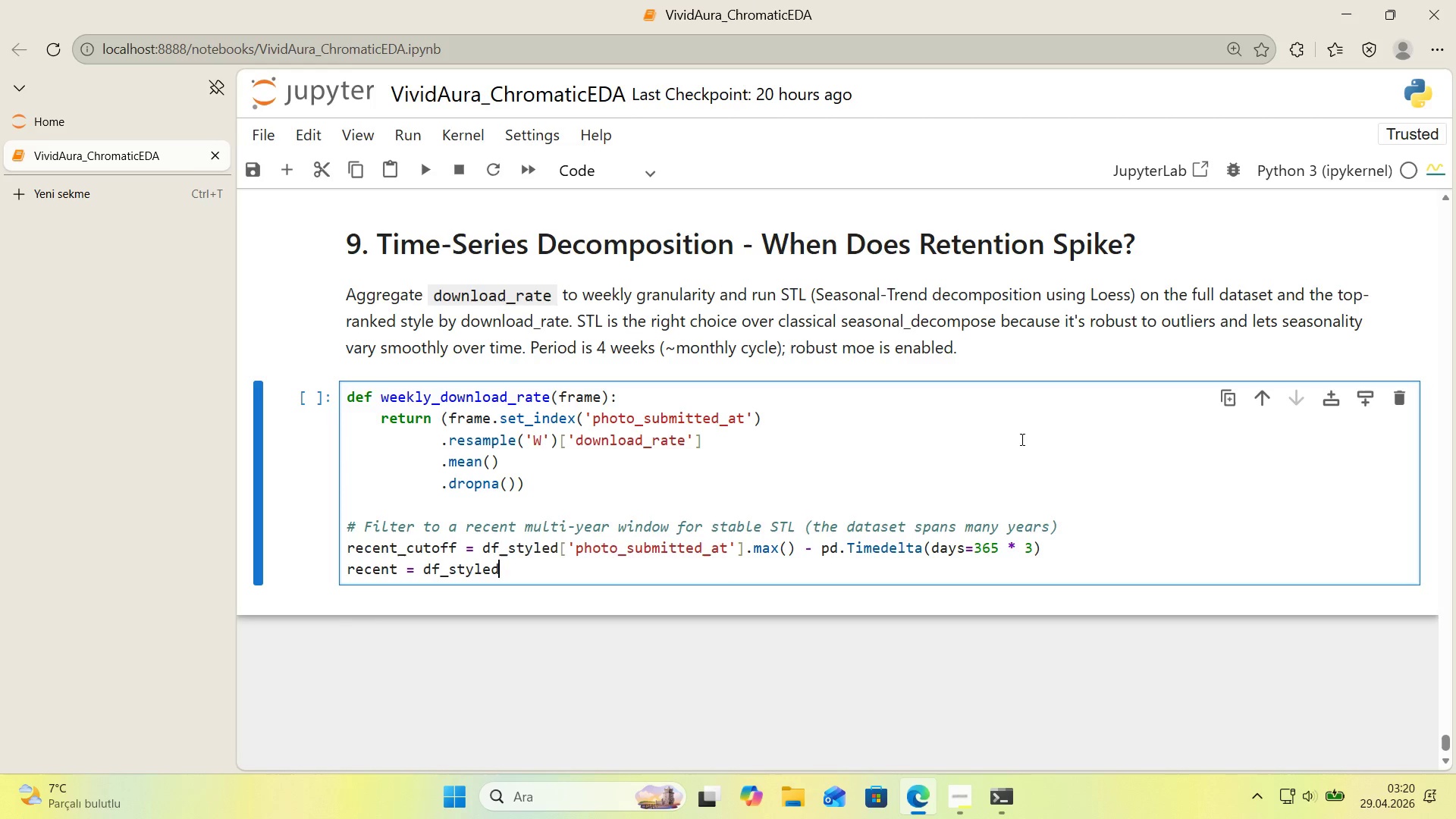 
key(Alt+Control+8)
 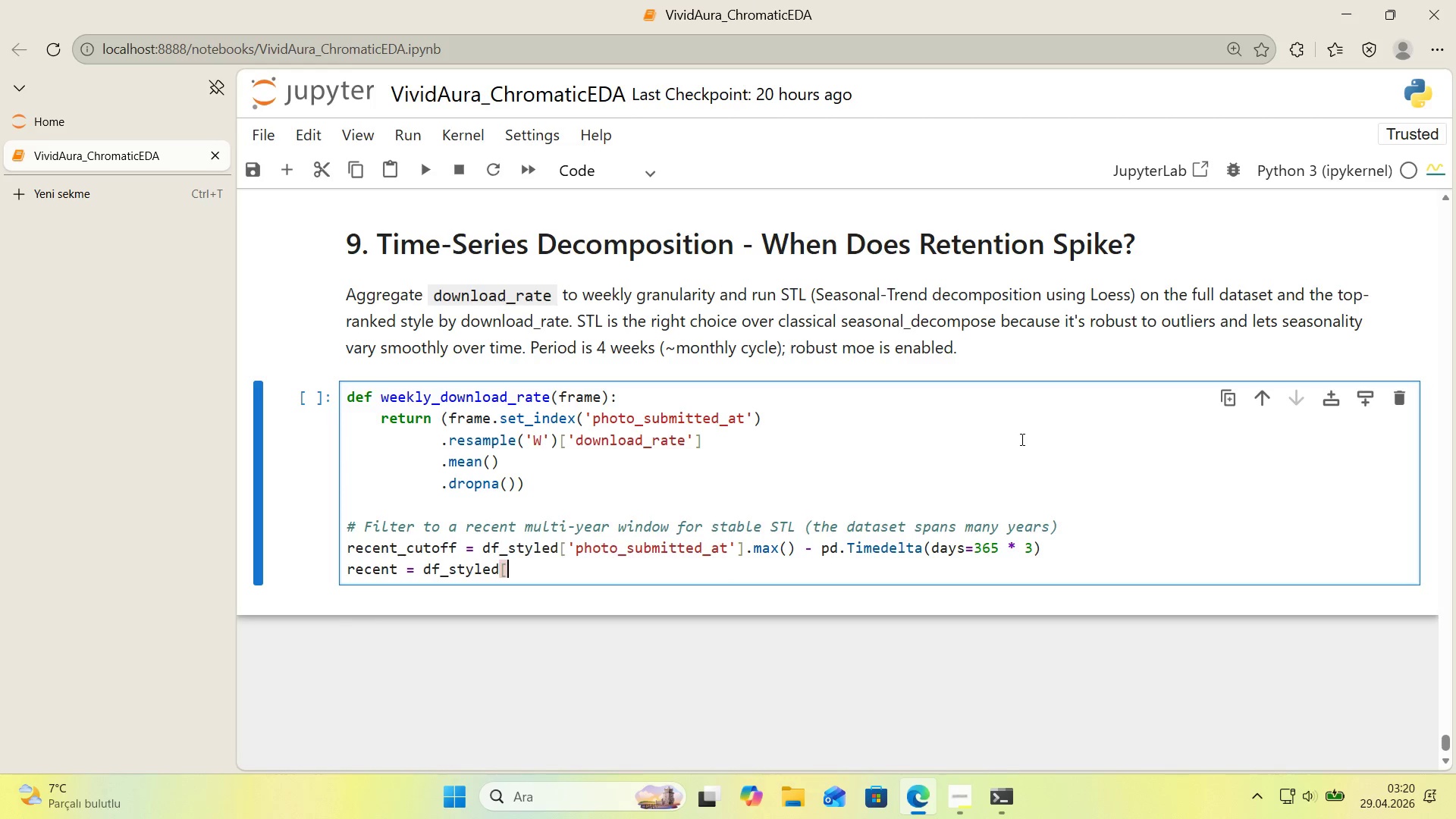 
key(Alt+Control+9)
 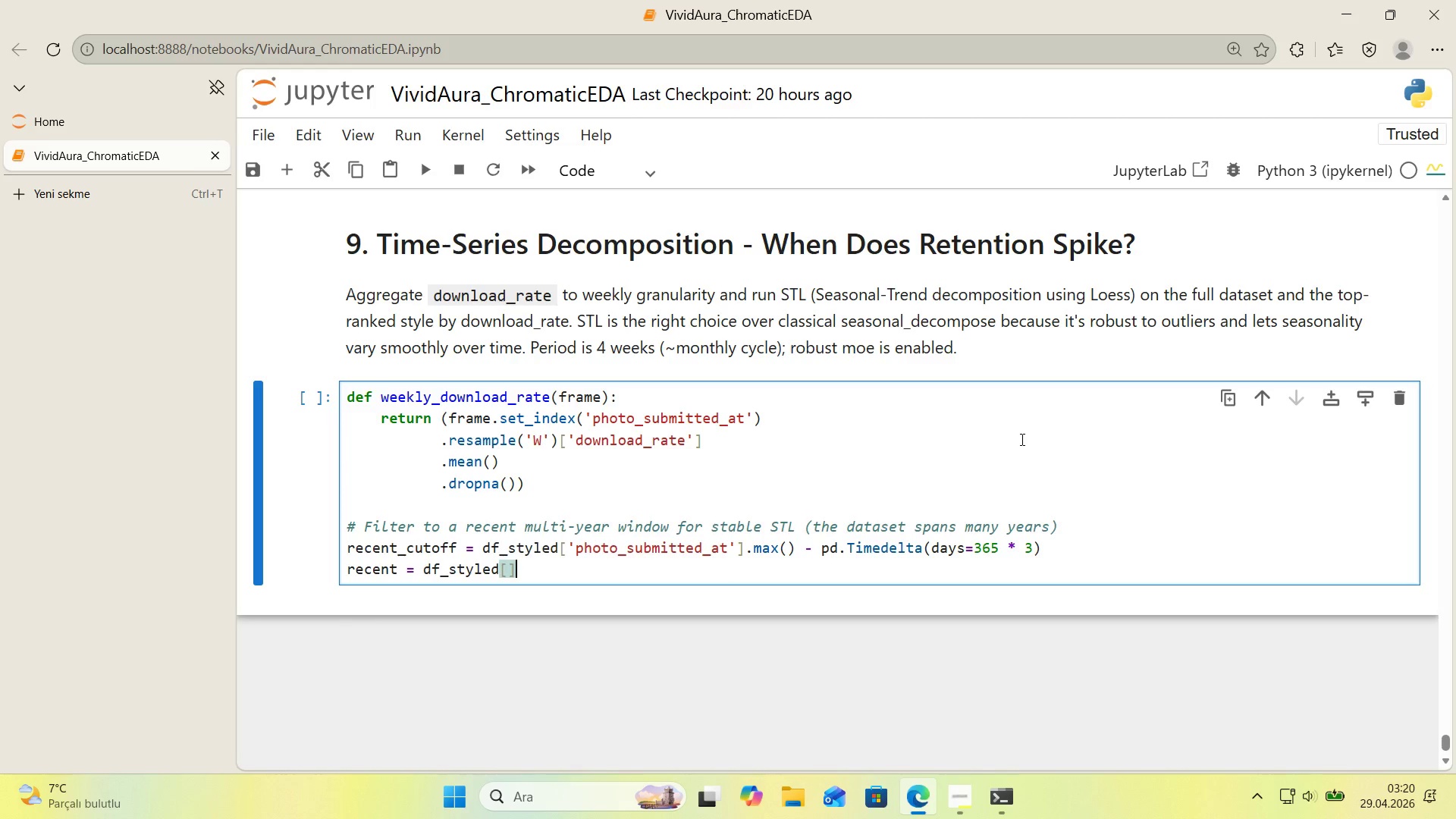 
key(ArrowLeft)
 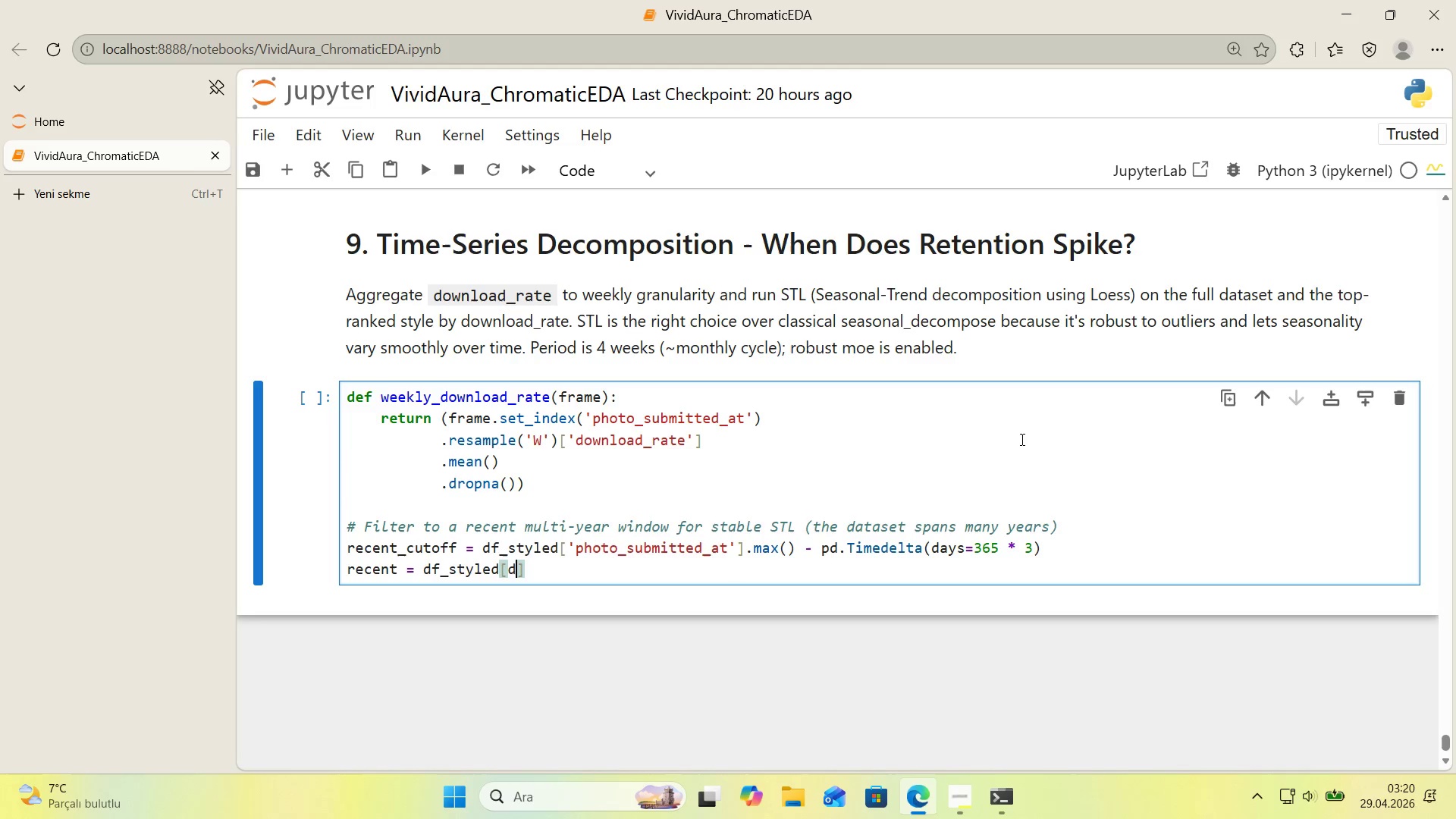 
type(df_styled)
 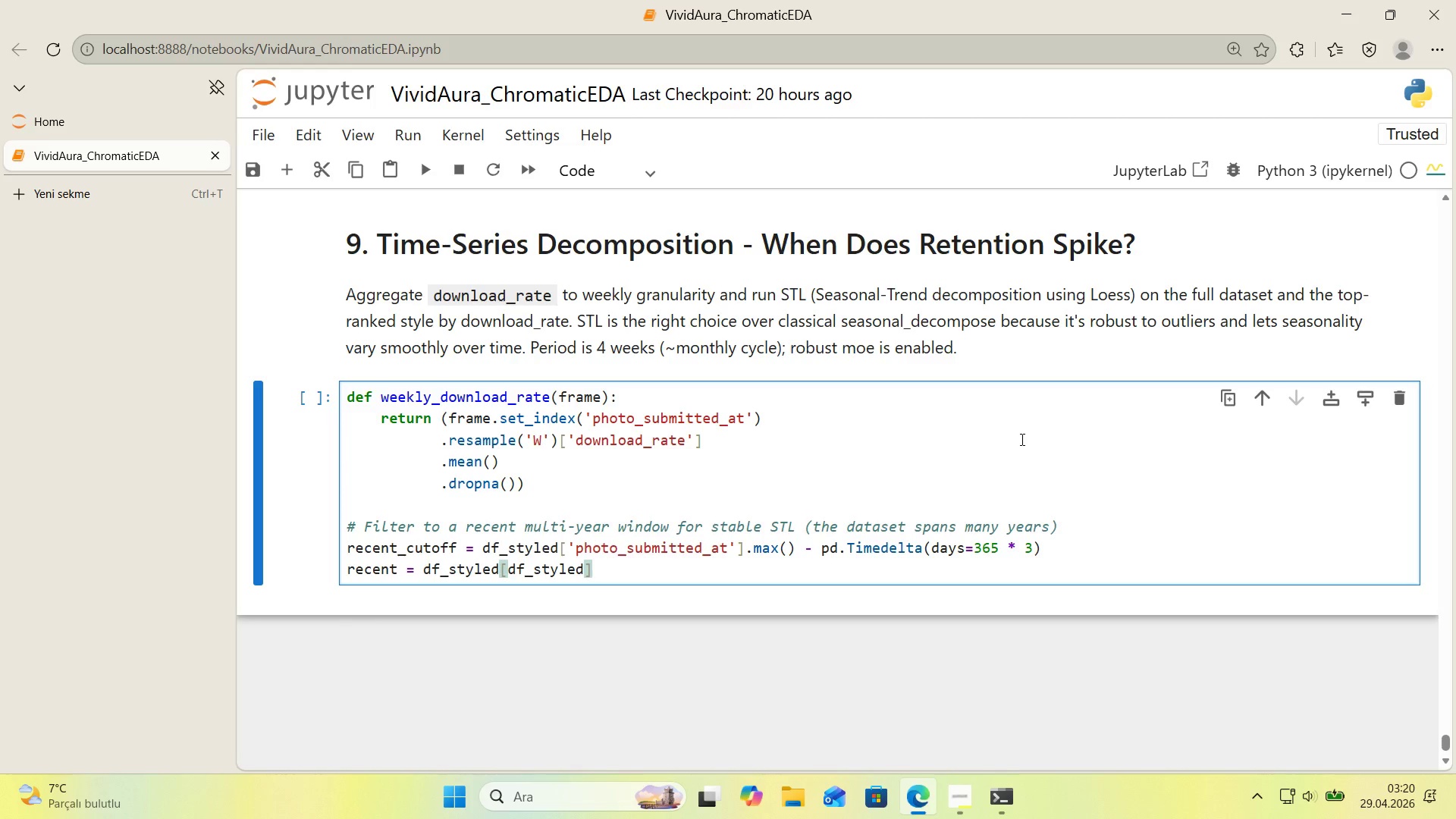 
key(Alt+Control+8)
 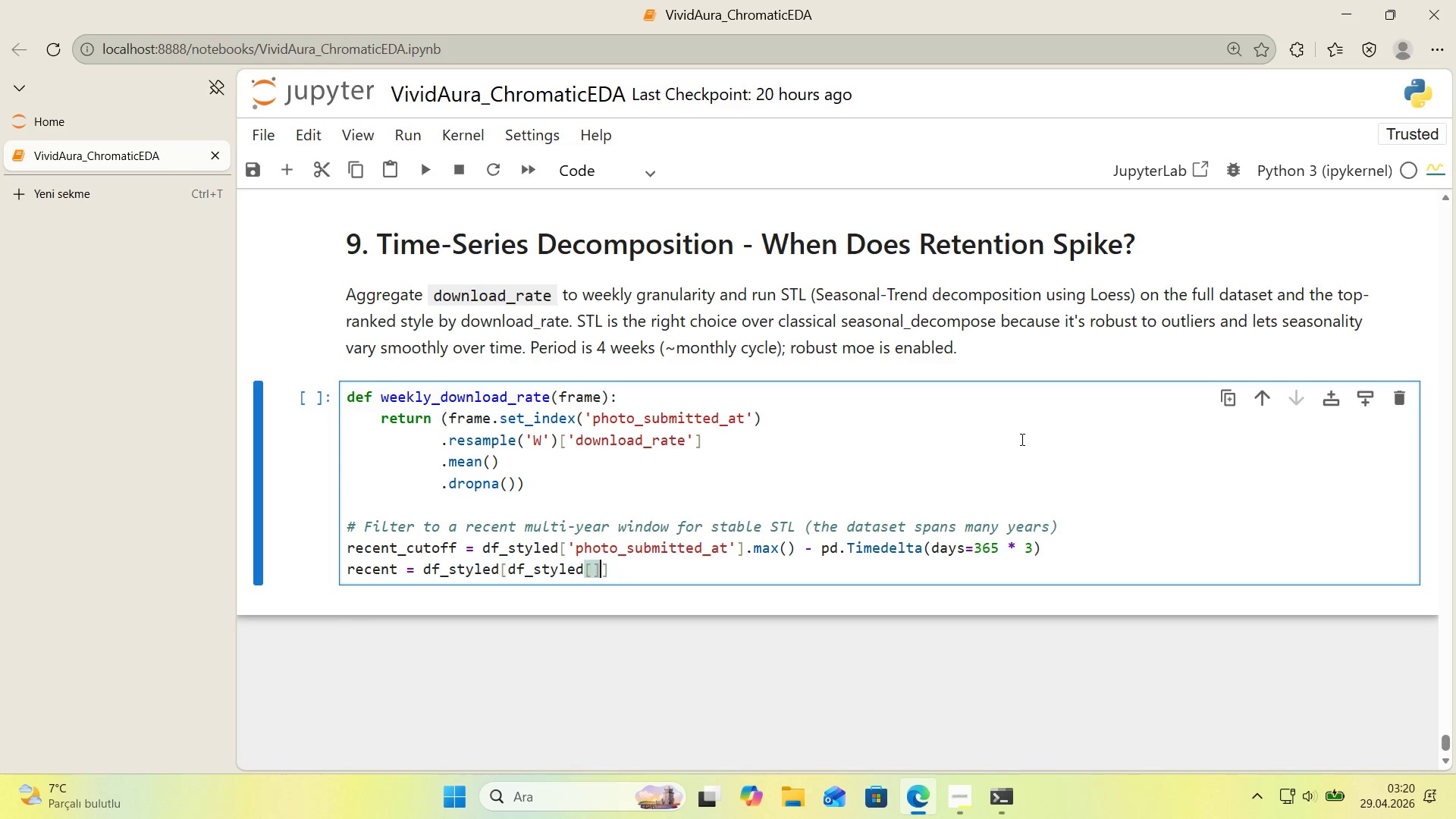 
key(Alt+Control+9)
 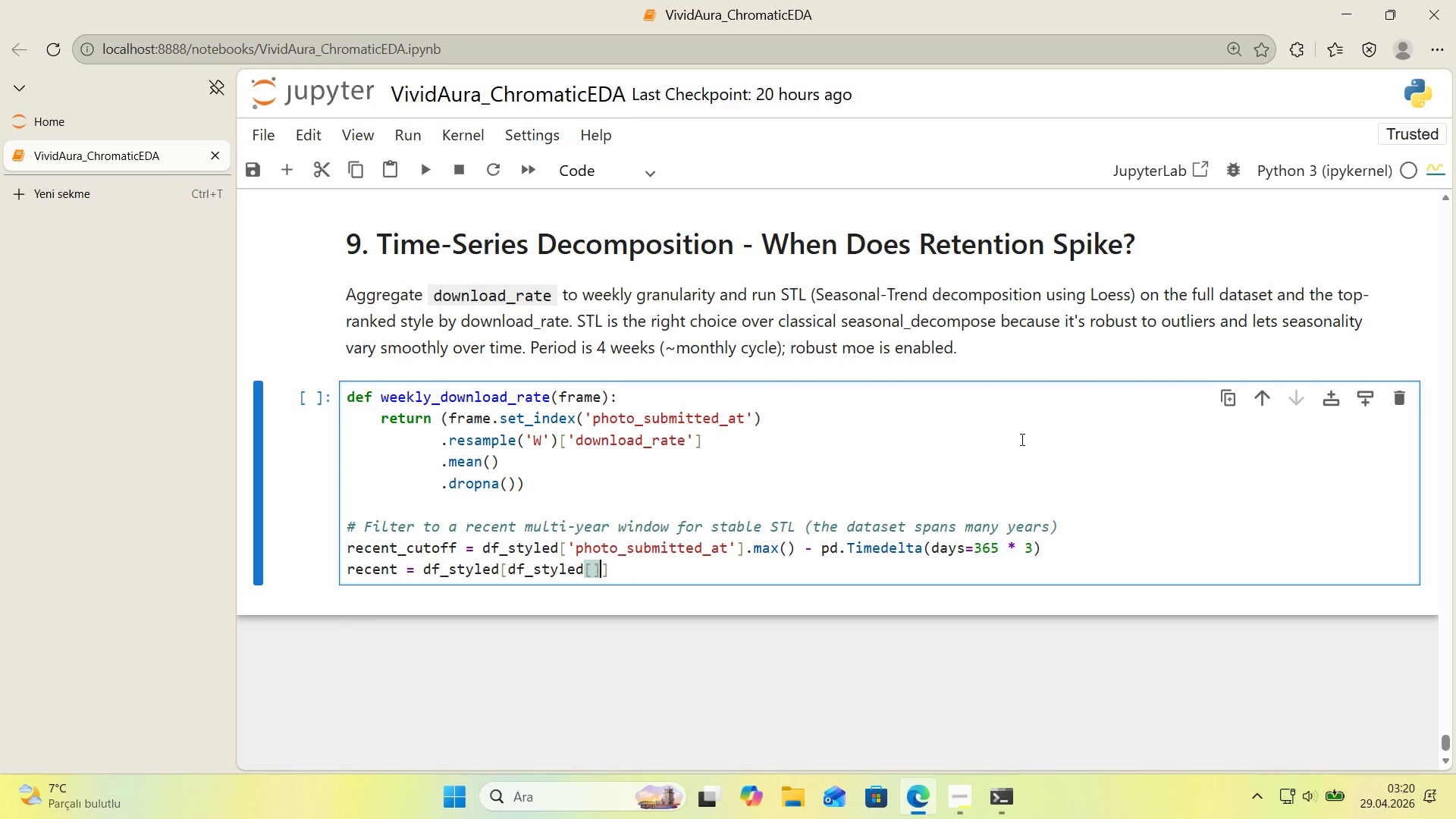 
key(ArrowLeft)
 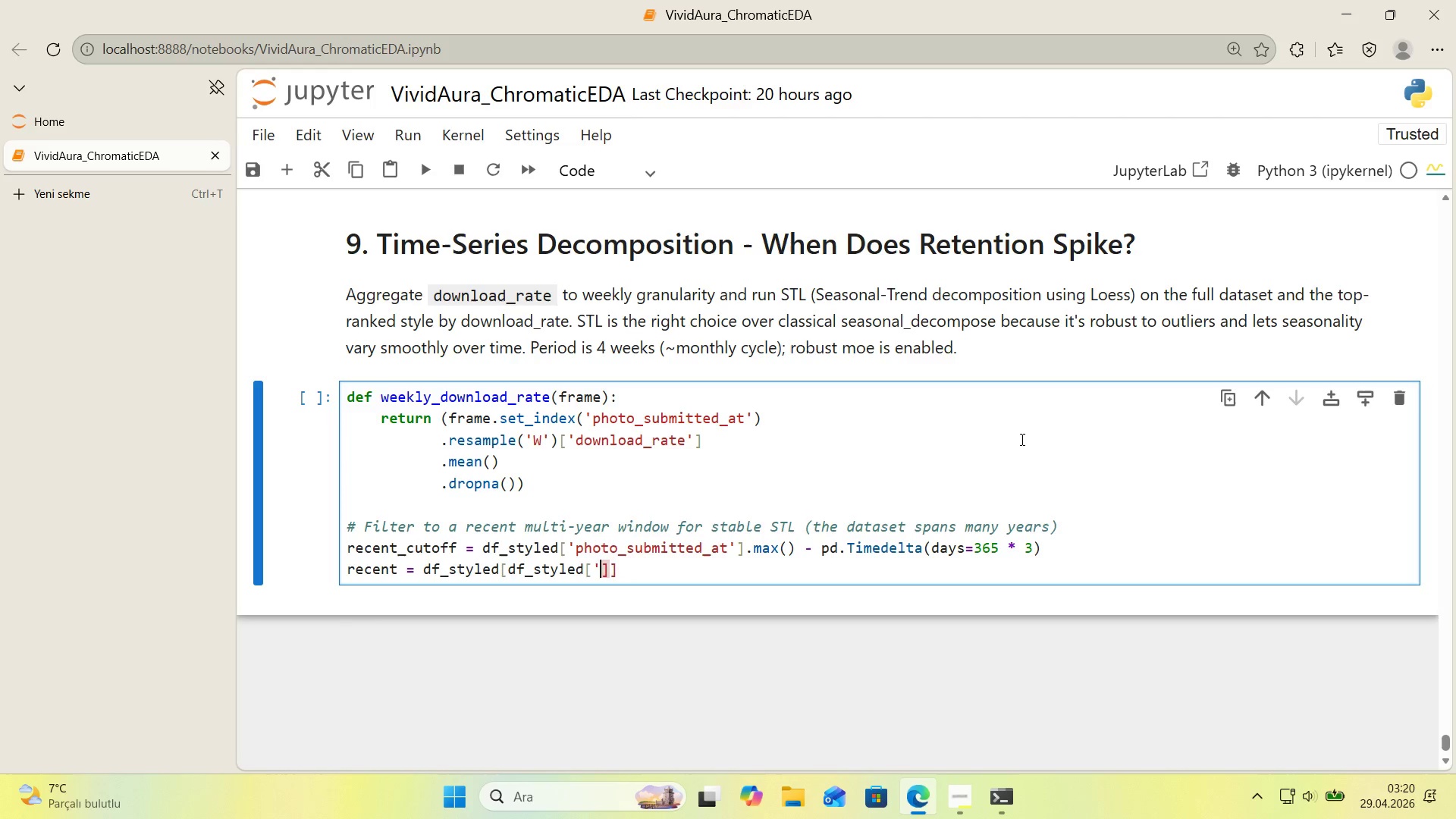 
type(@@)
 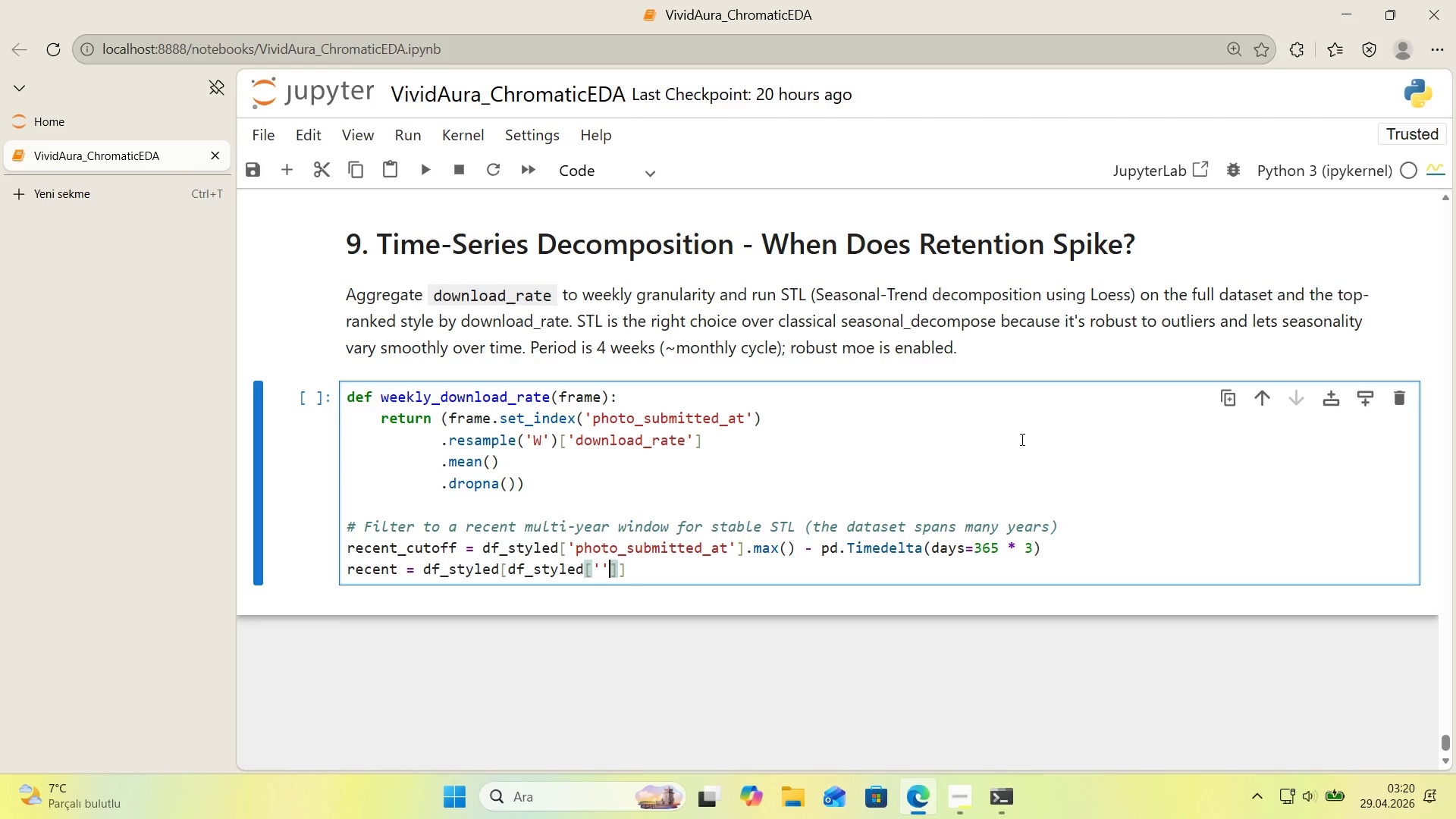 
key(Shift+ArrowLeft)
 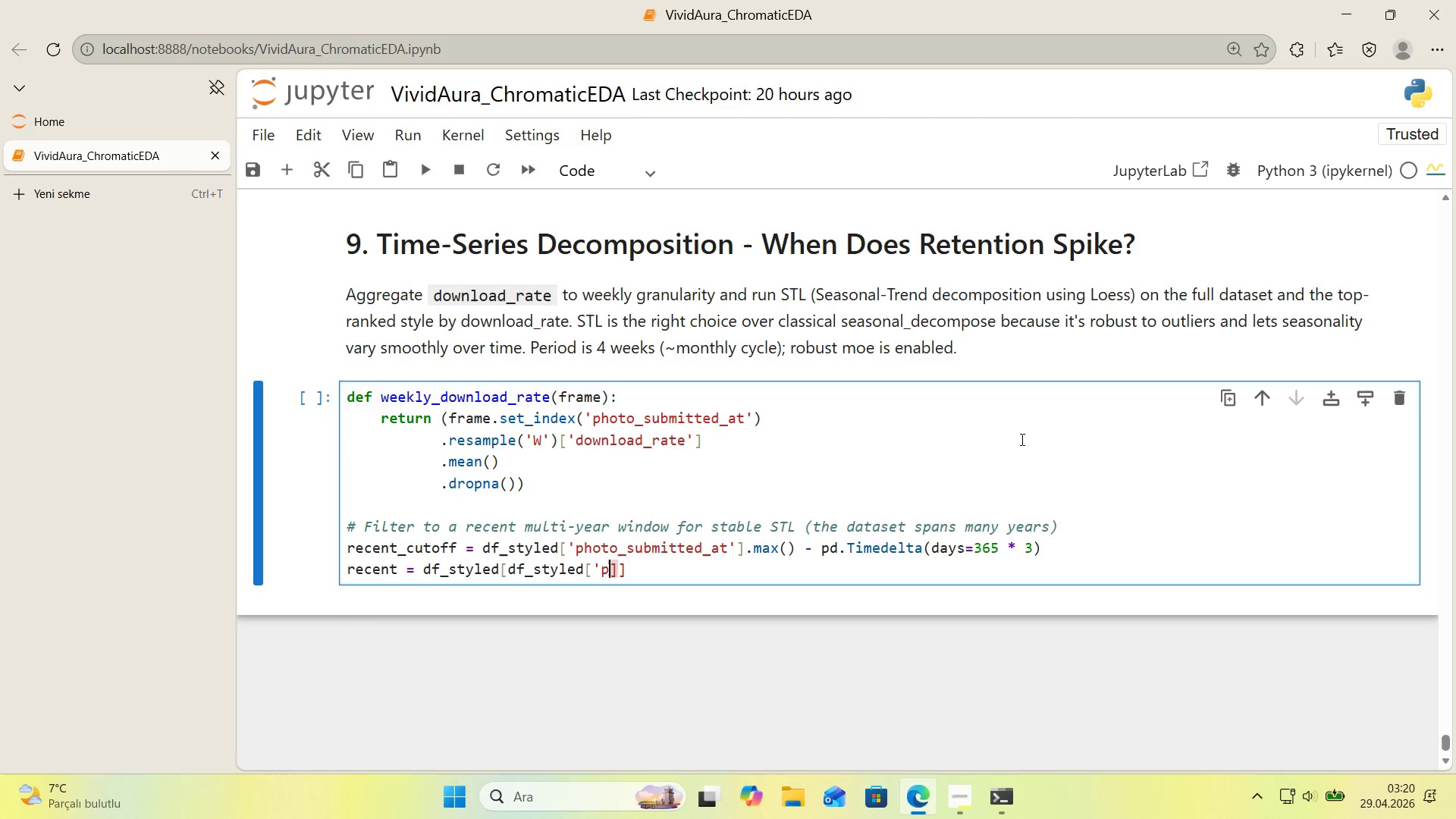 
type(photo_@)
 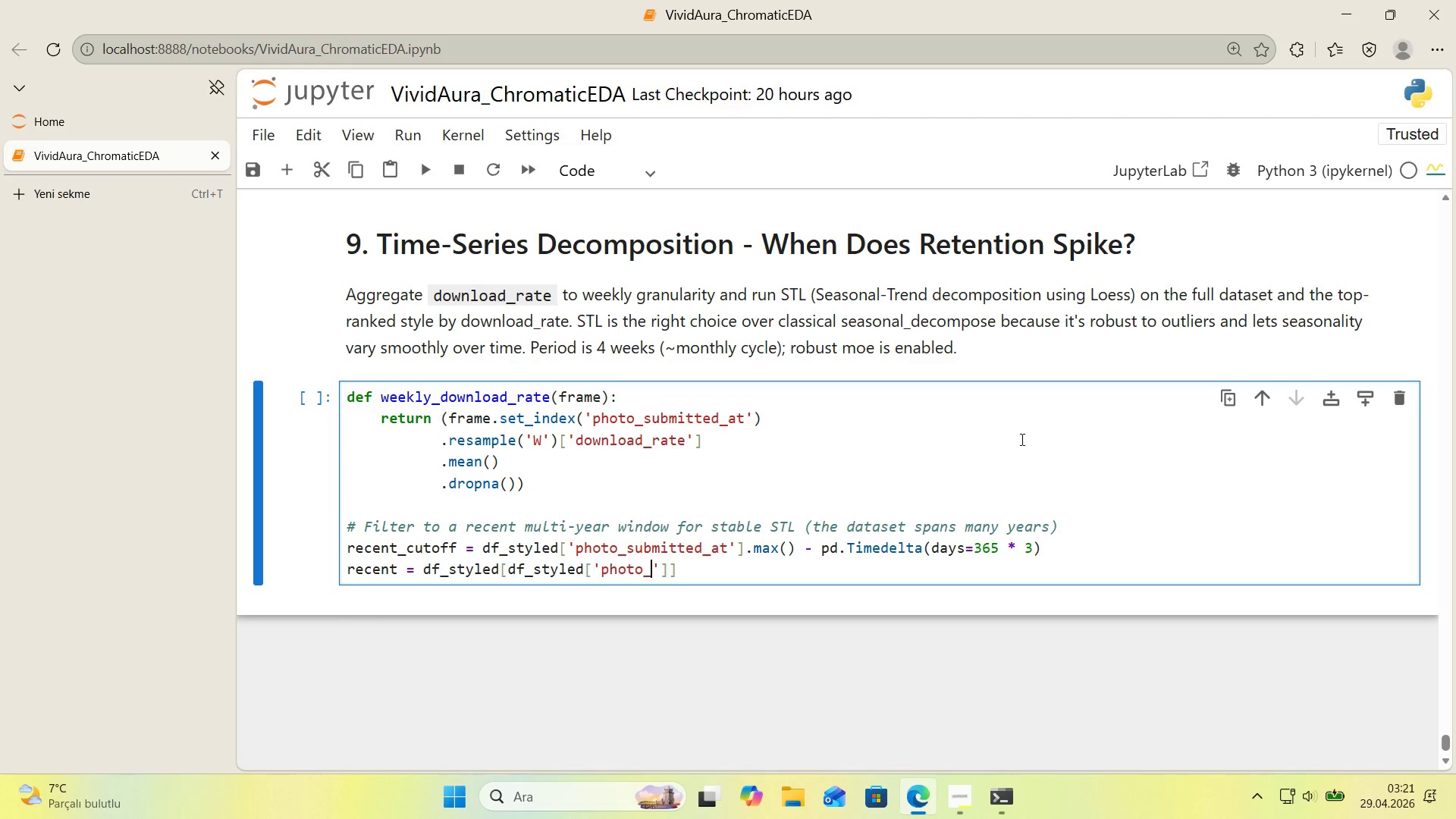 
key(ArrowLeft)
 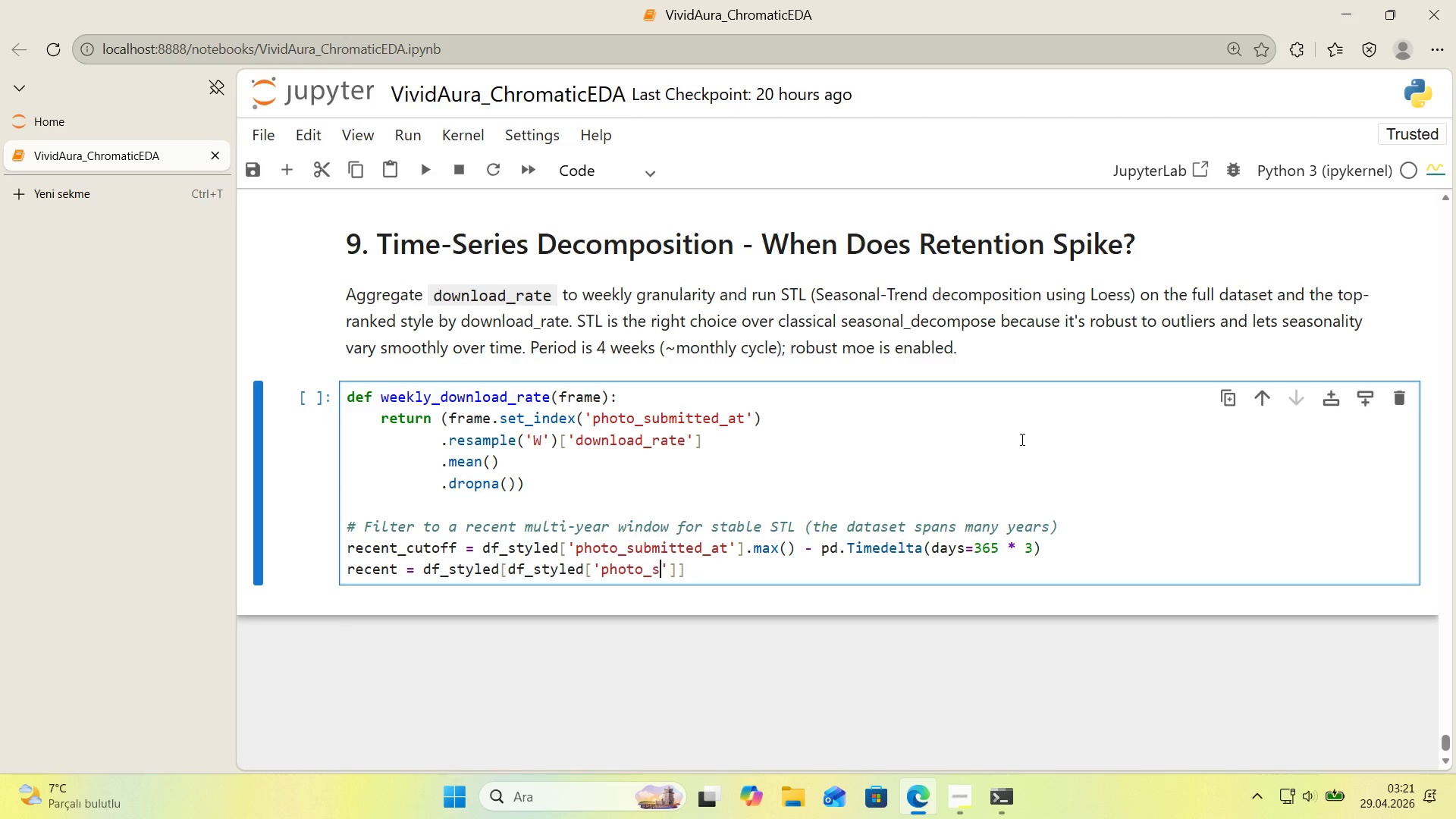 
type(subm'tted_at)
 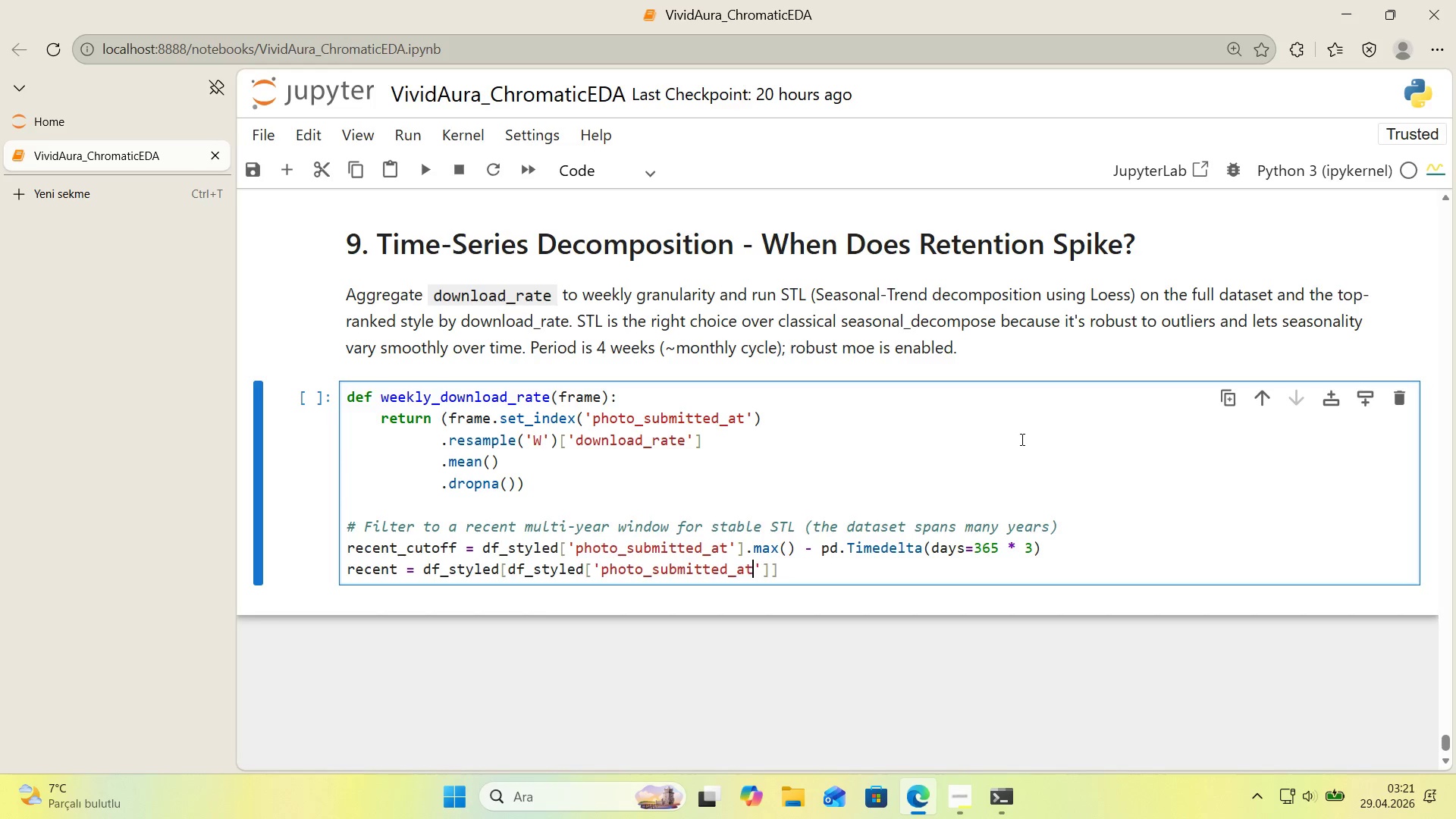 
key(ArrowRight)
 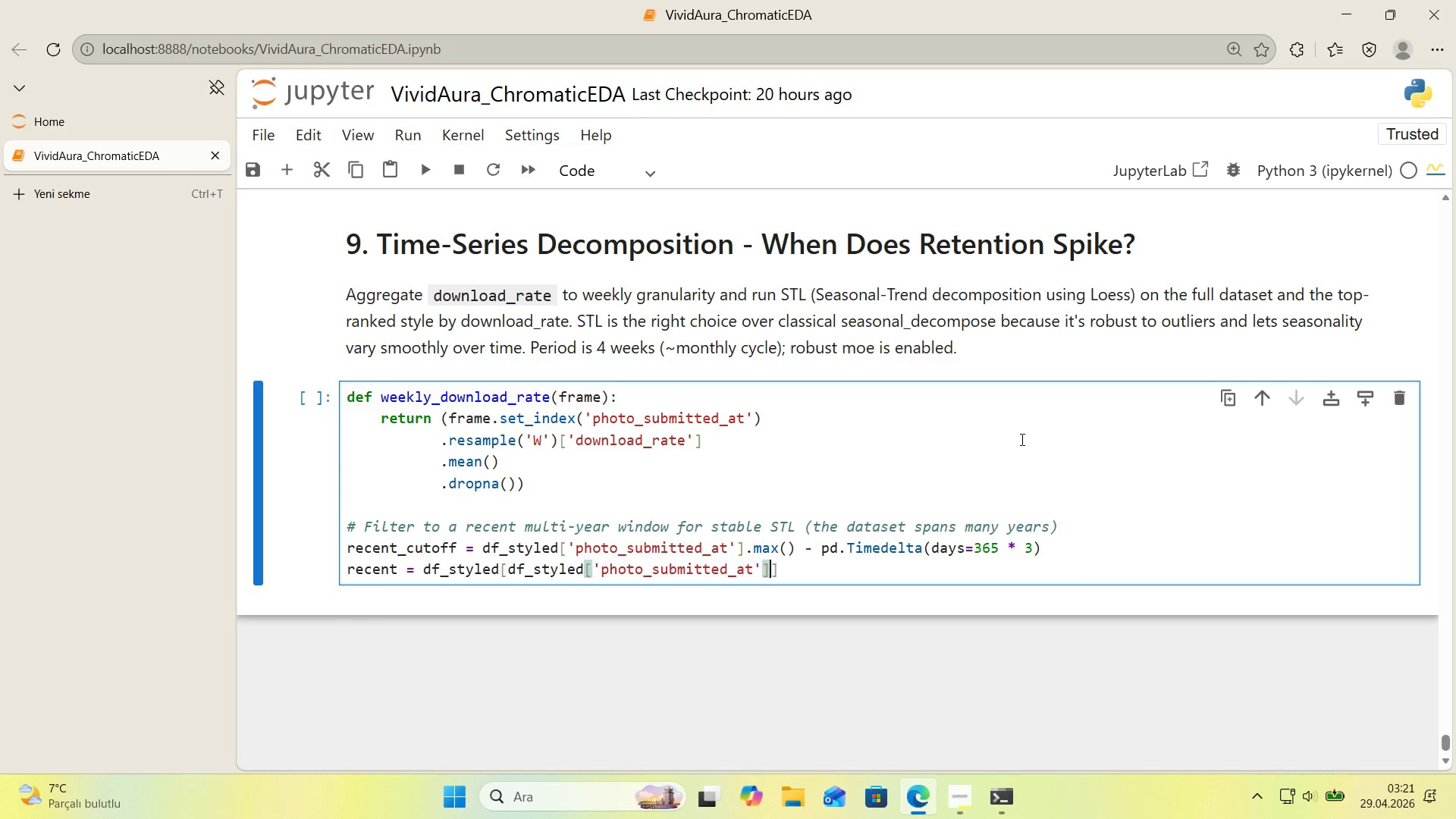 
key(ArrowRight)
 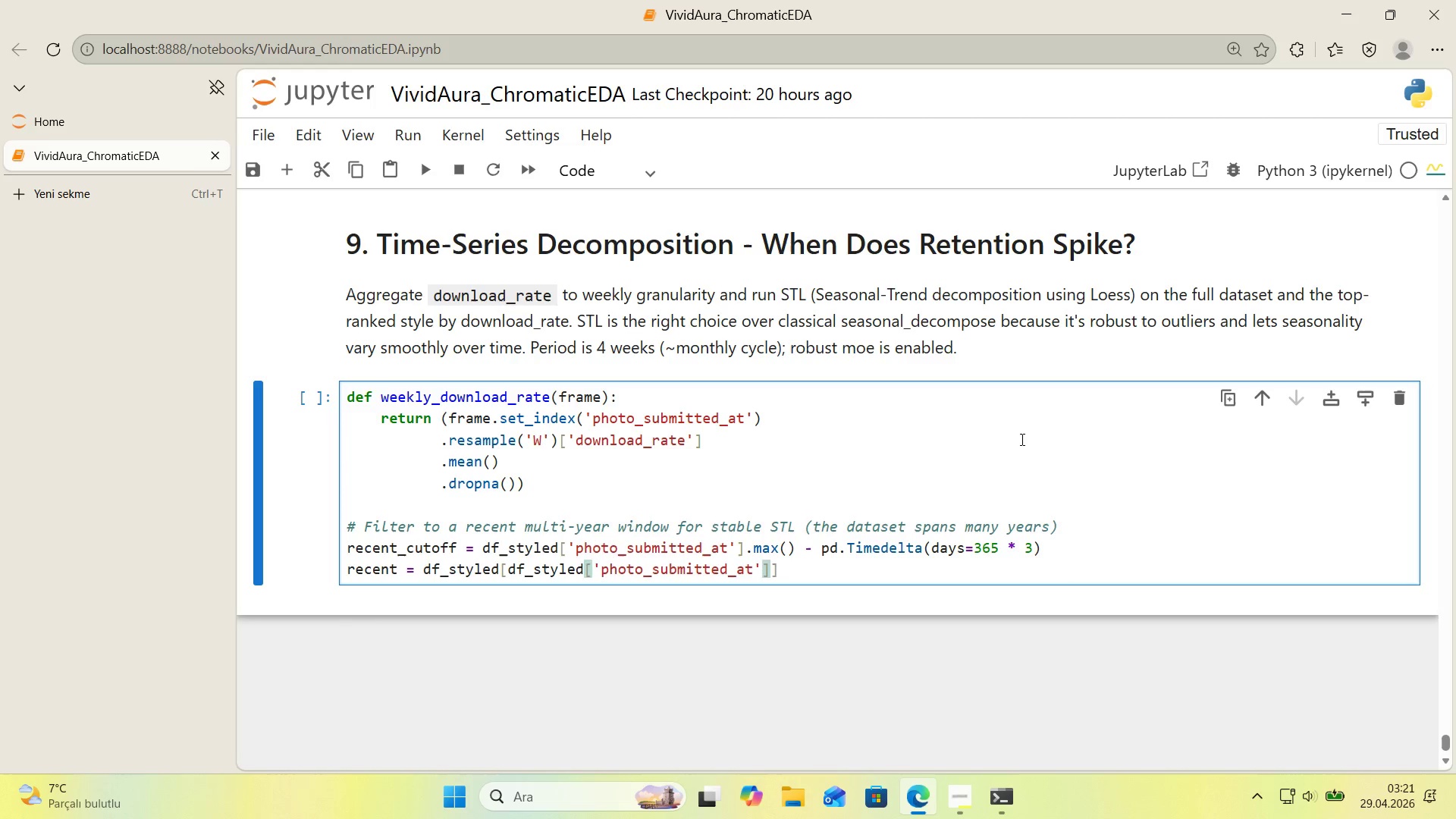 
type( [Break]) recent_cutoff)
 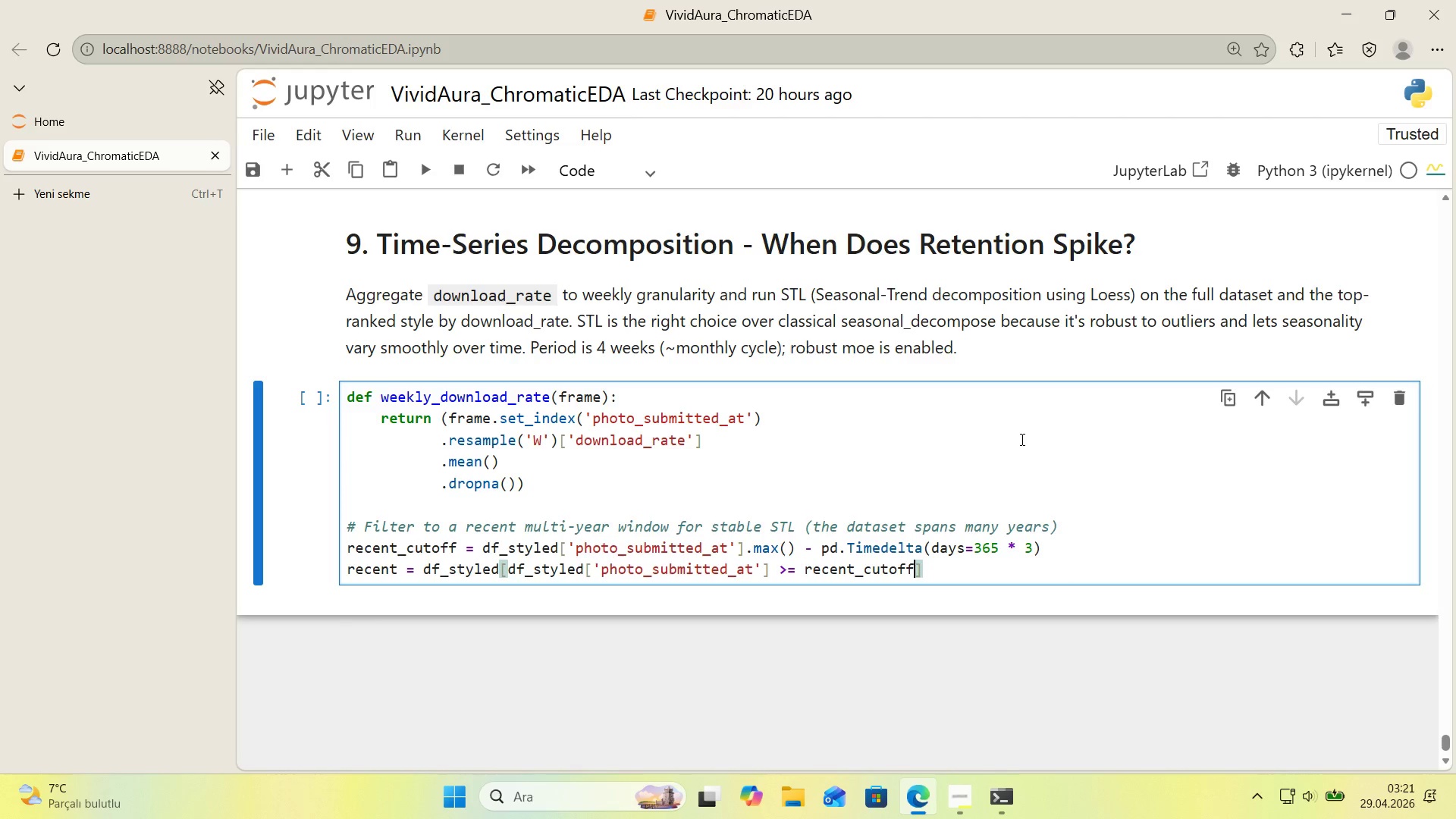 
key(ArrowRight)
 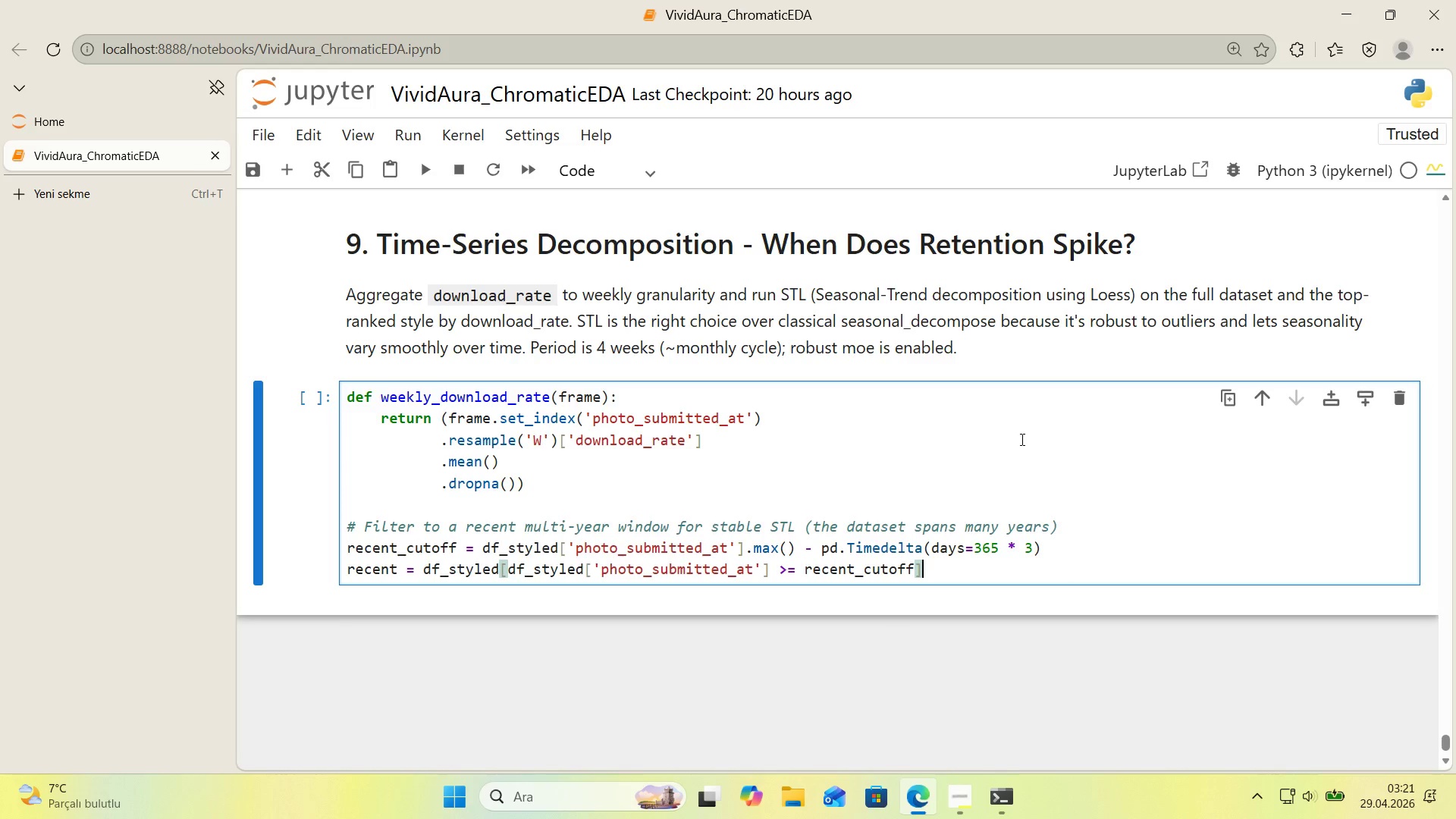 
type(.copy*()
 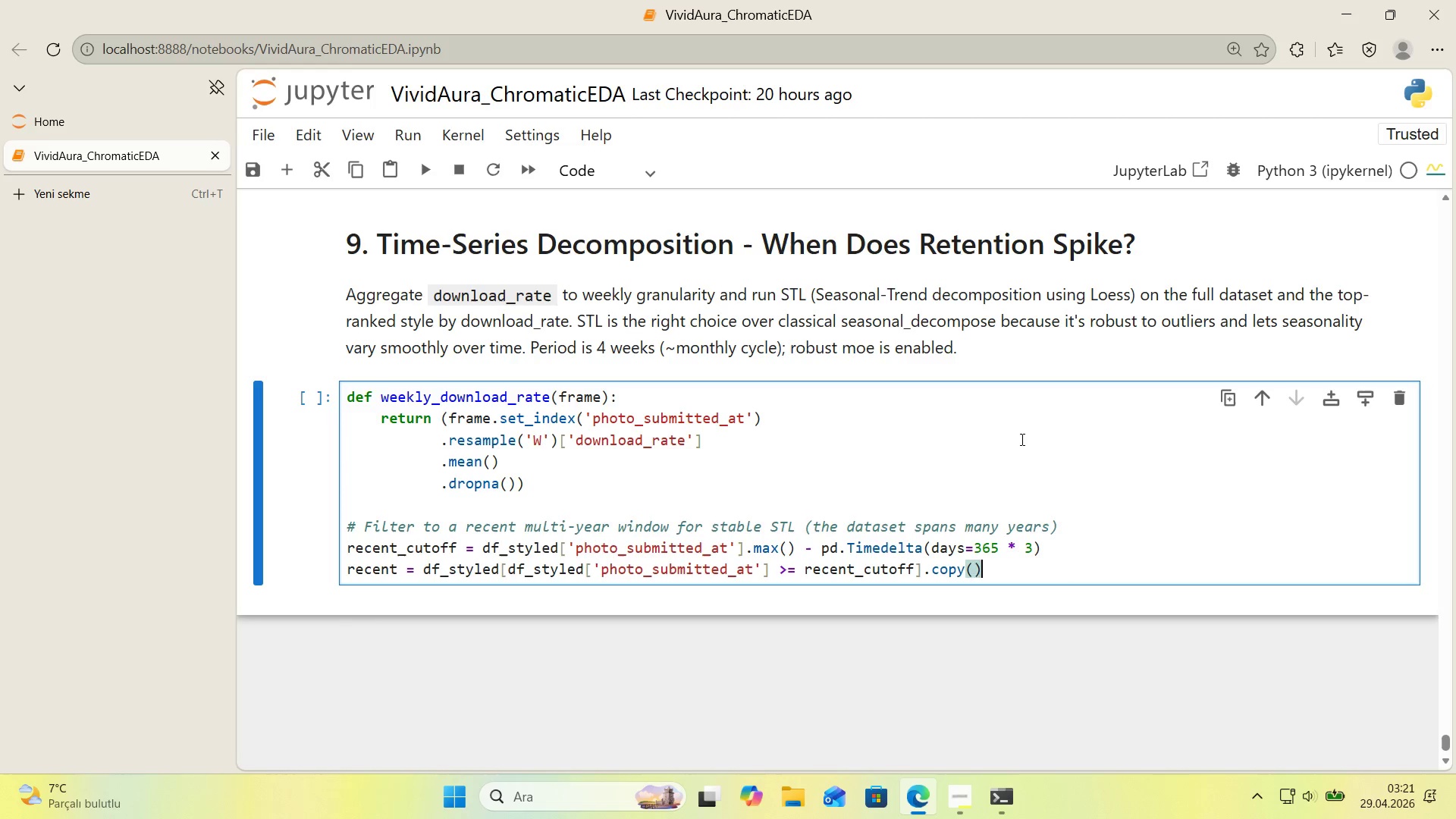 
key(Enter)
 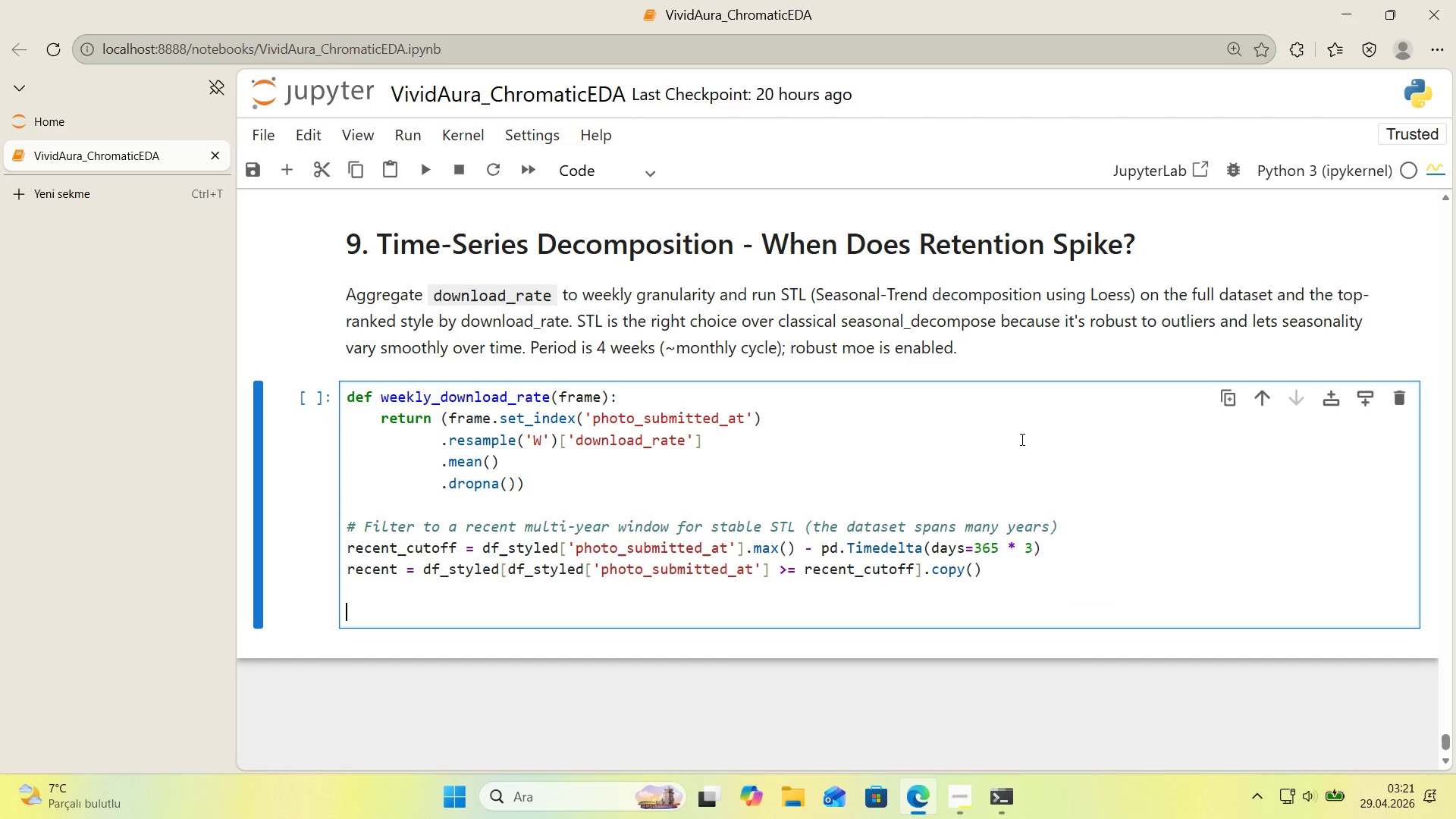 
key(Enter)
 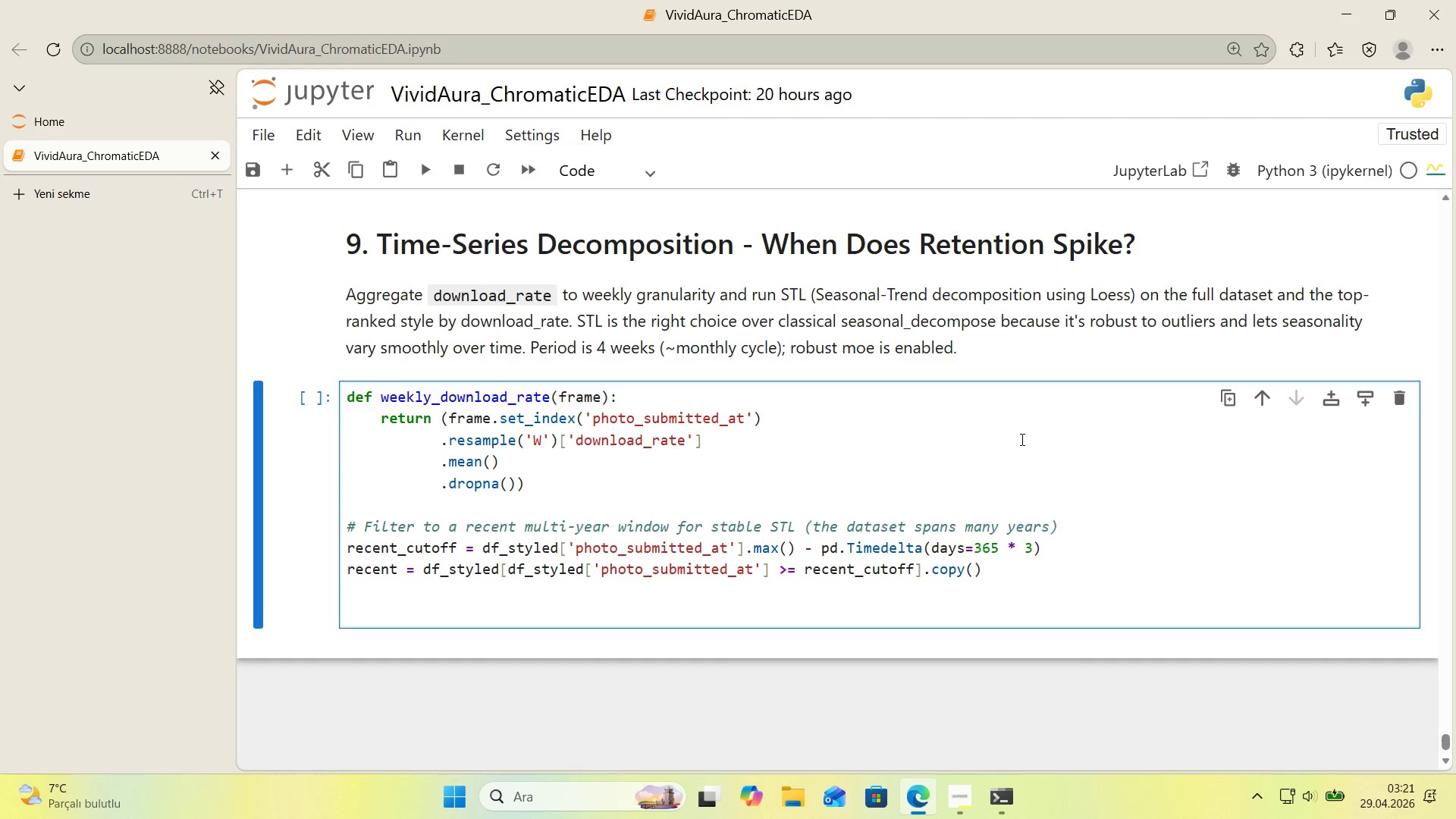 
type(ts_all ) weekly_download_rate*()
 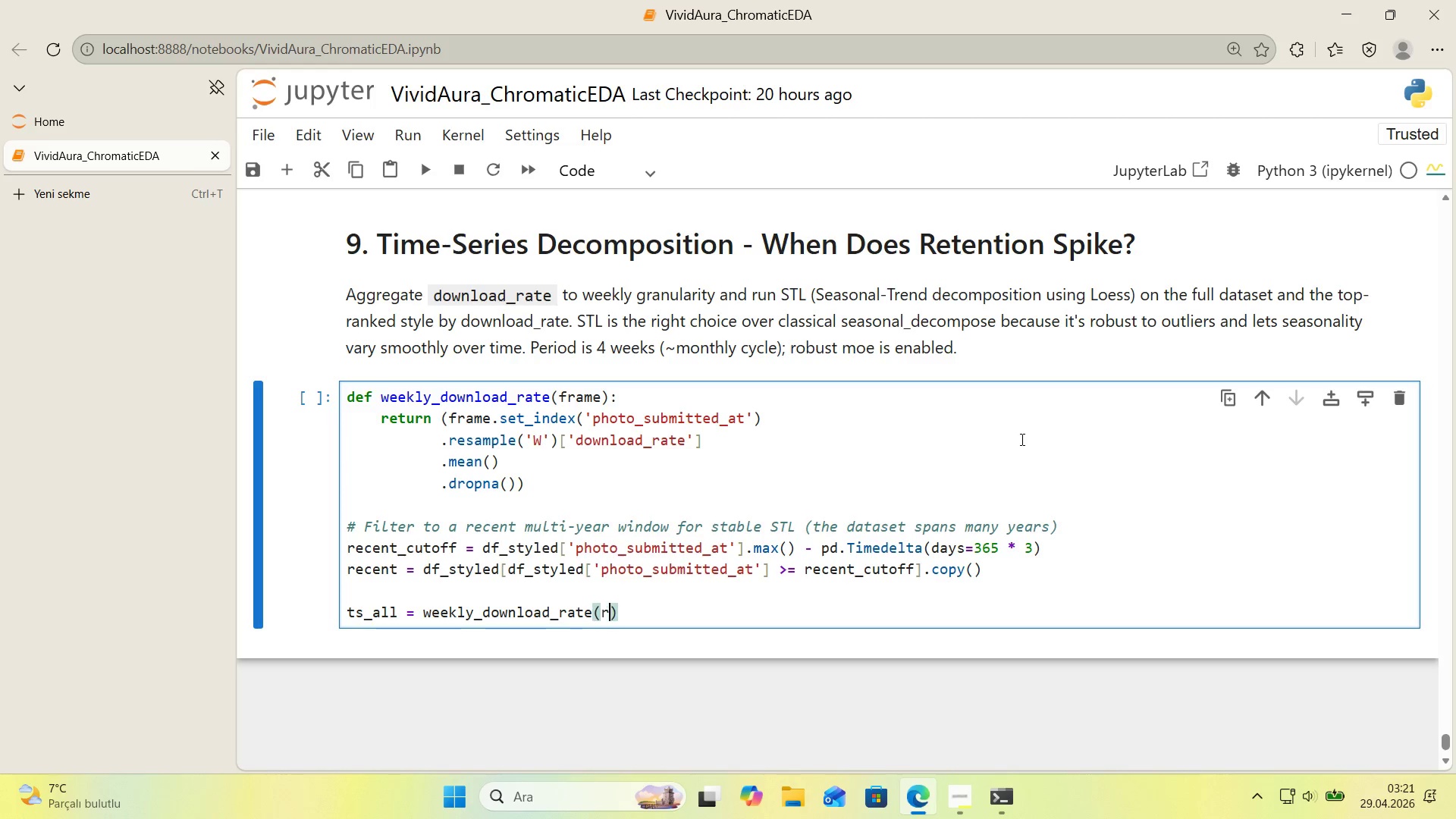 
 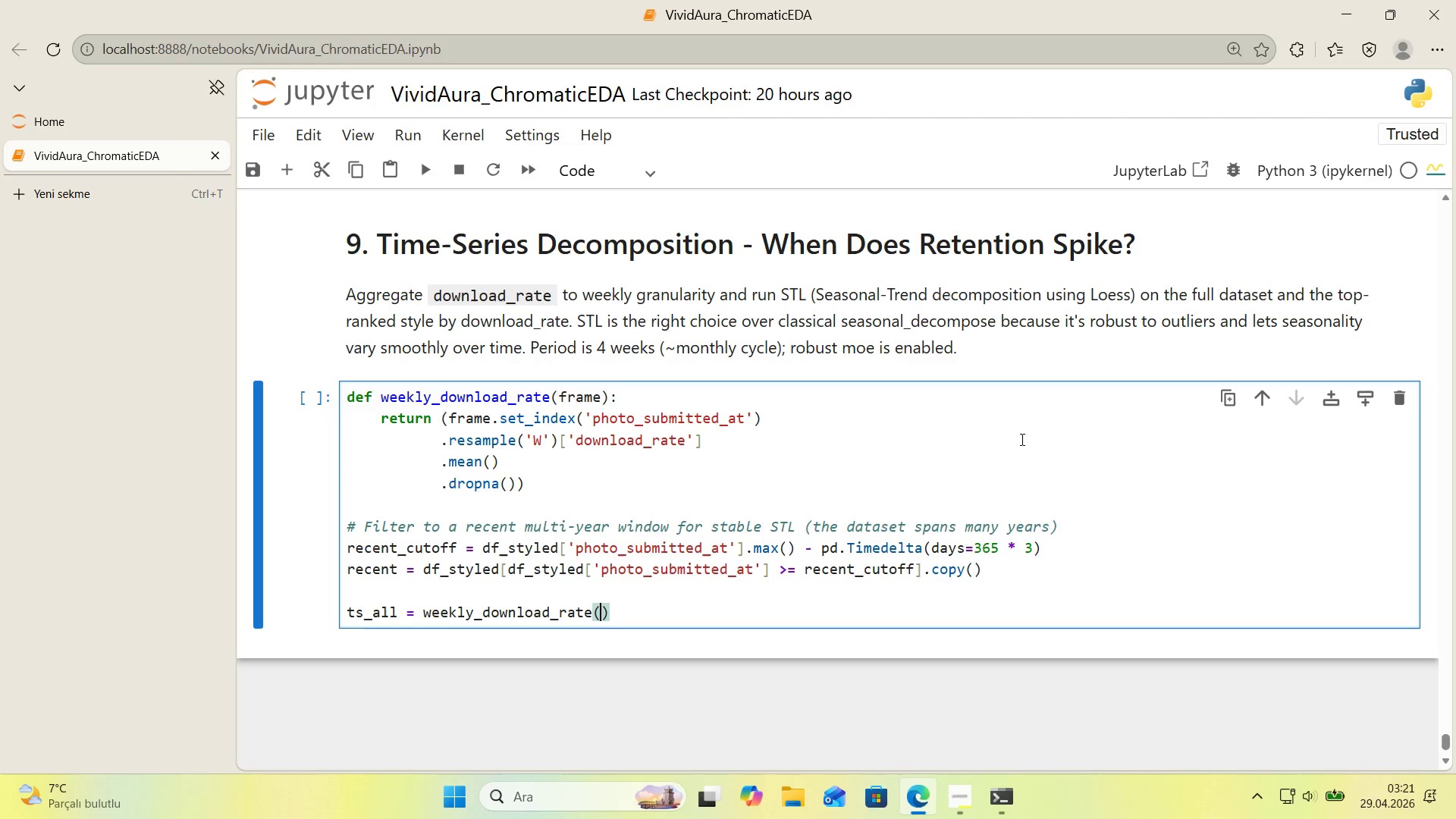 
key(ArrowLeft)
 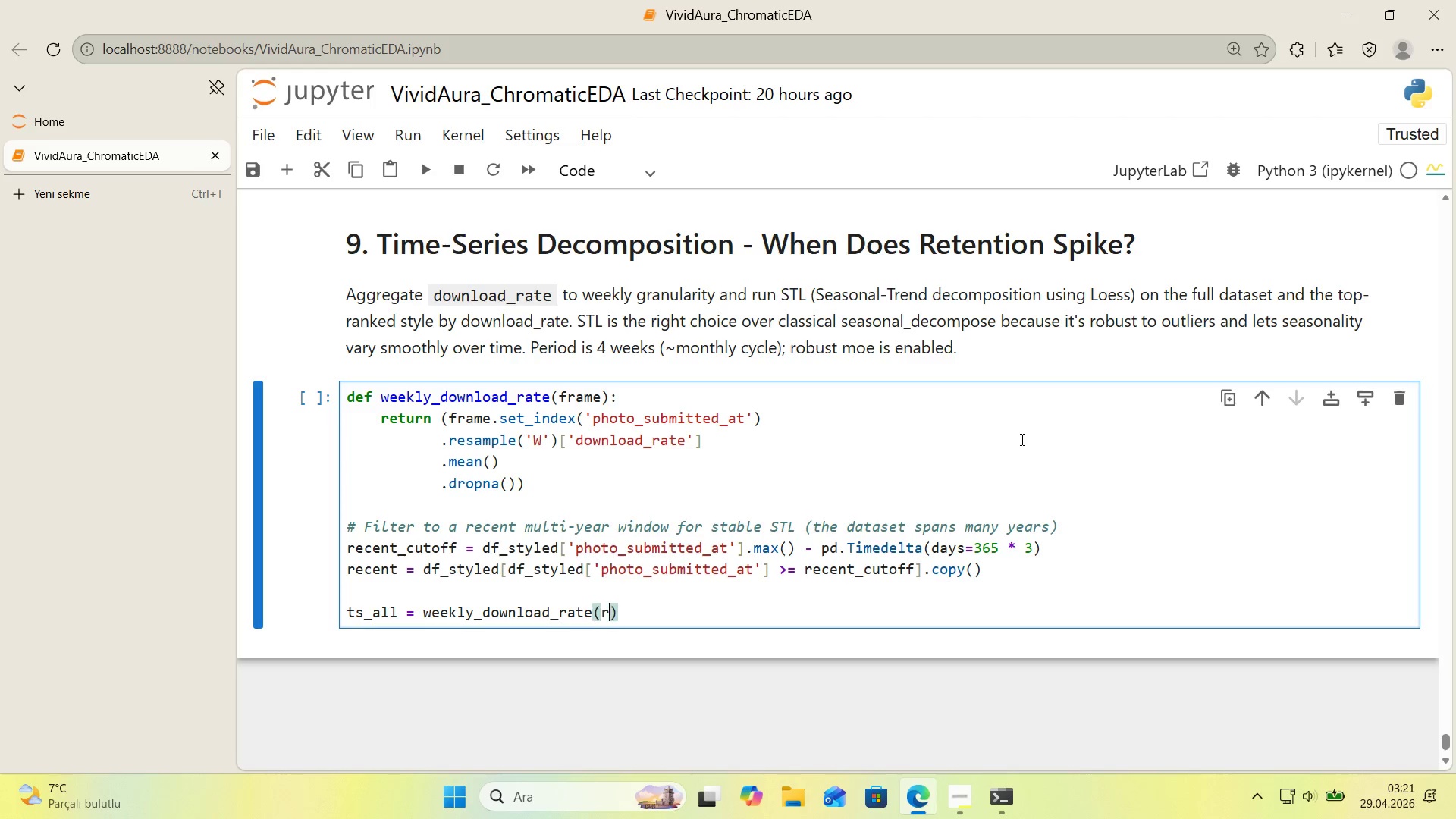 
type(recent)
 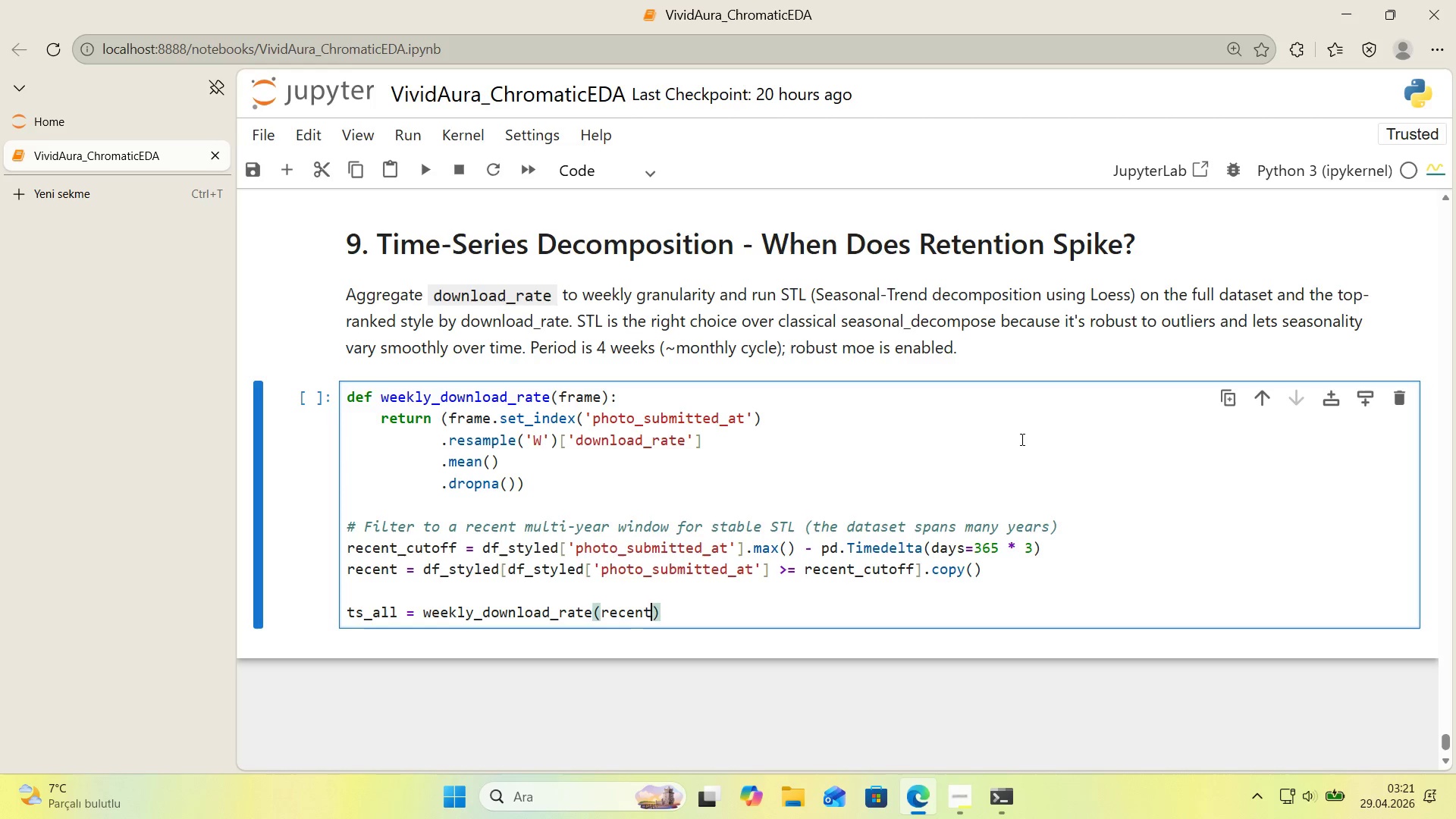 
key(ArrowRight)
 